 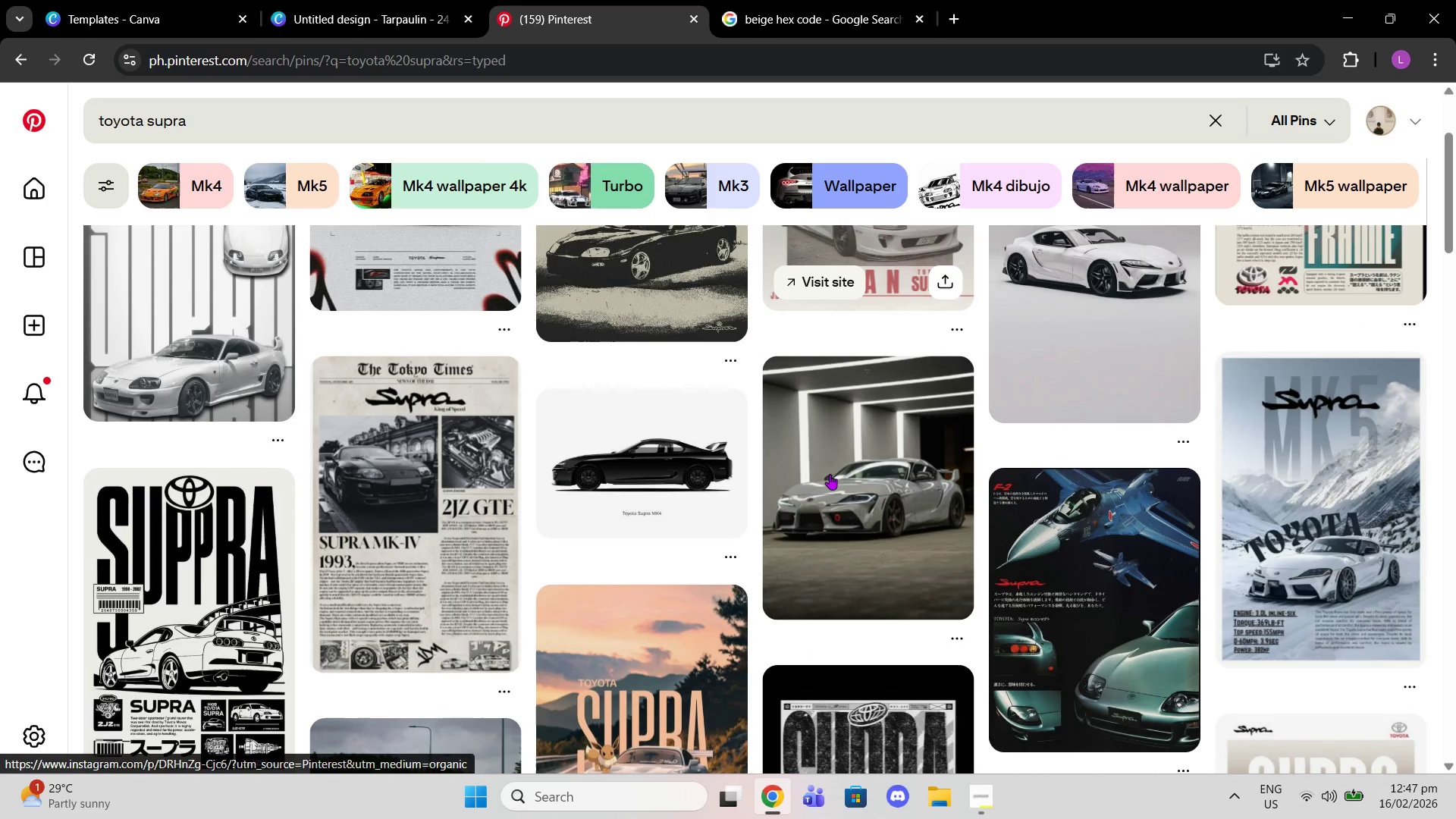 
scroll: coordinate [817, 453], scroll_direction: down, amount: 2.0
 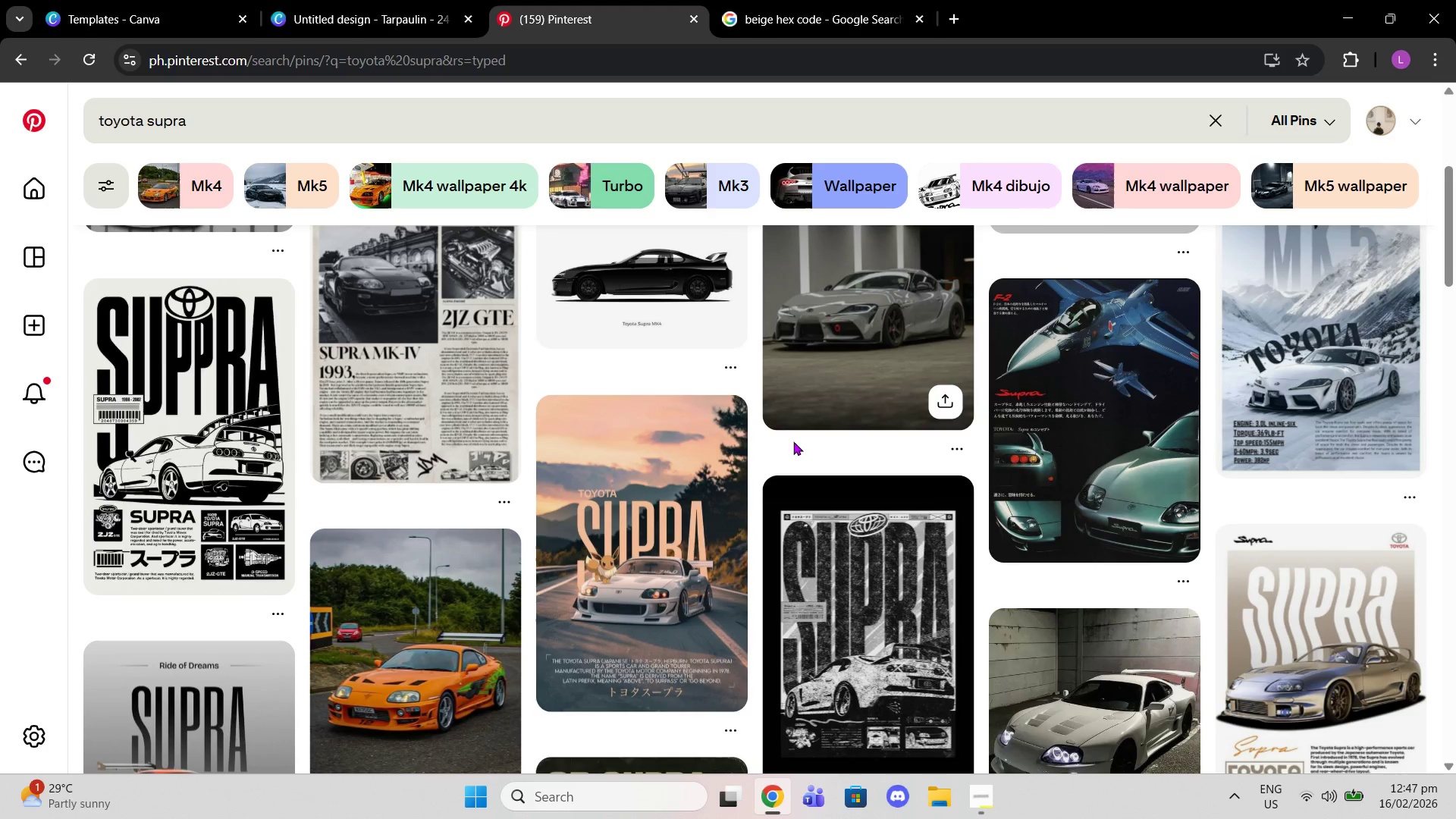 
scroll: coordinate [794, 451], scroll_direction: up, amount: 6.0
 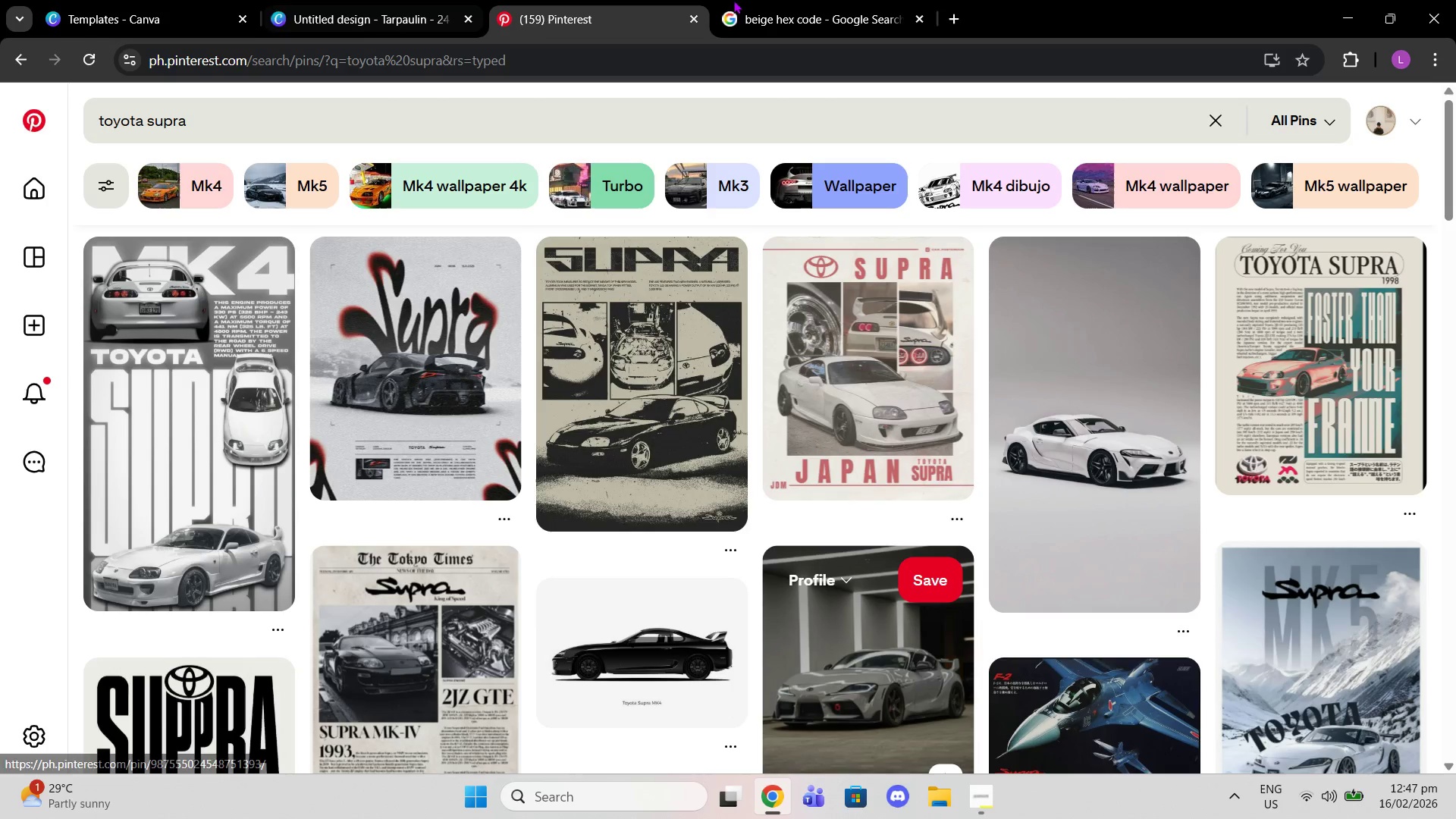 
left_click([739, 0])
 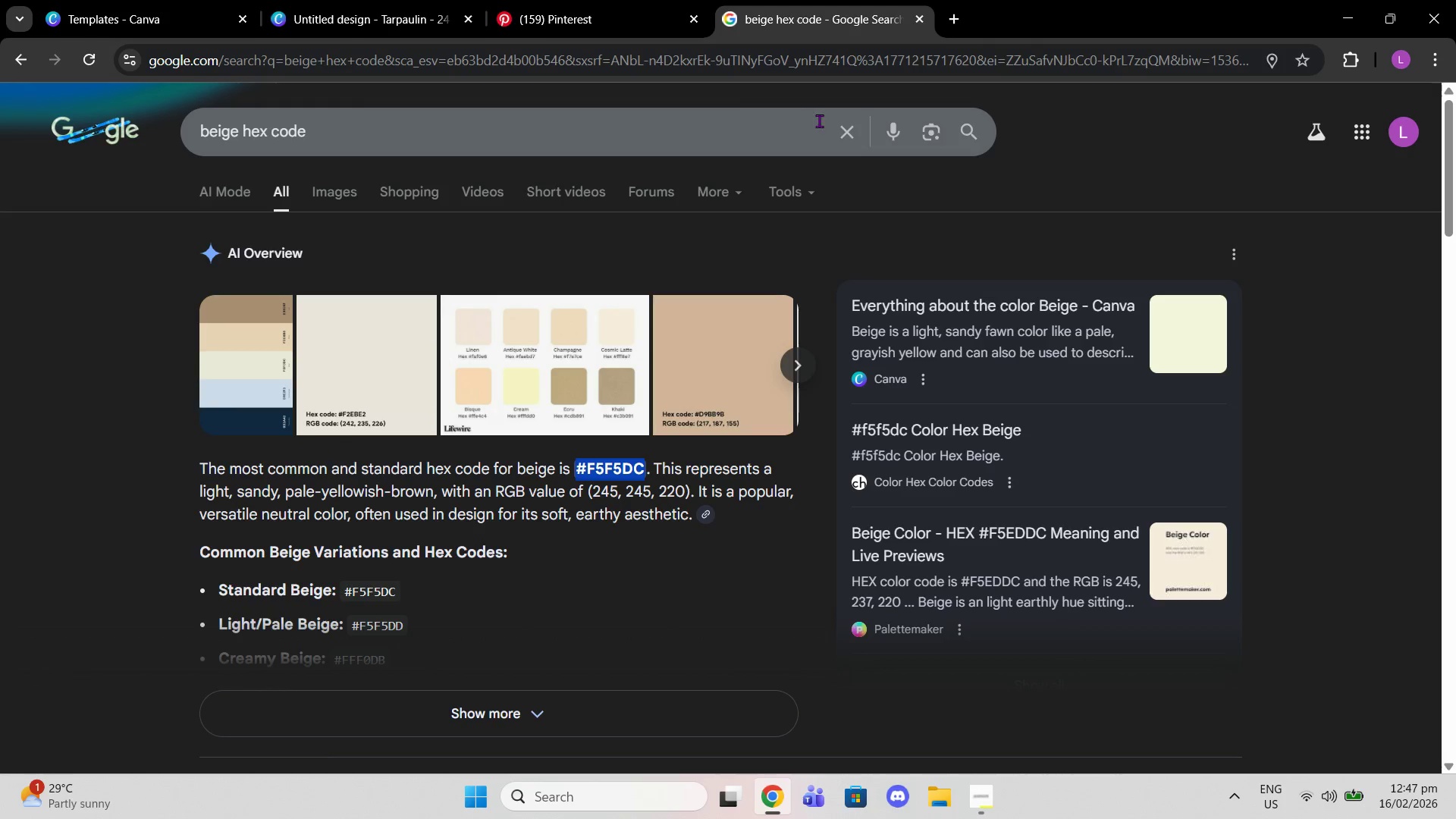 
left_click([845, 130])
 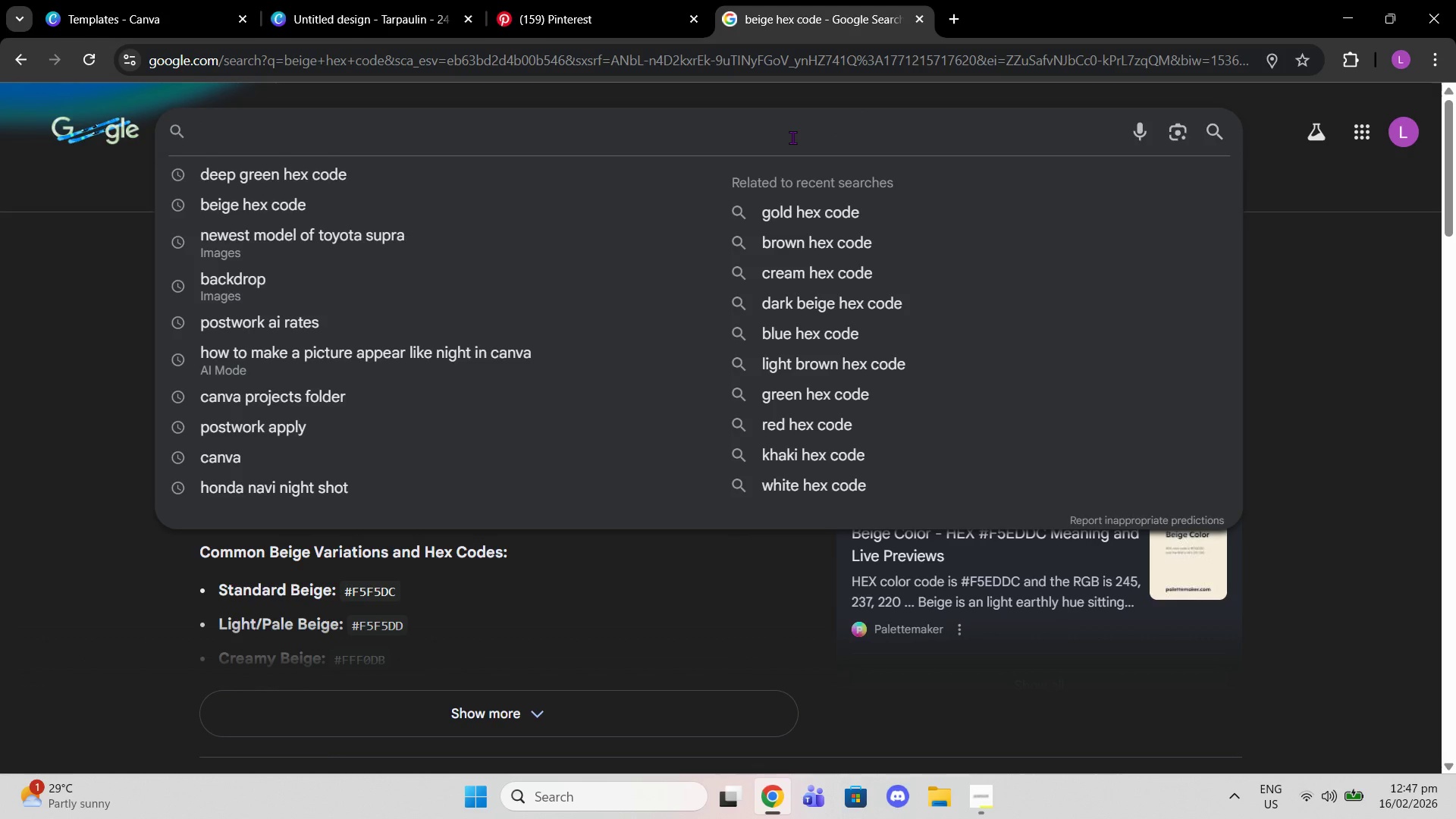 
type(totoya suprA N)
key(Backspace)
key(Tab)
type(NEW)
 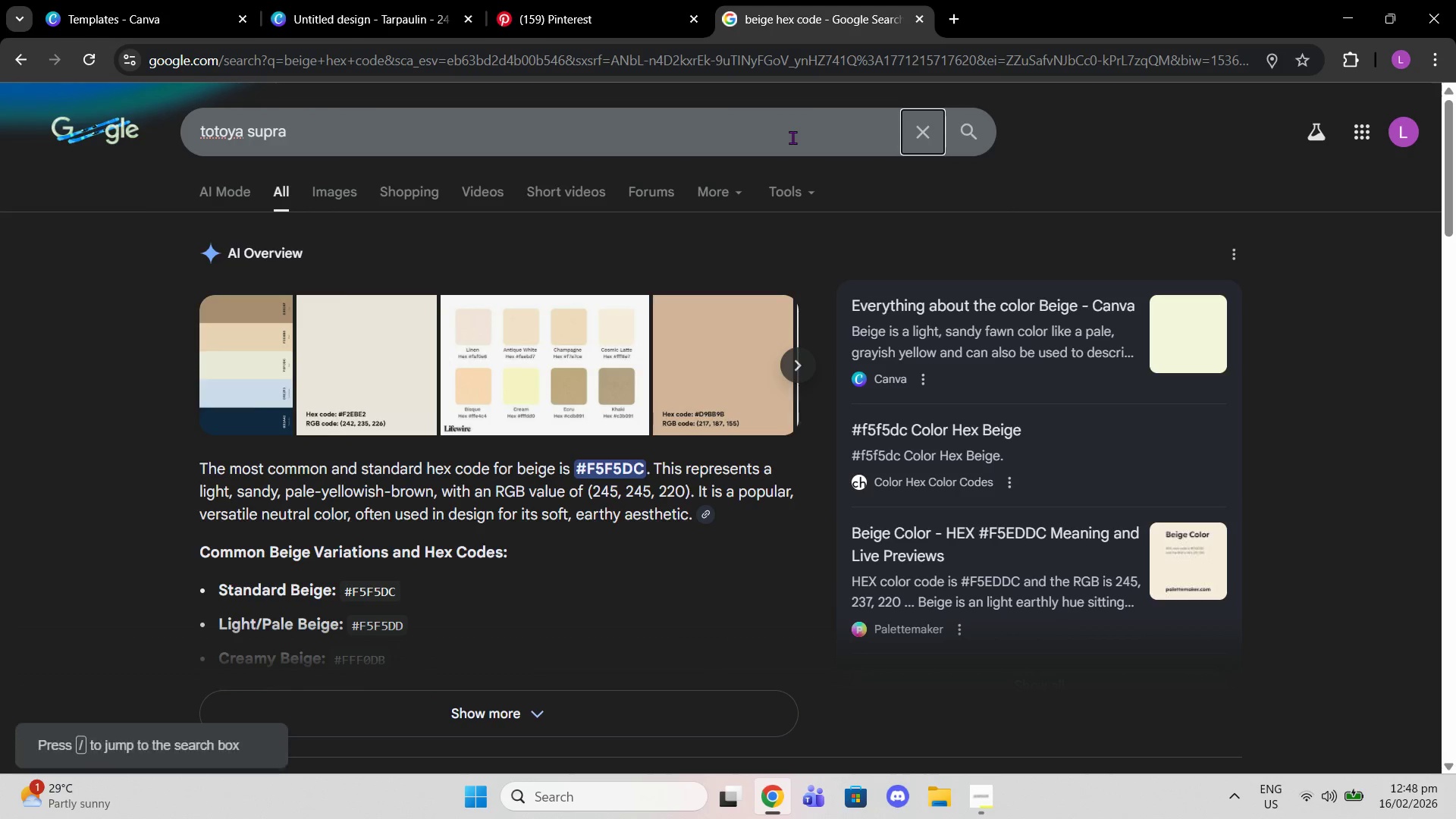 
key(Enter)
 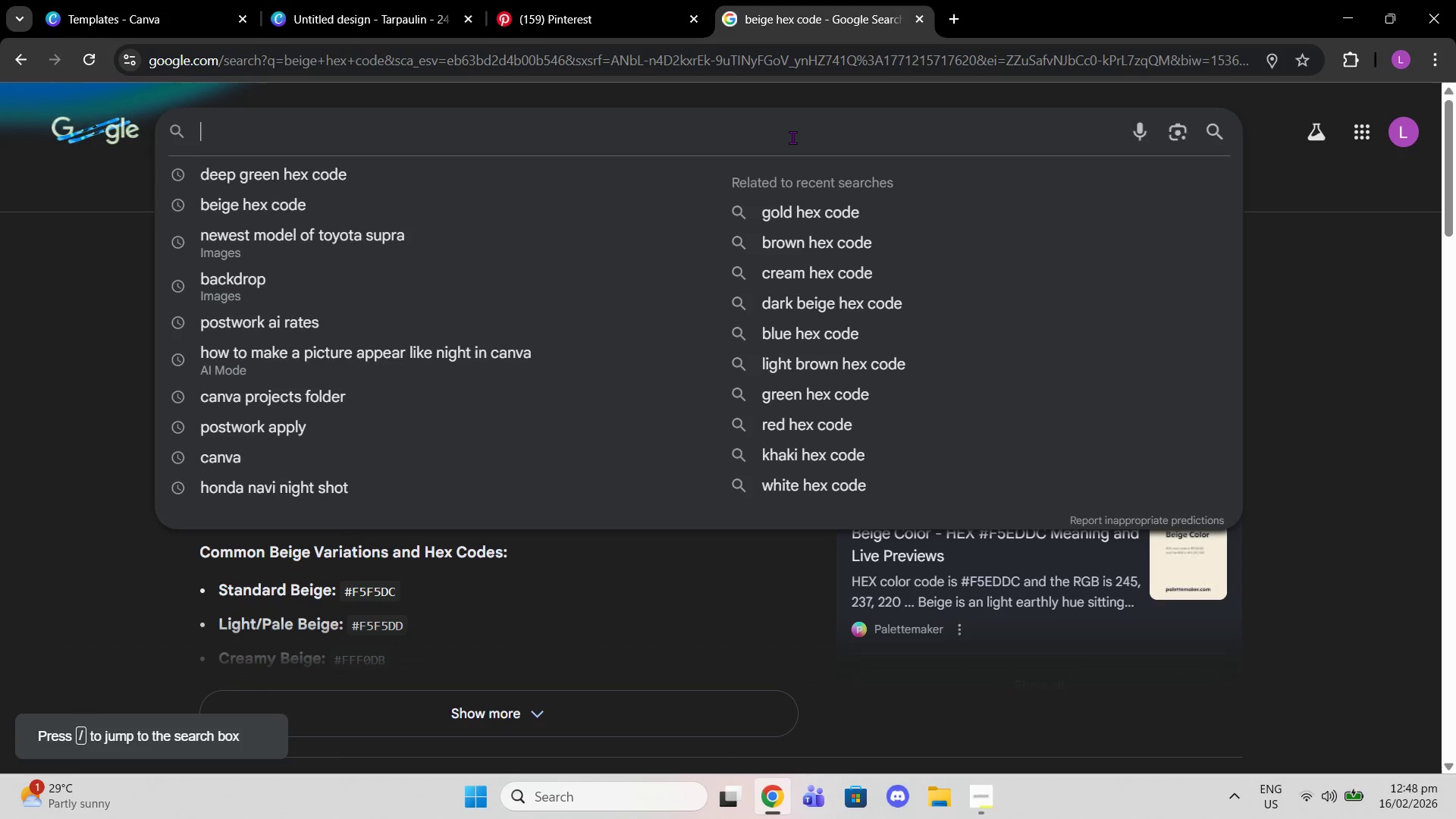 
type(NEW TOT)
key(Backspace)
key(Backspace)
type(YOTA SUOPR)
key(Backspace)
key(Backspace)
key(Backspace)
type(PRA)
 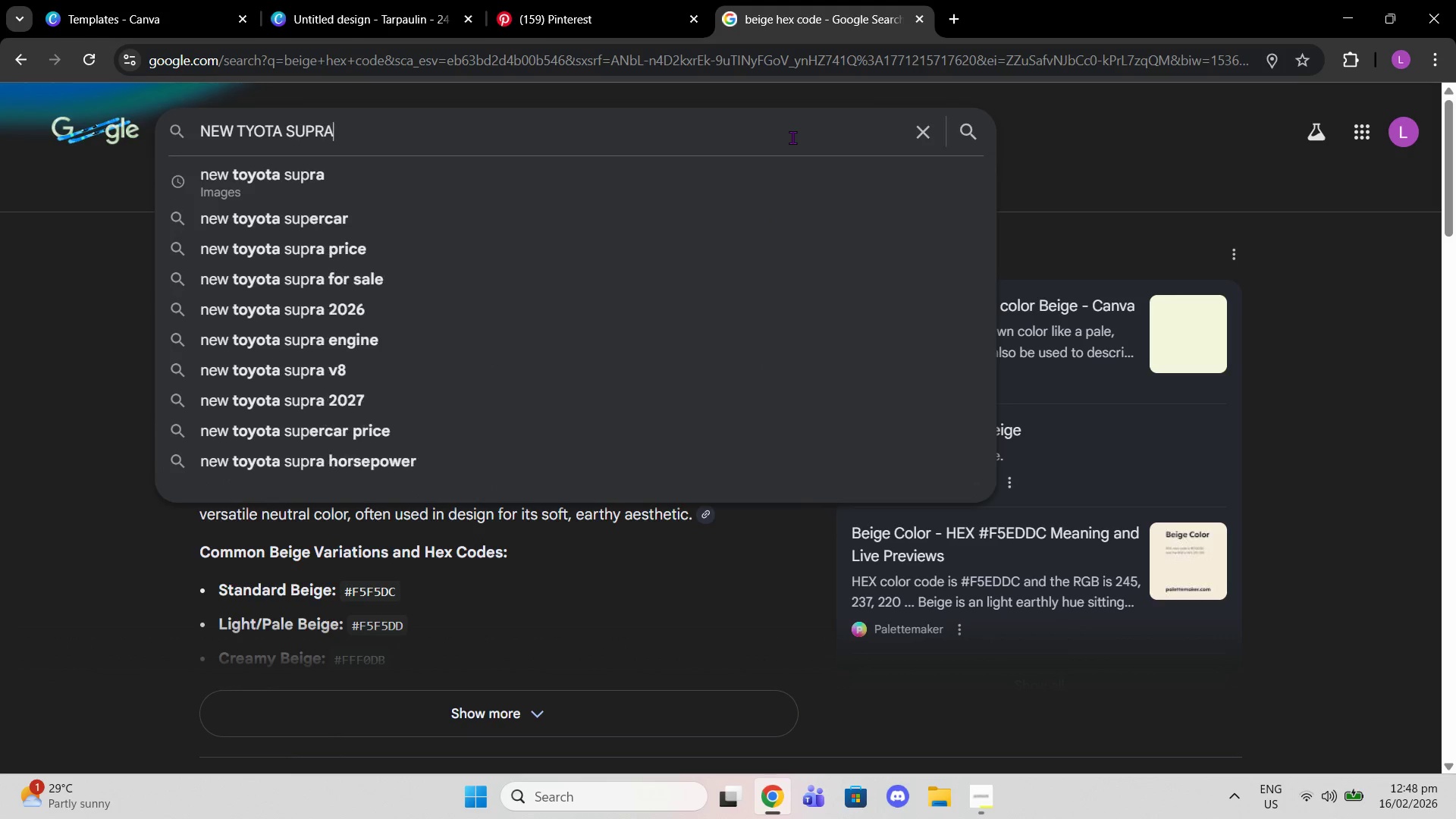 
key(Enter)
 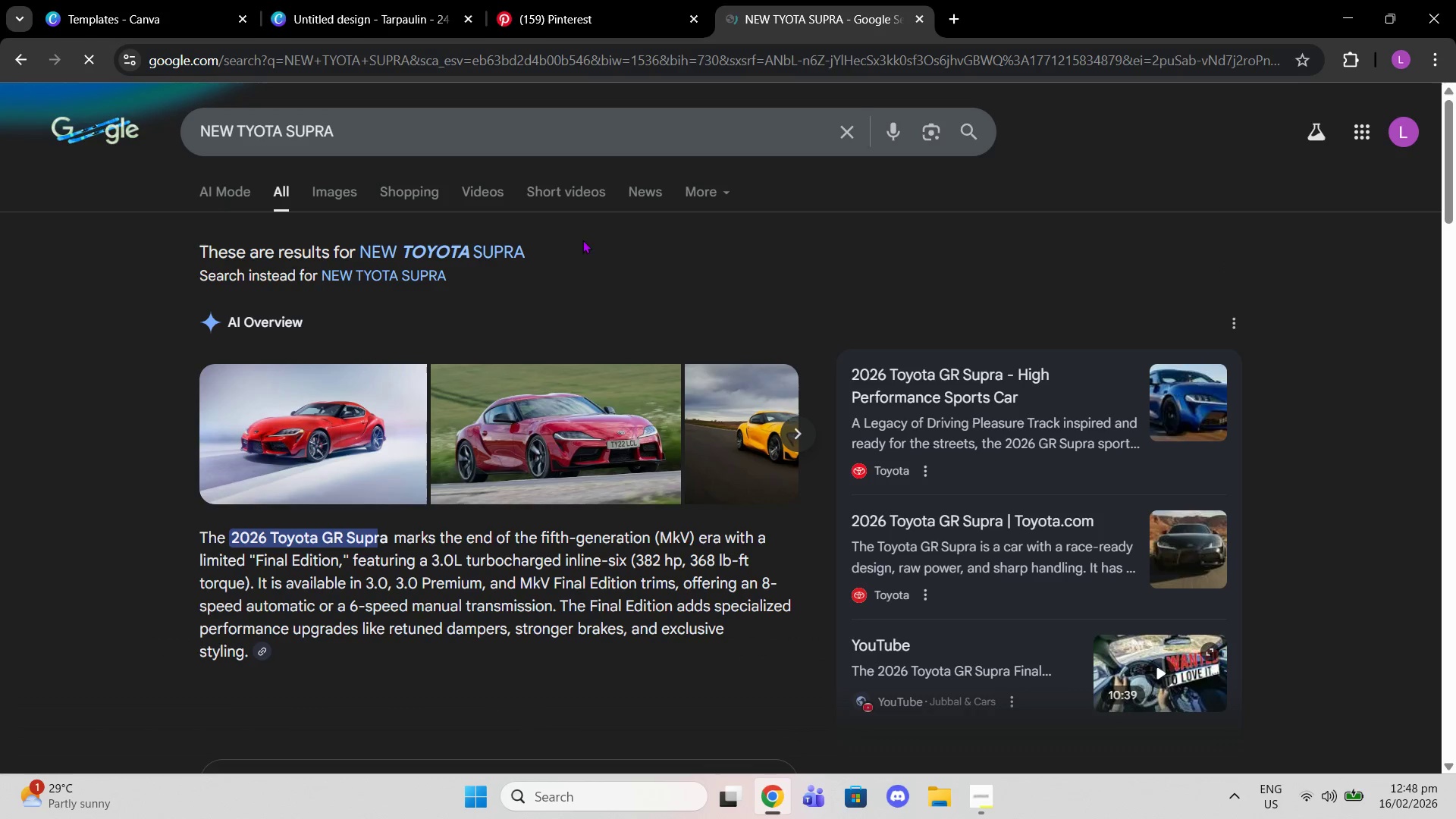 
left_click([480, 253])
 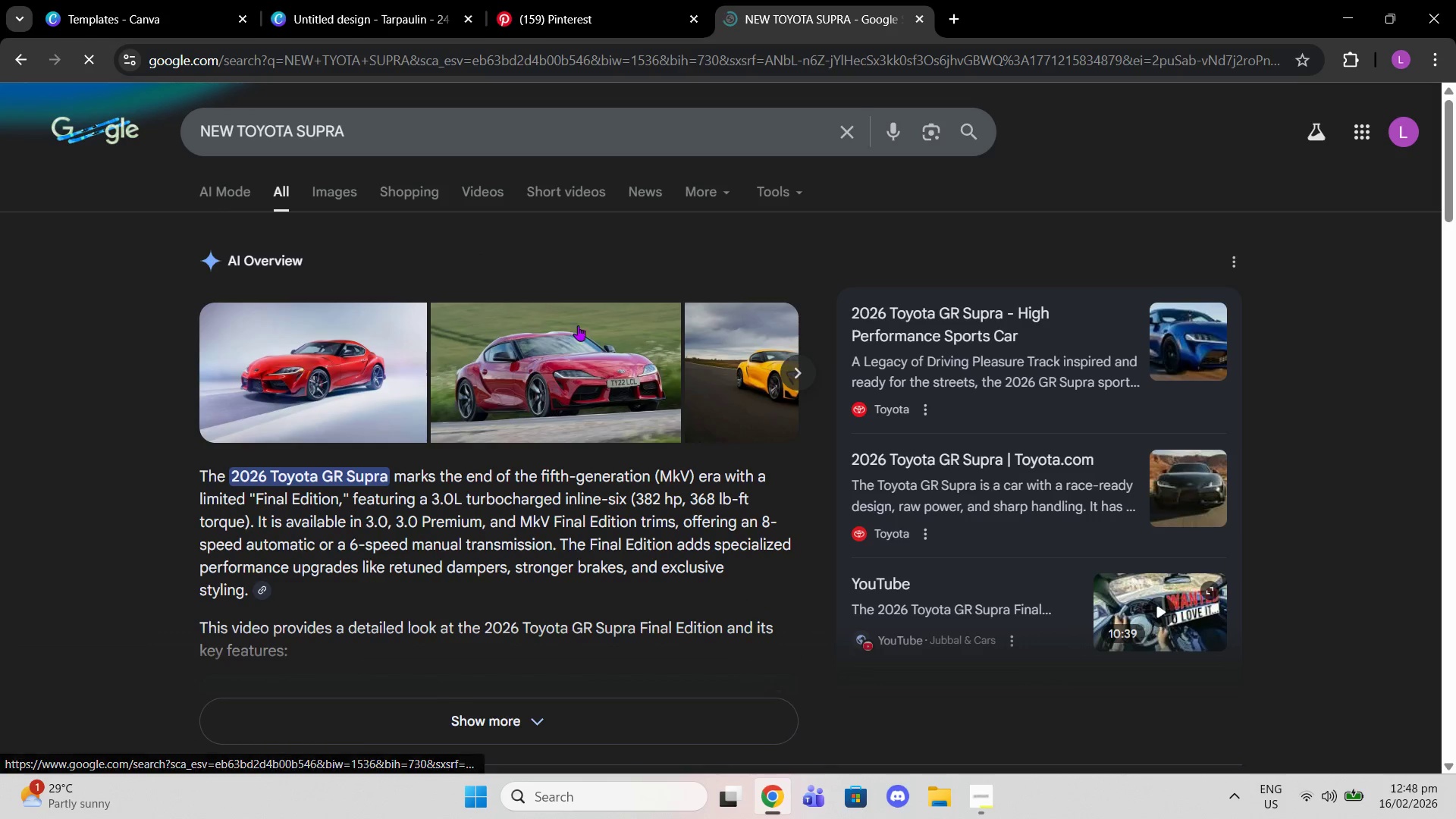 
scroll: coordinate [586, 339], scroll_direction: down, amount: 1.0
 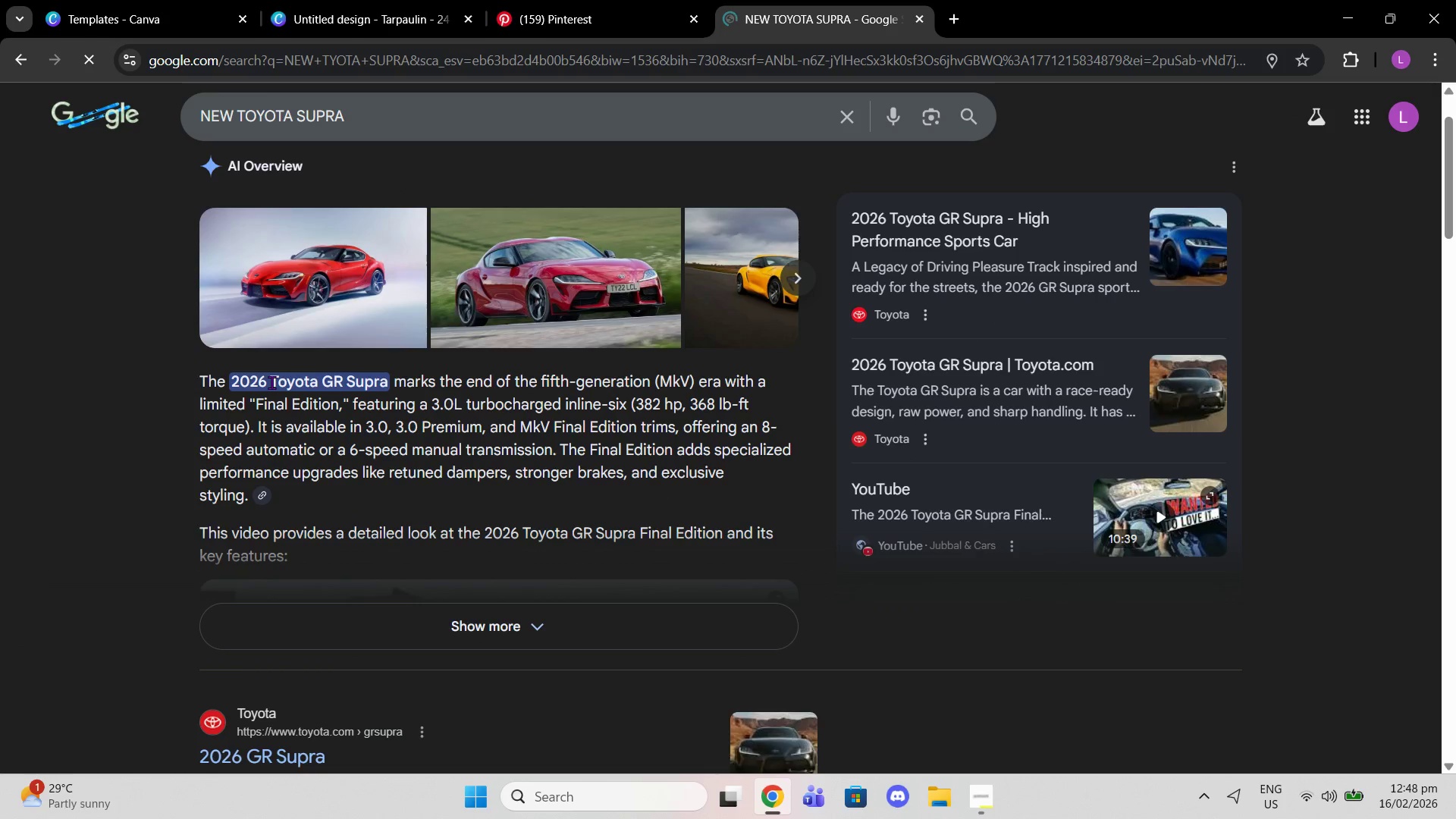 
left_click_drag(start_coordinate=[271, 382], to_coordinate=[388, 381])
 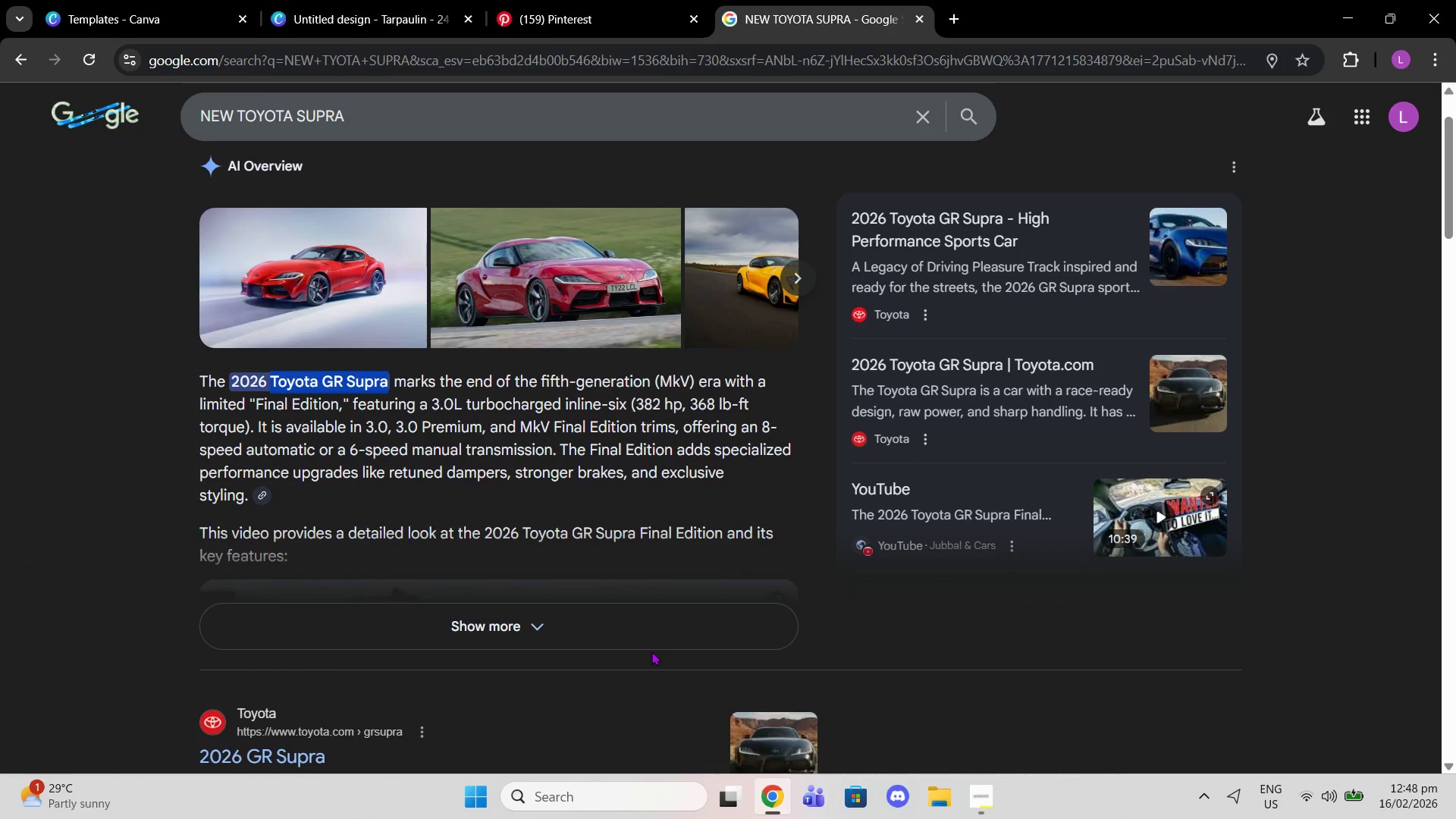 
key(Control+C)
 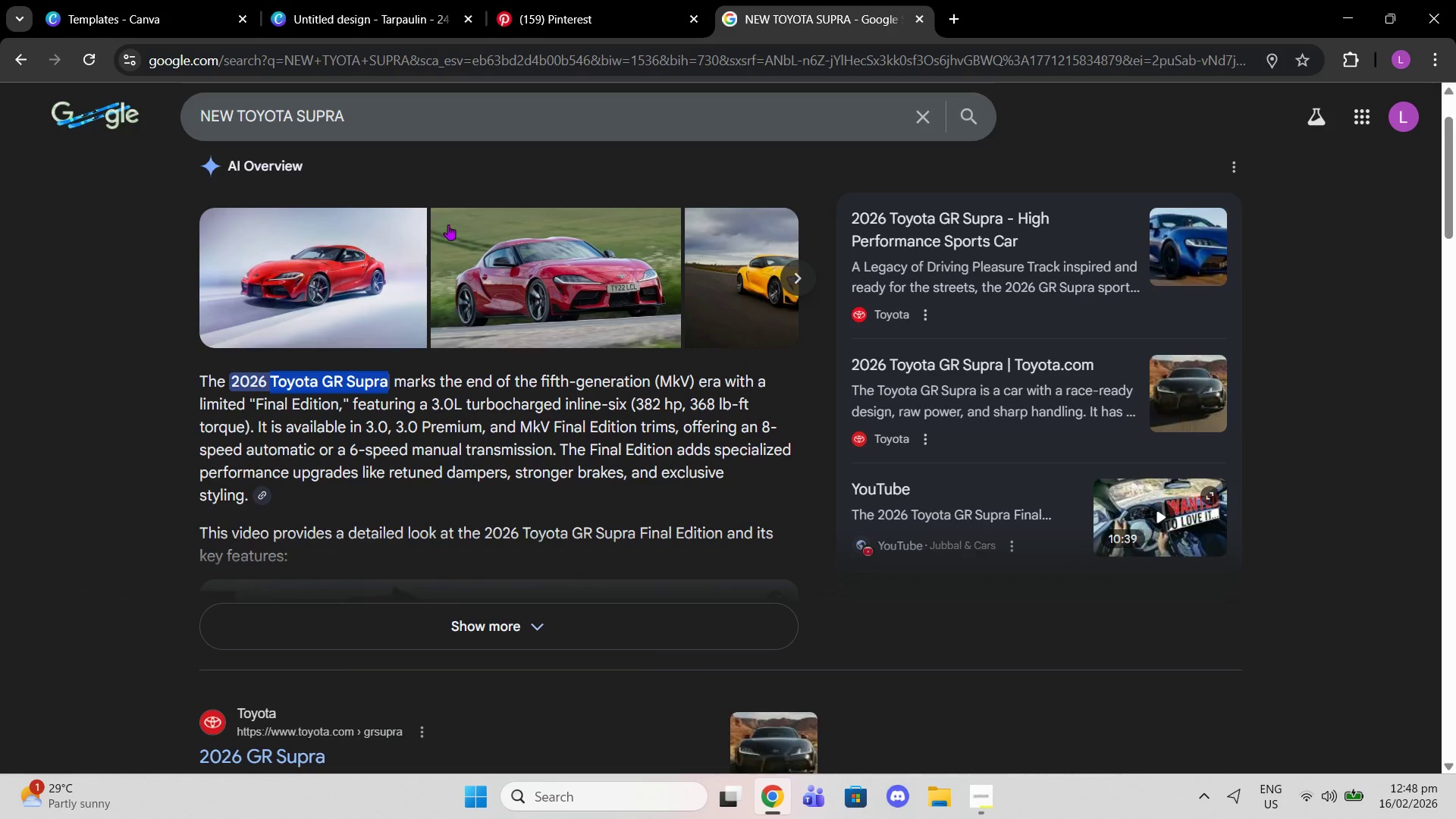 
scroll: coordinate [594, 303], scroll_direction: up, amount: 2.0
 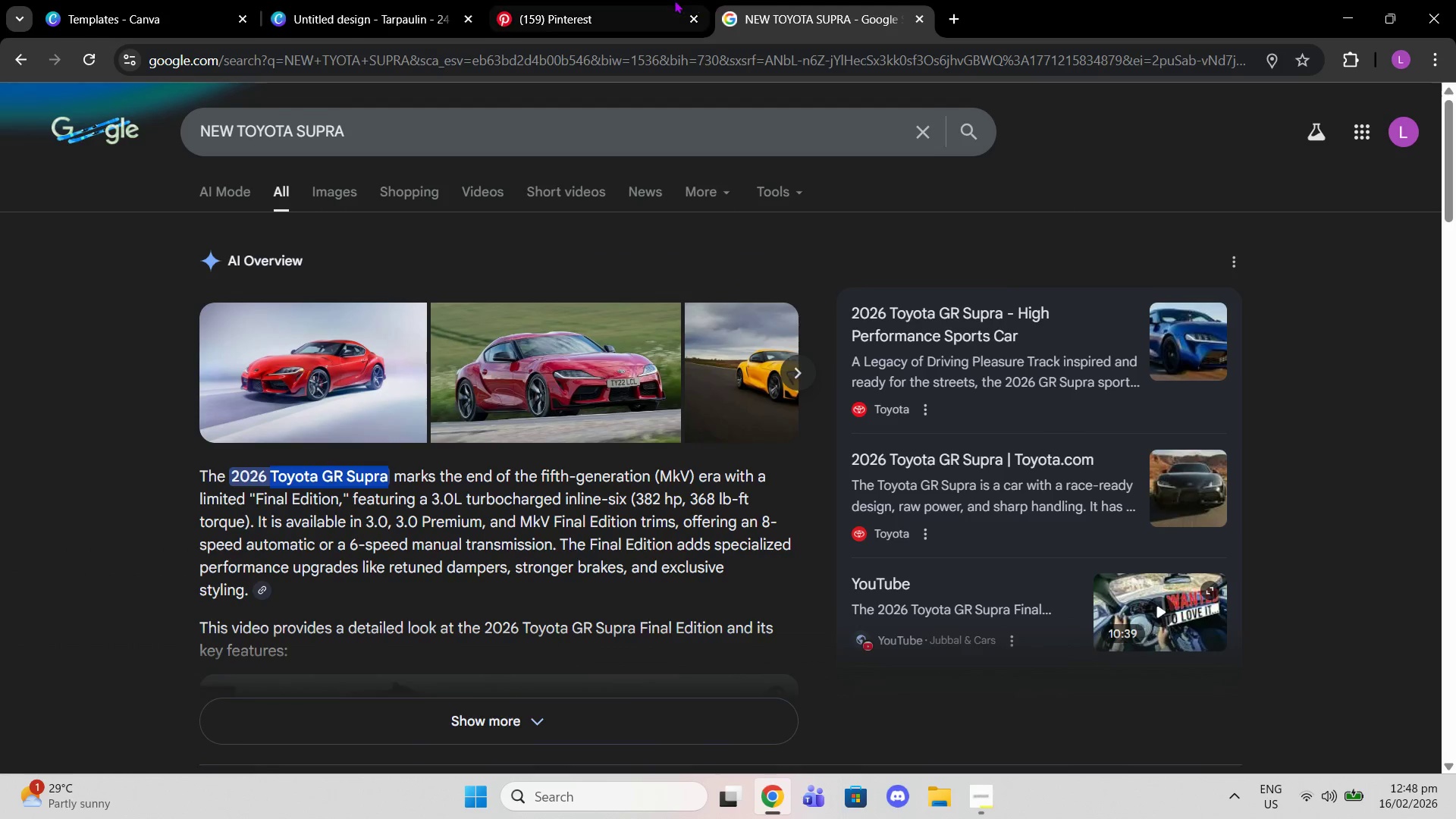 
left_click([674, 0])
 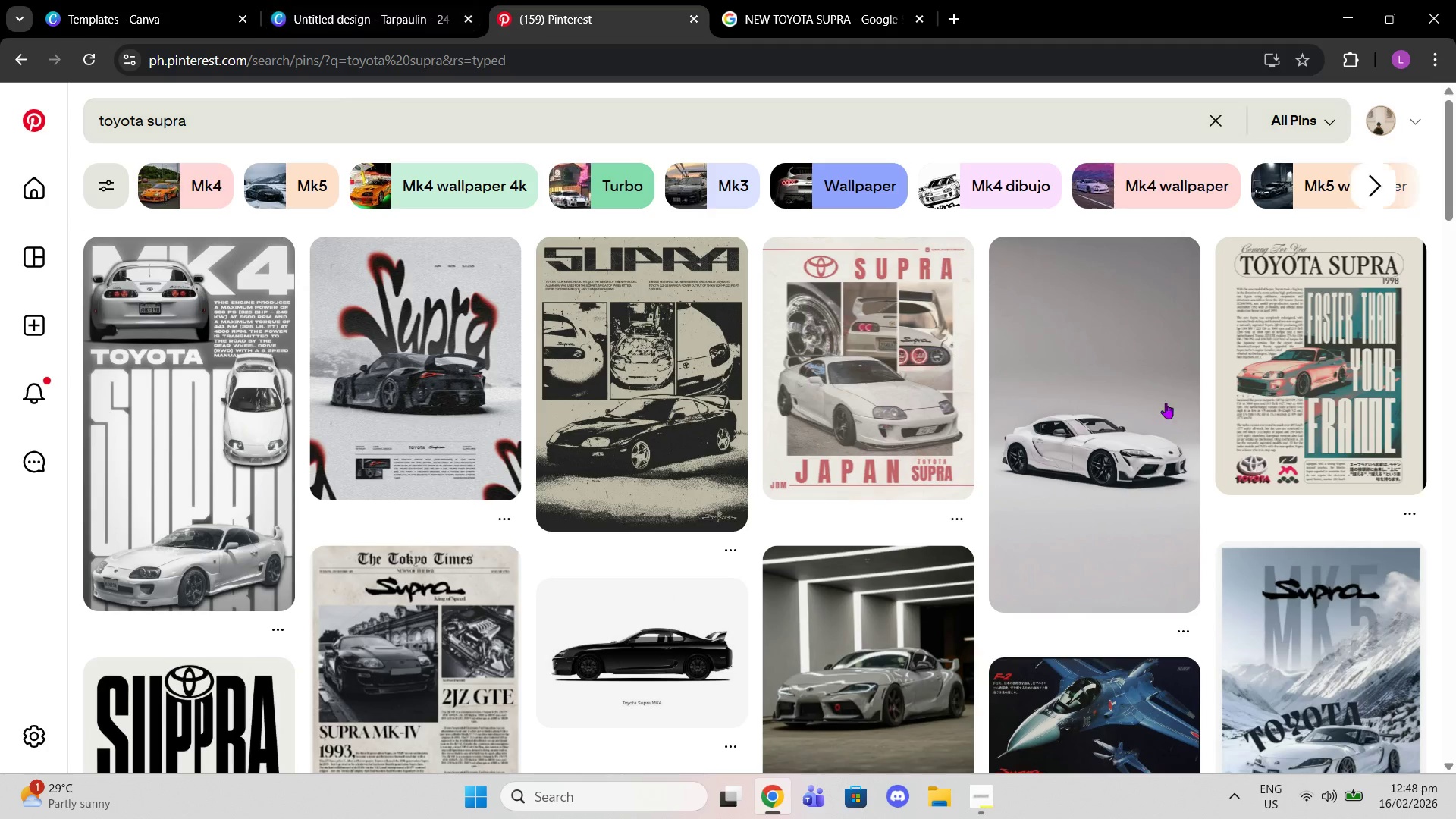 
left_click([1154, 425])
 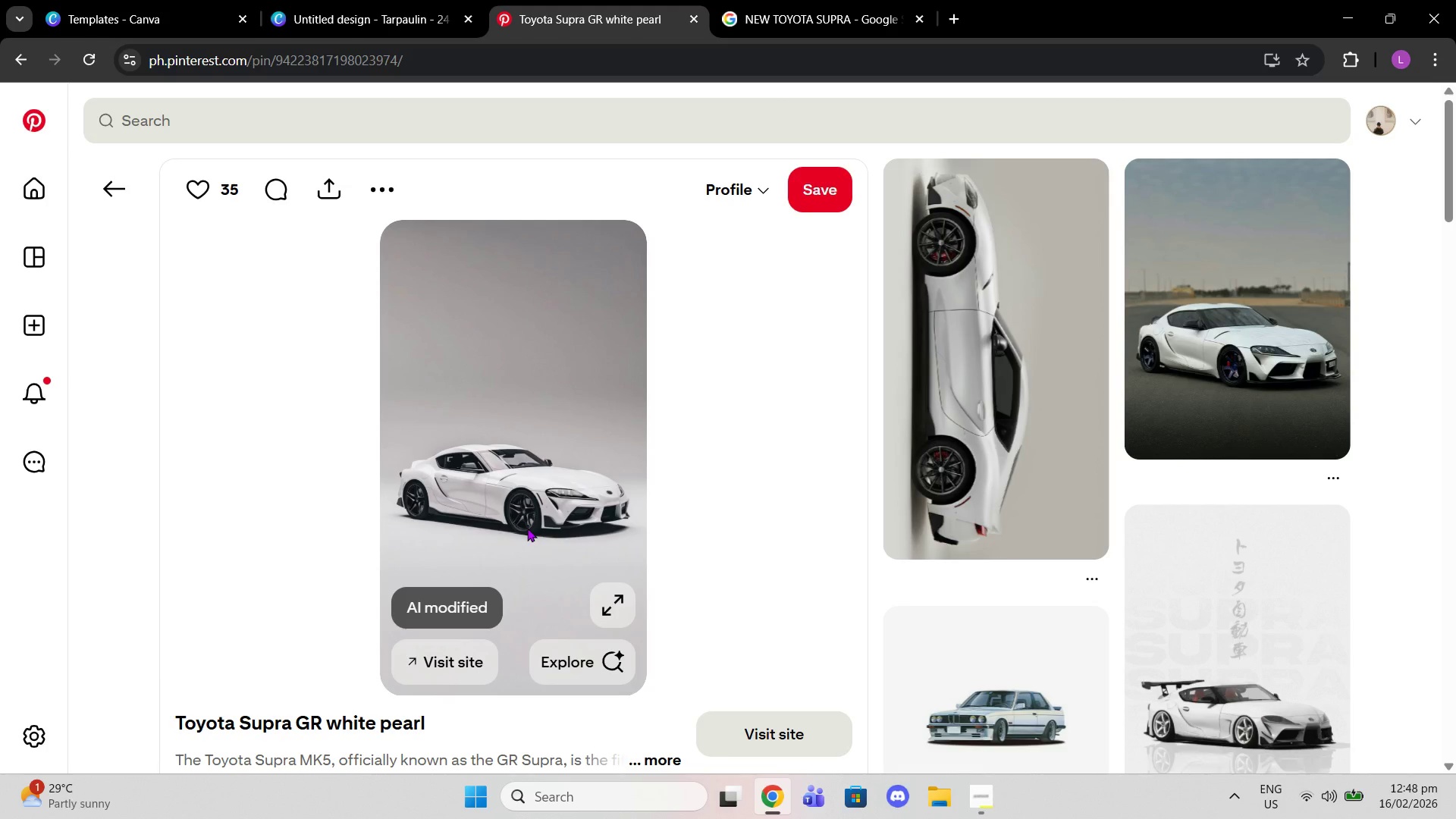 
scroll: coordinate [541, 530], scroll_direction: down, amount: 1.0
 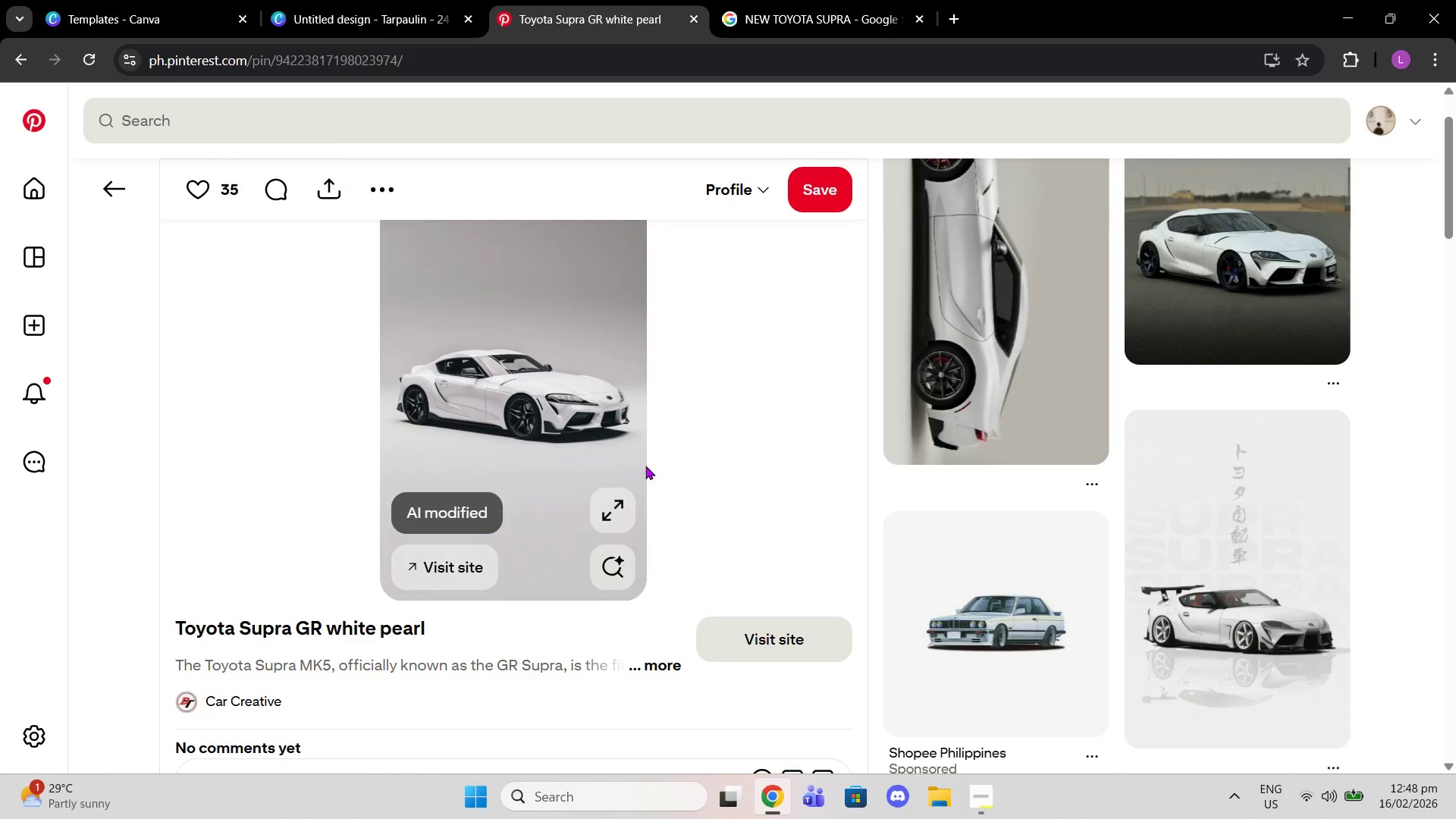 
left_click([946, 445])
 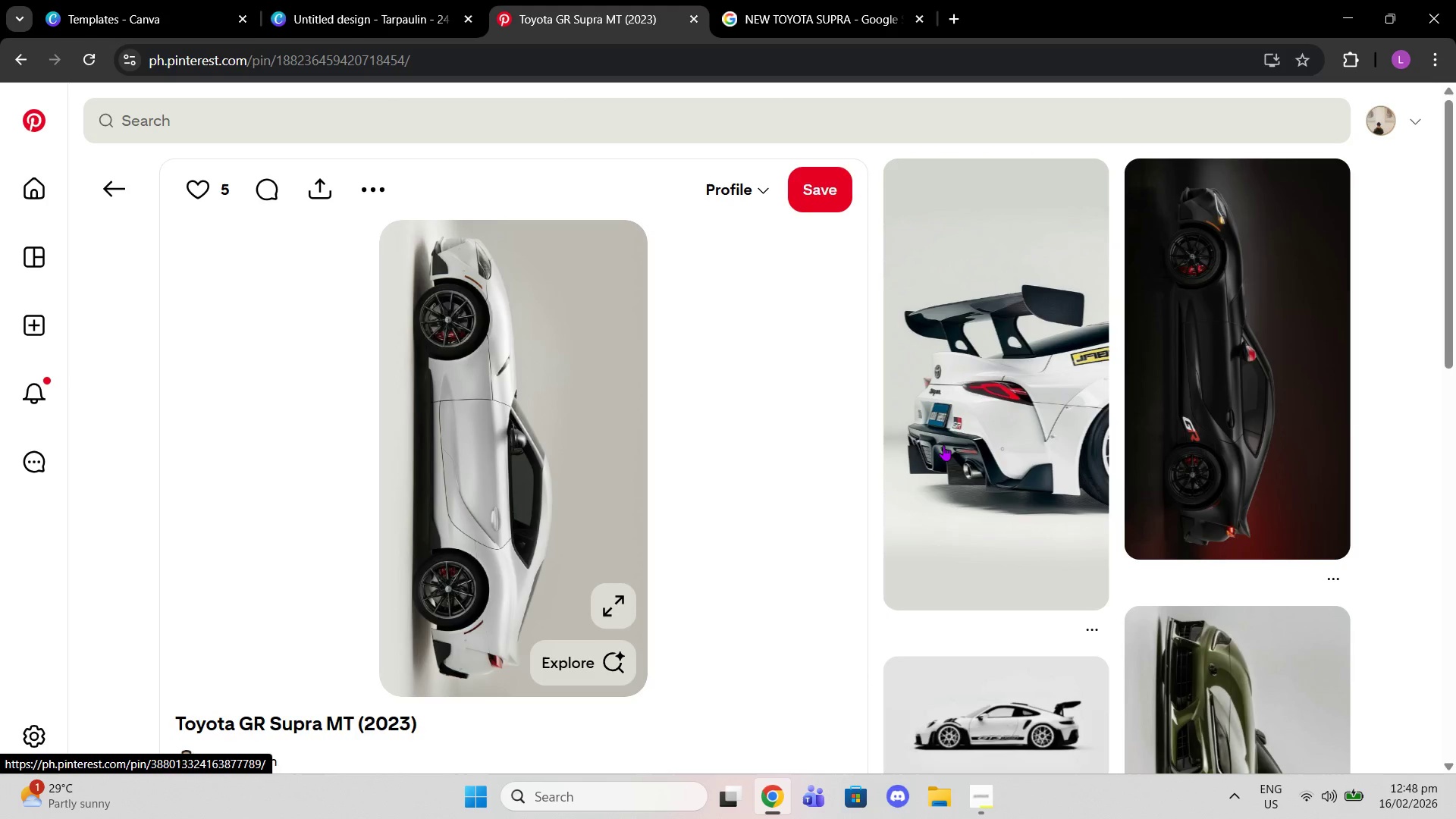 
scroll: coordinate [894, 485], scroll_direction: up, amount: 2.0
 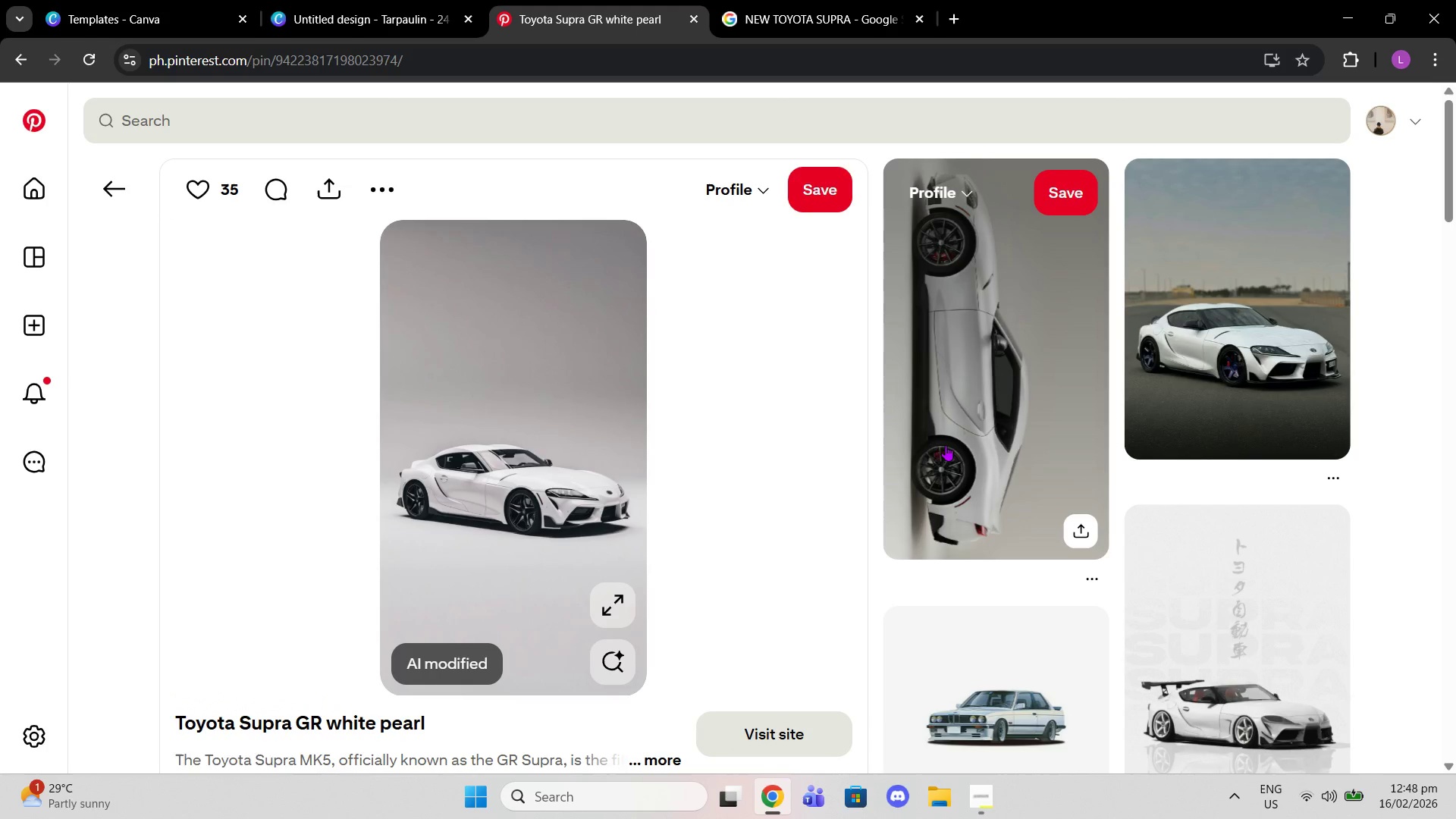 
scroll: coordinate [985, 525], scroll_direction: down, amount: 6.0
 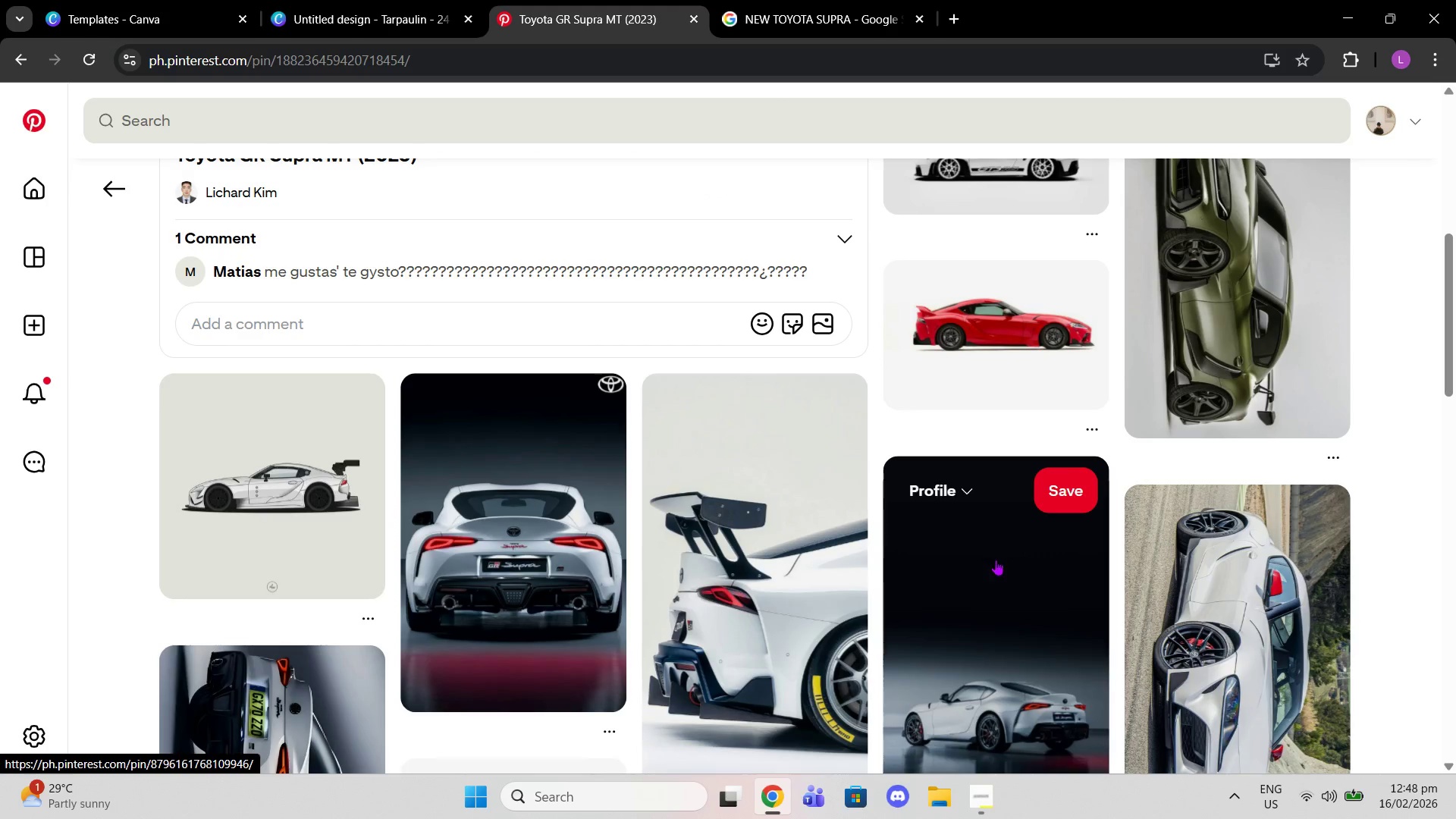 
scroll: coordinate [1009, 598], scroll_direction: up, amount: 7.0
 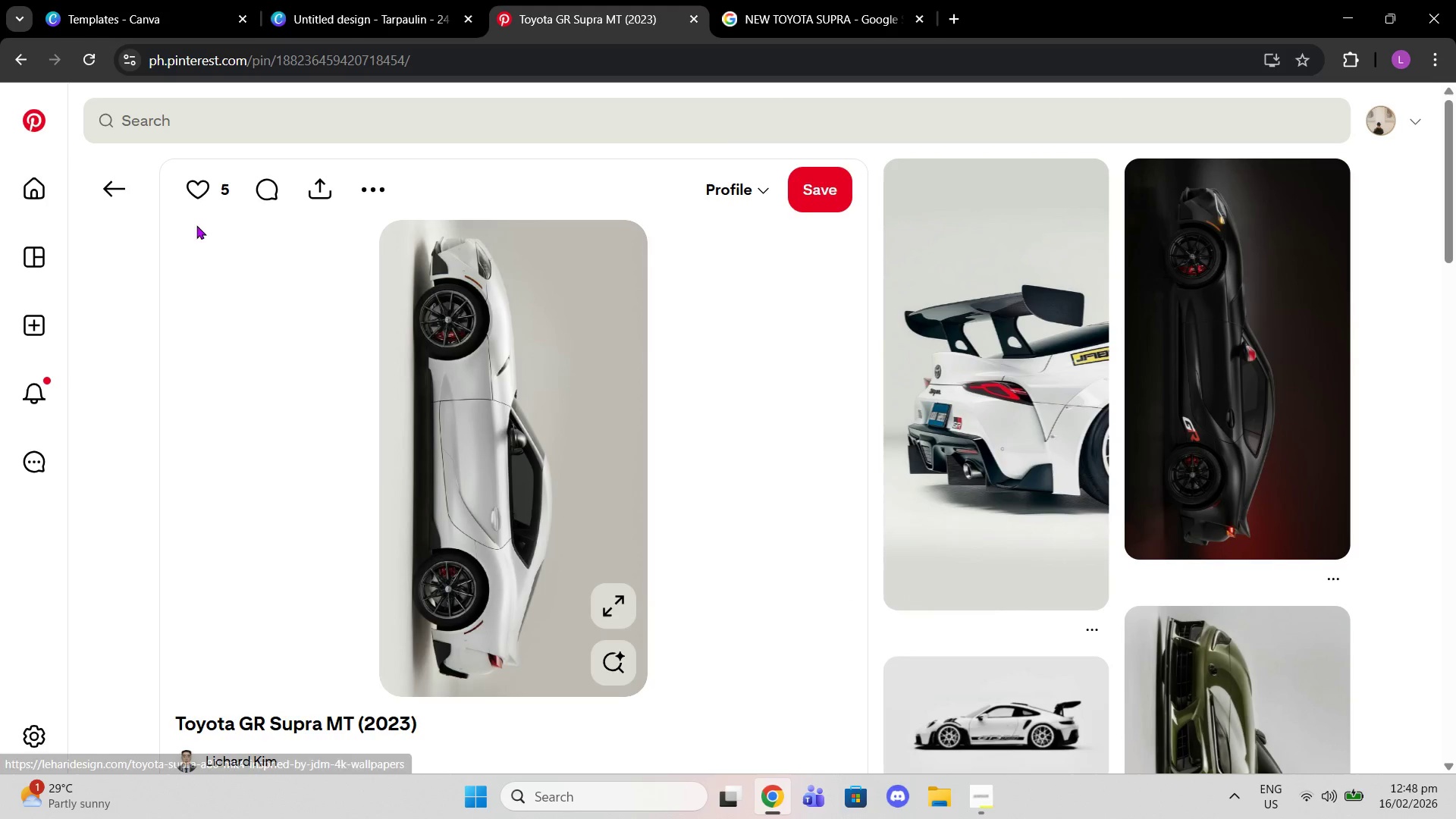 
left_click([143, 195])
 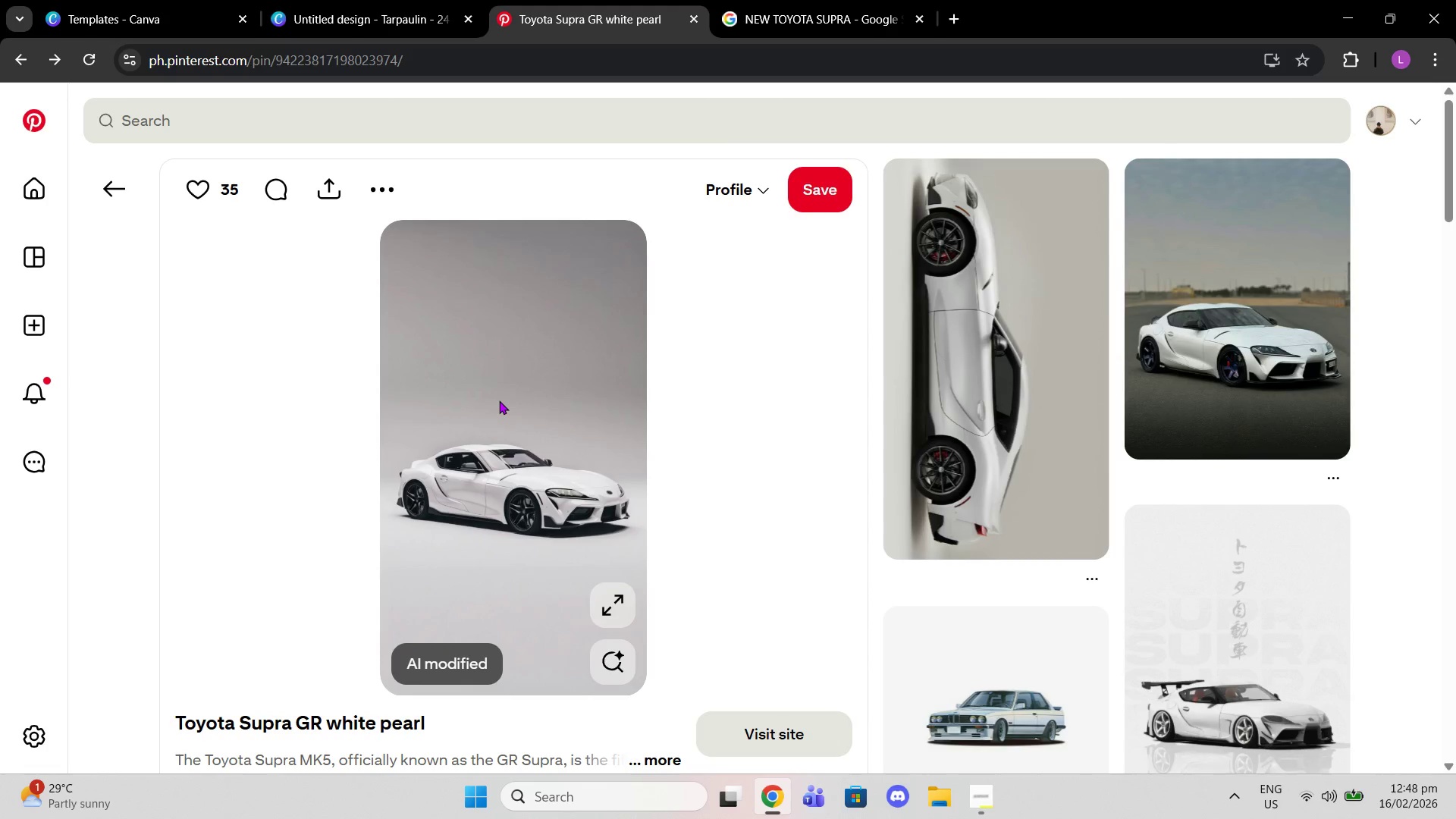 
right_click([499, 400])
 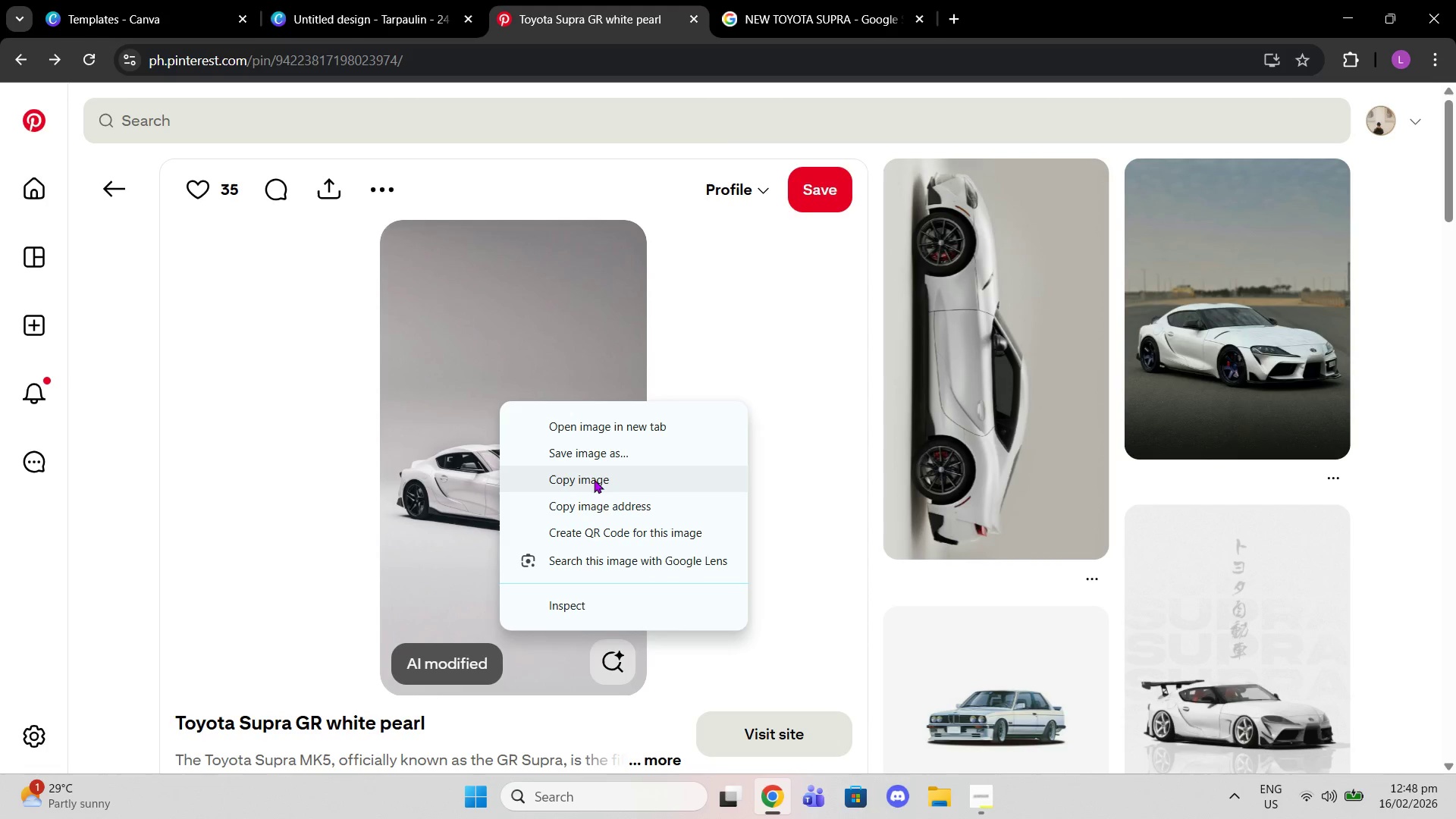 
left_click([594, 479])
 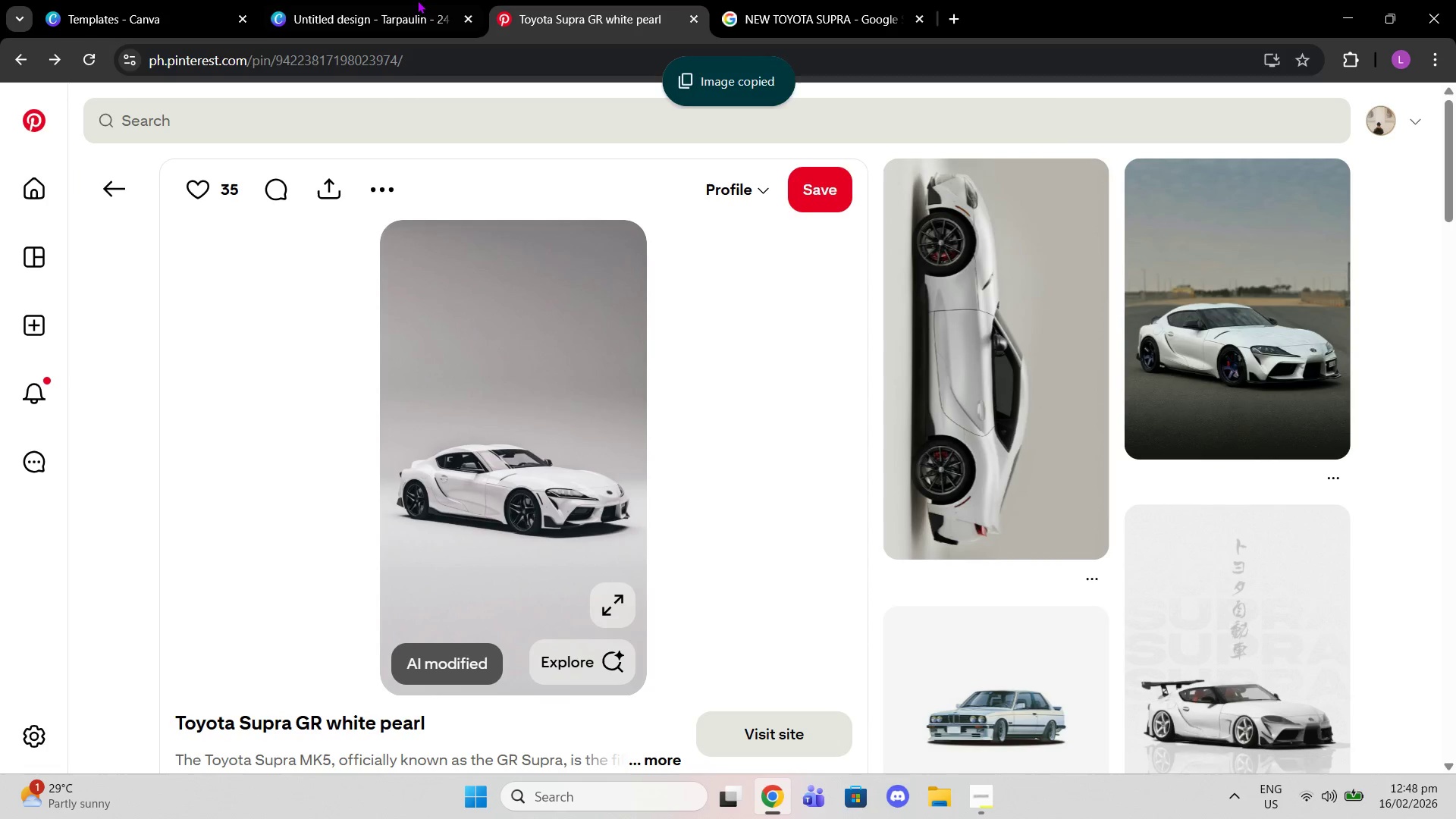 
left_click([410, 0])
 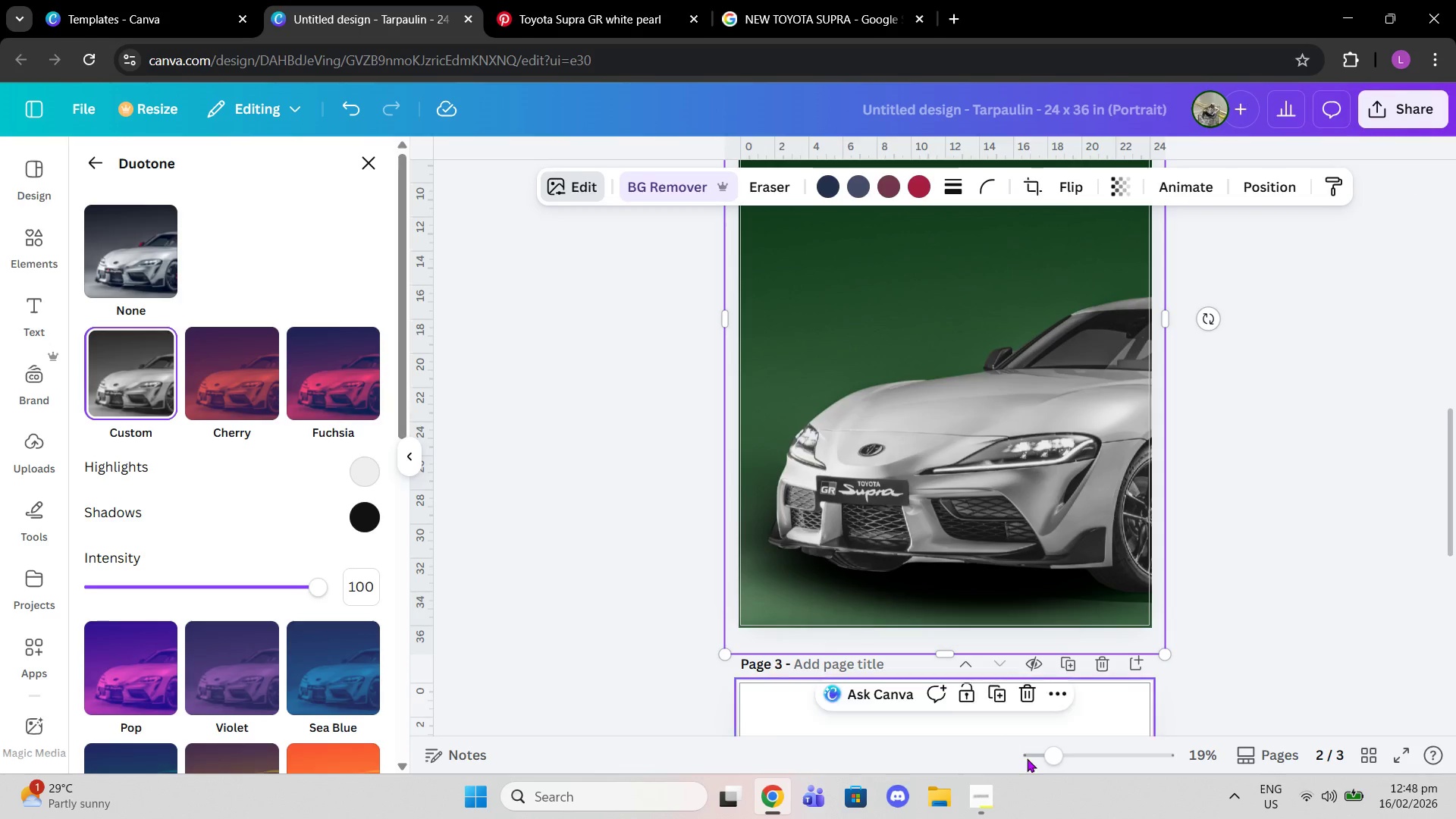 
left_click_drag(start_coordinate=[1041, 765], to_coordinate=[1030, 764])
 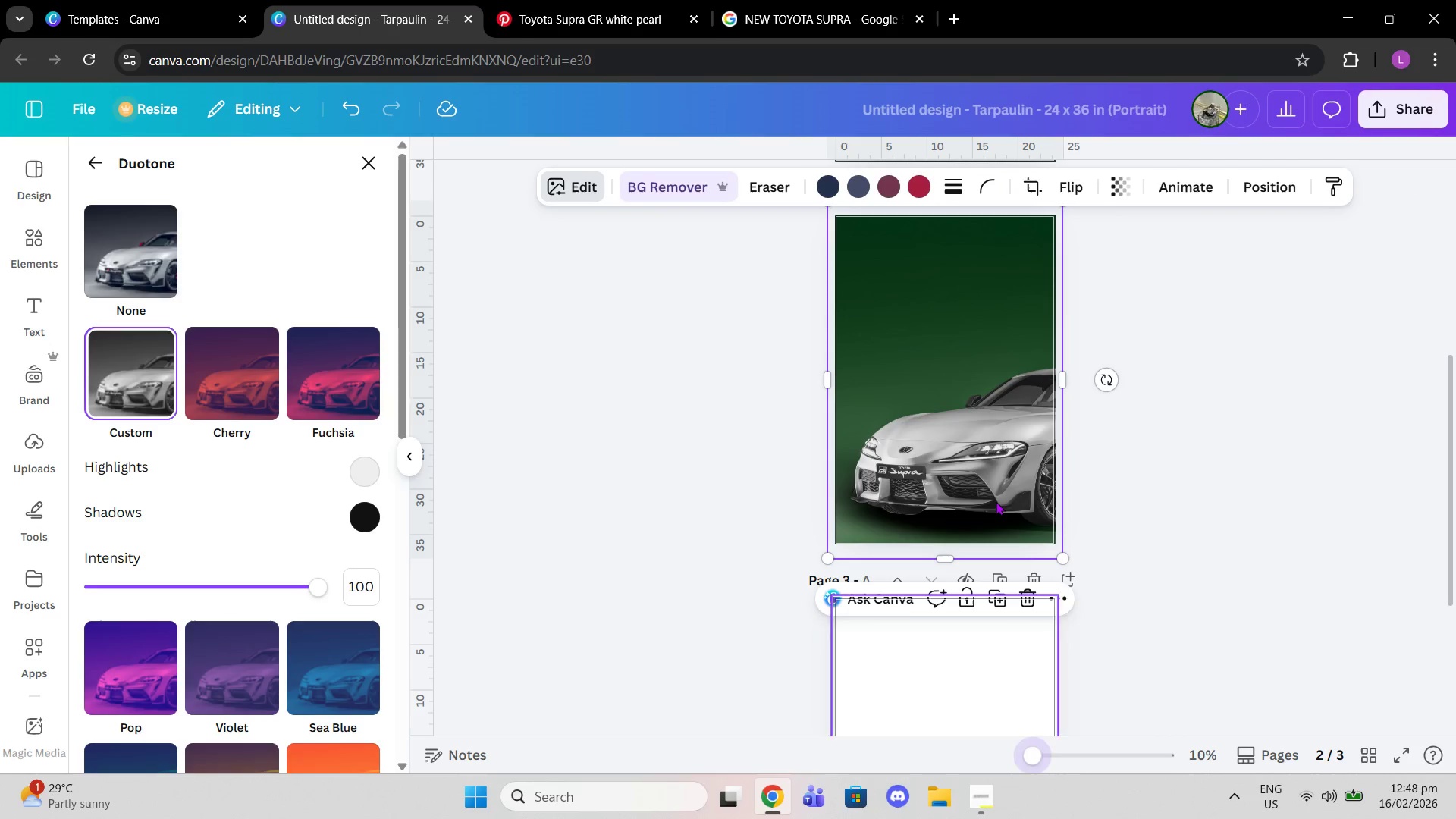 
left_click([996, 501])
 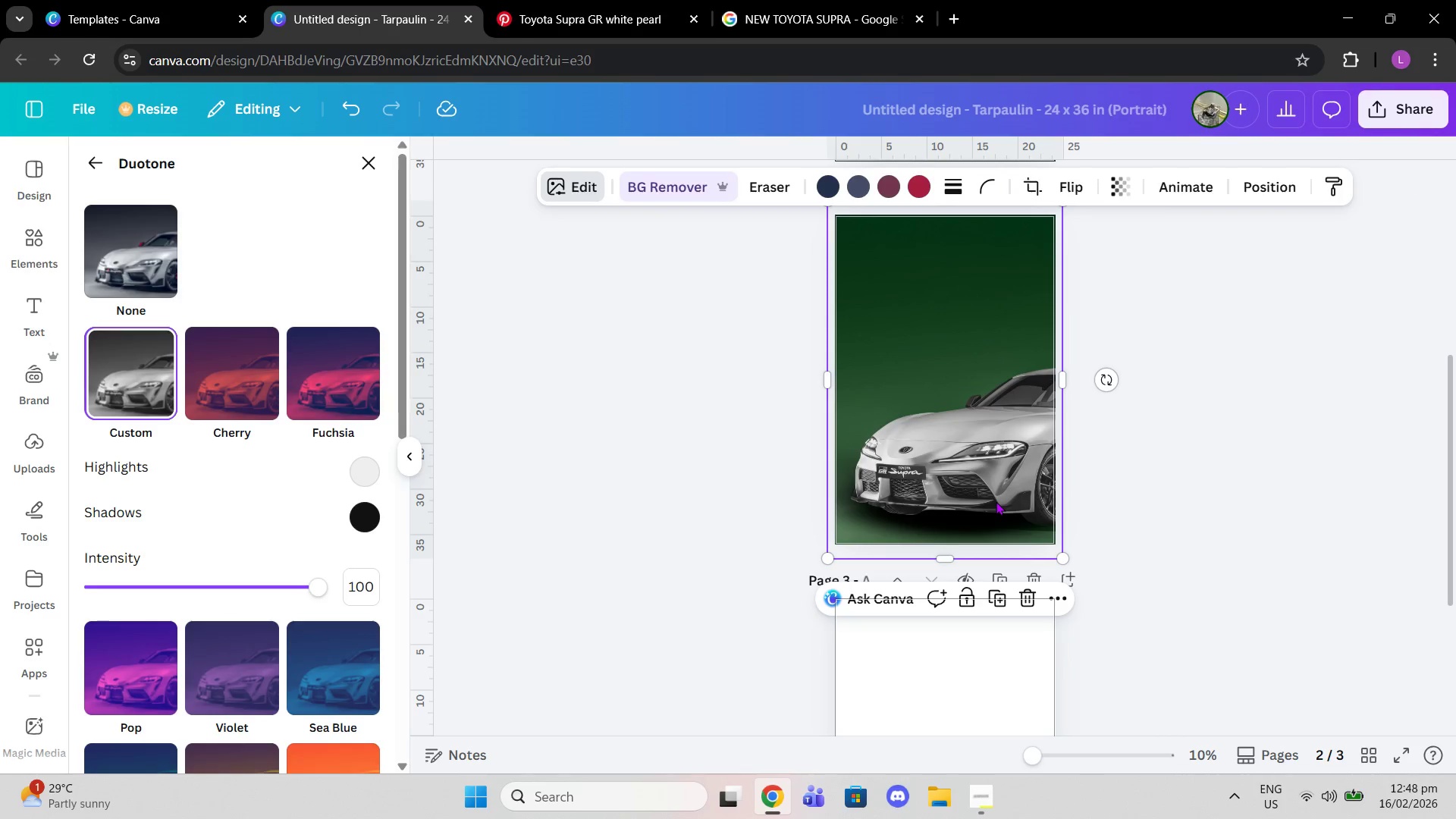 
key(Delete)
 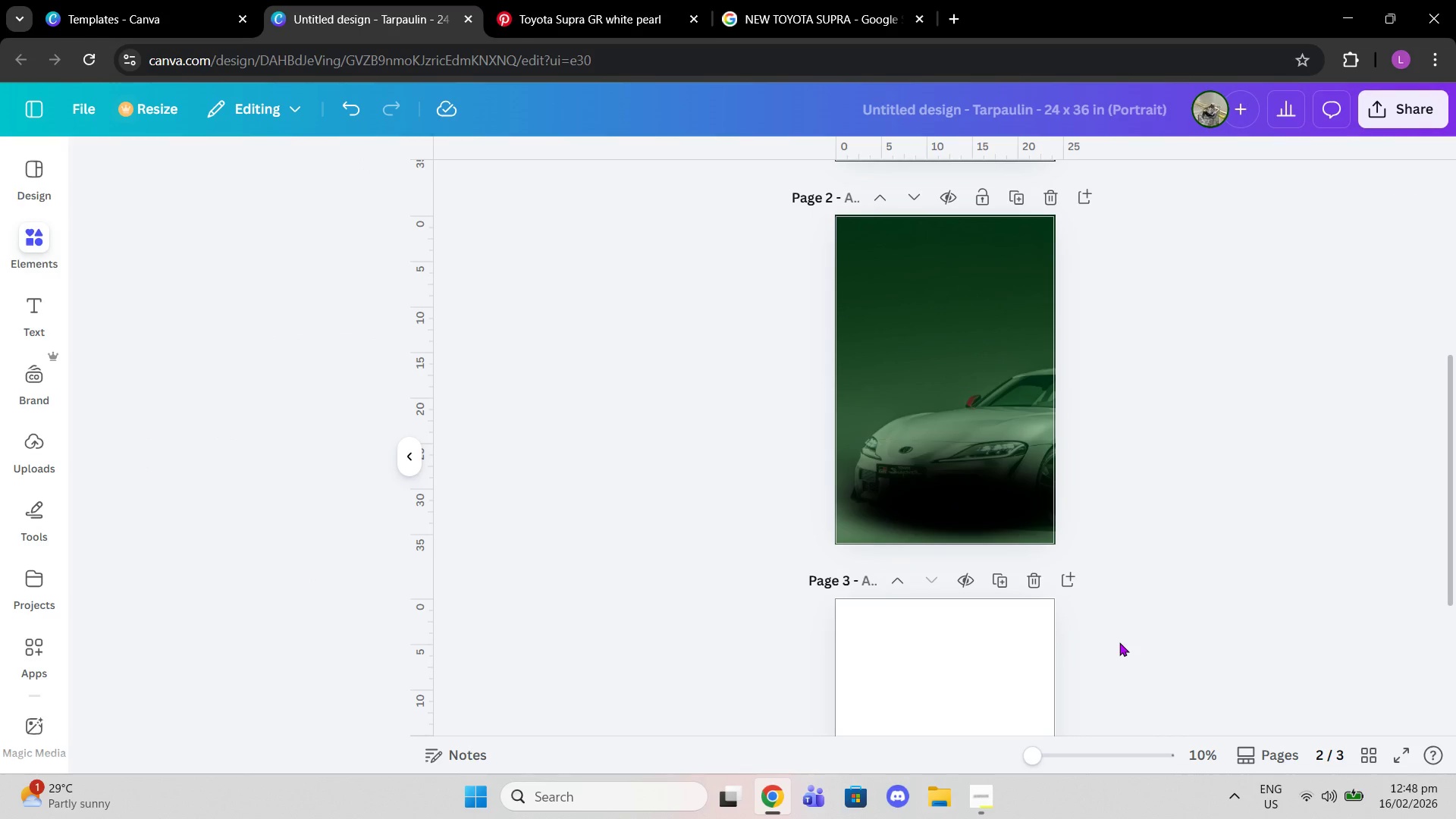 
left_click([984, 517])
 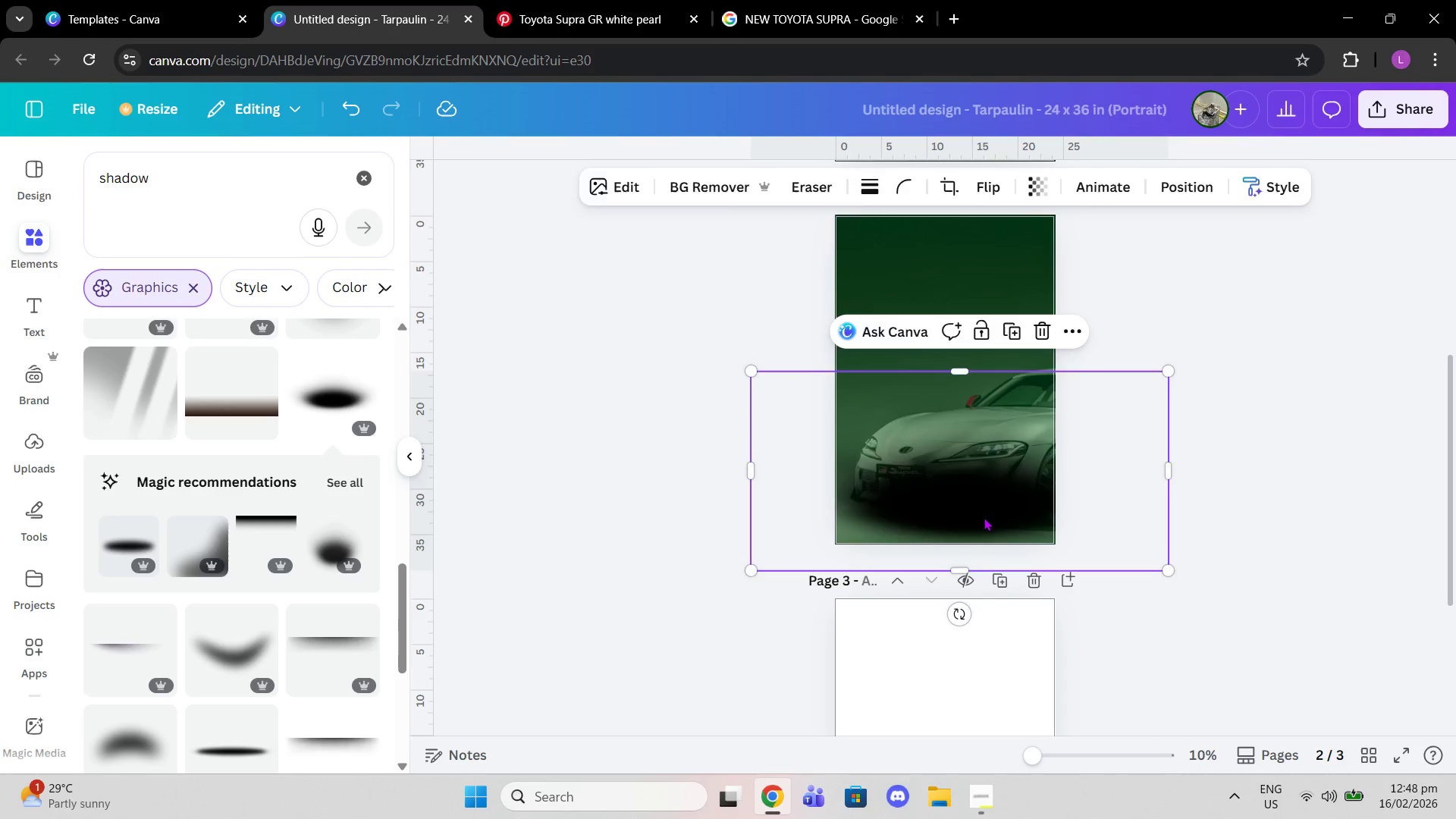 
key(Delete)
 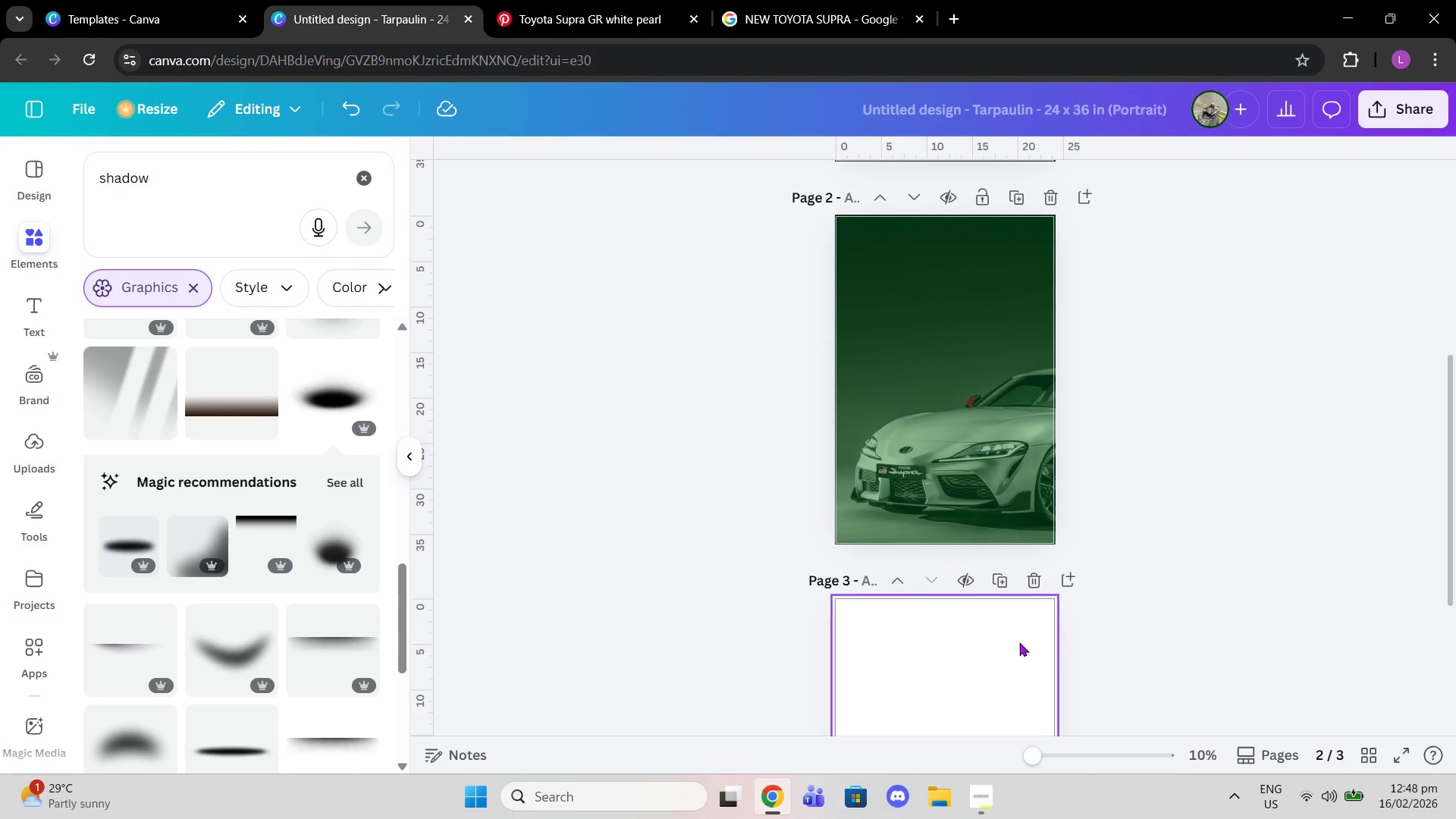 
left_click([982, 577])
 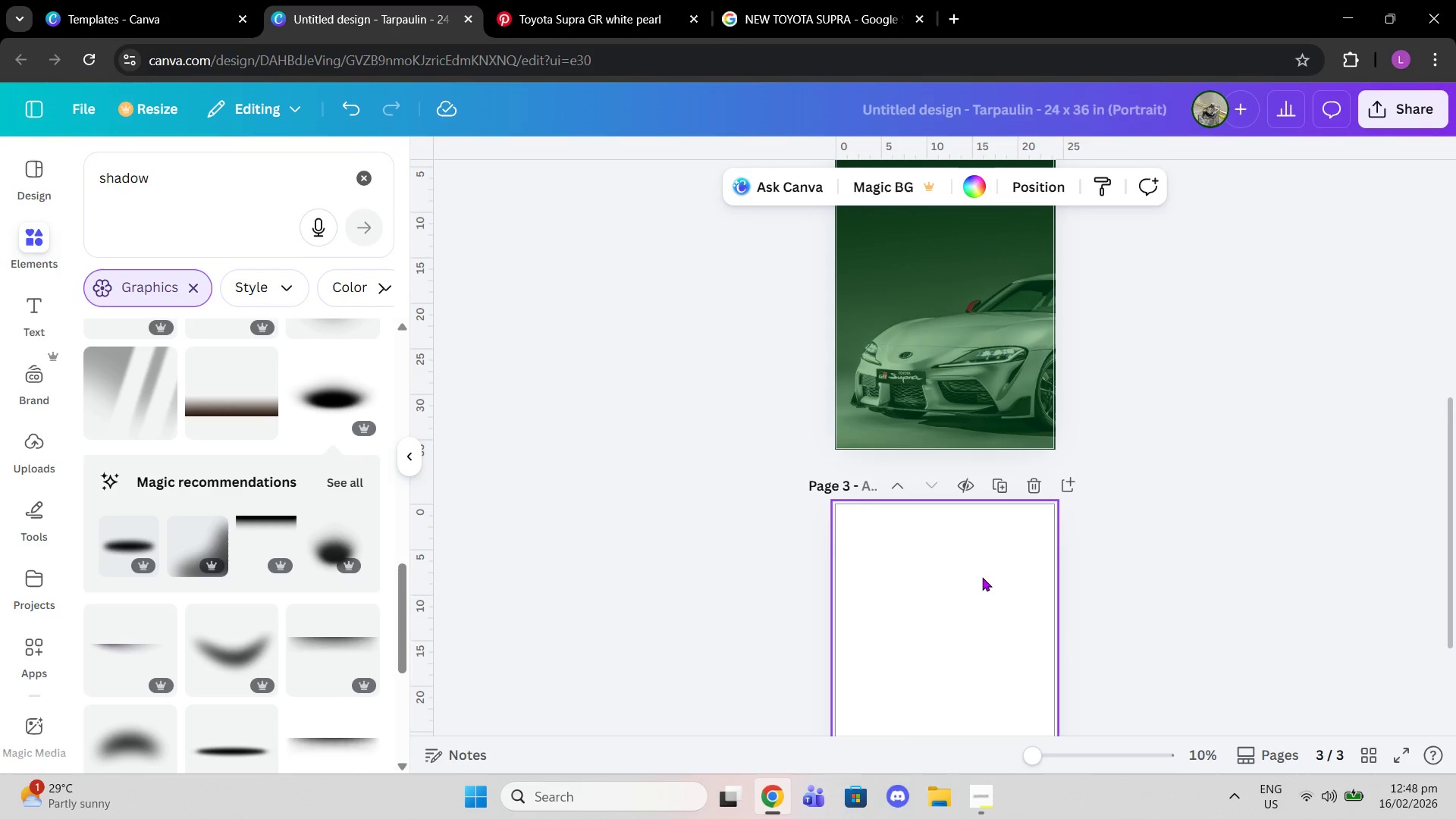 
scroll: coordinate [1019, 642], scroll_direction: down, amount: 1.0
 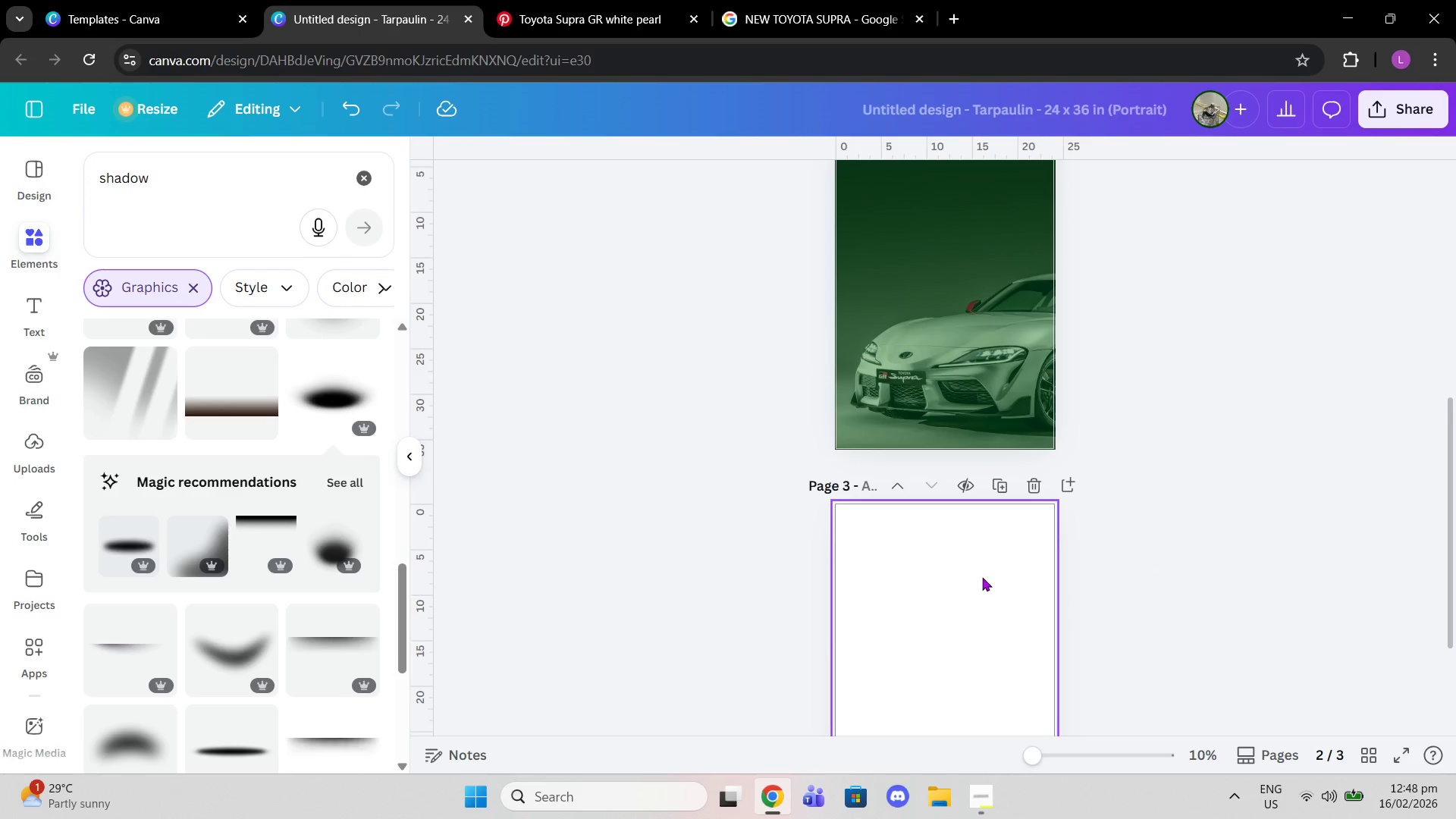 
key(Control+V)
 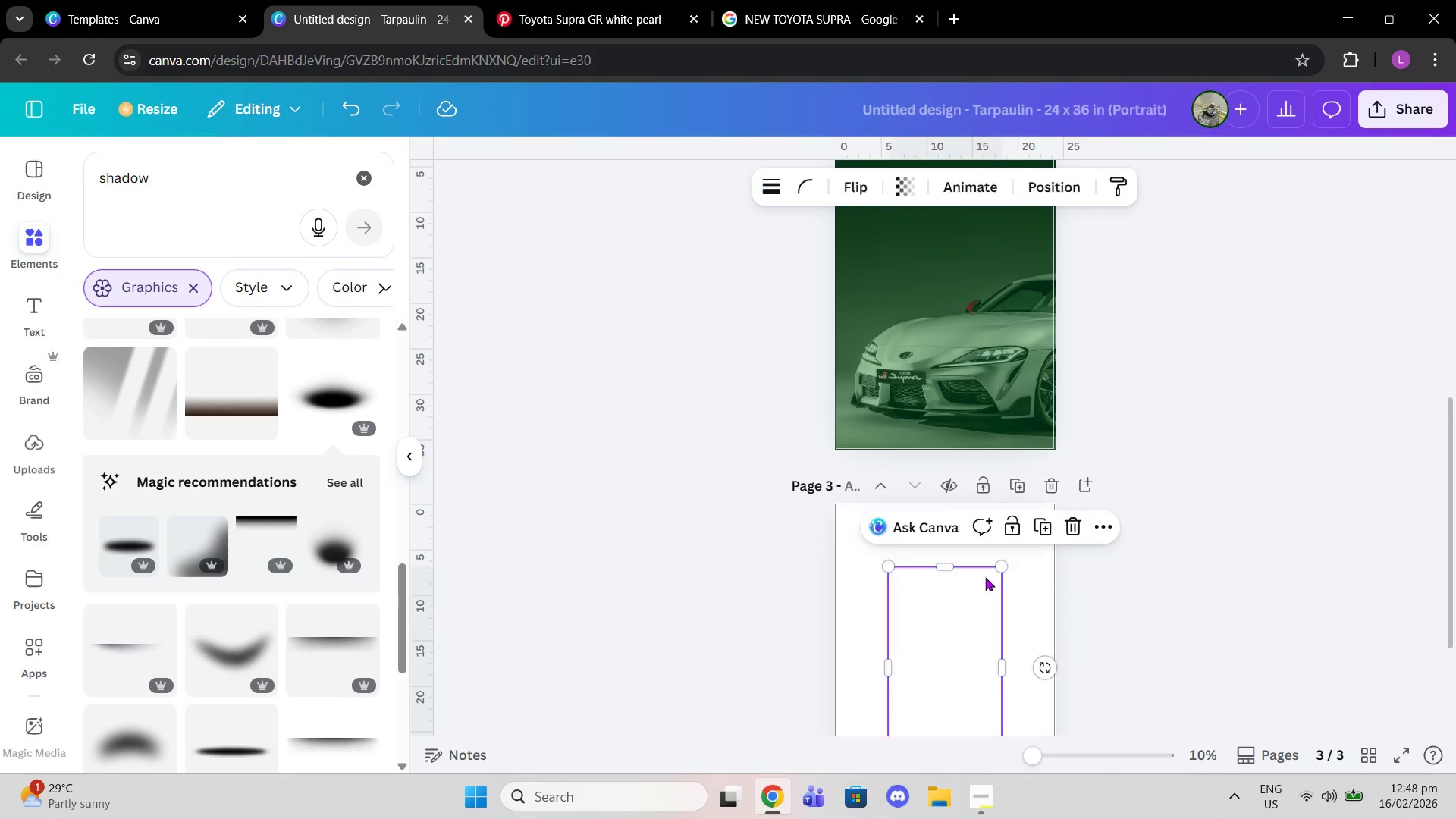 
scroll: coordinate [985, 583], scroll_direction: down, amount: 2.0
 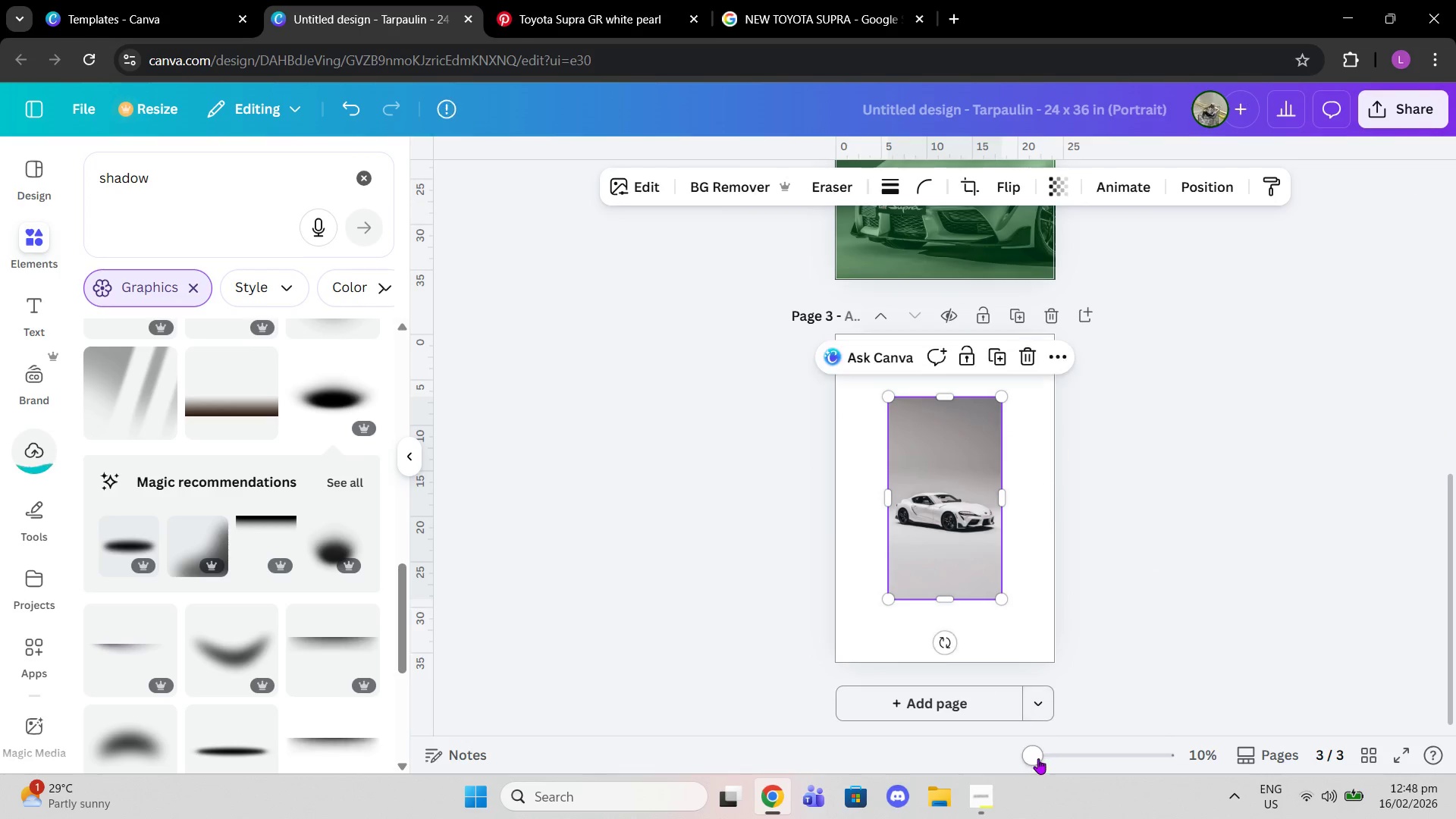 
left_click_drag(start_coordinate=[1038, 758], to_coordinate=[1062, 756])
 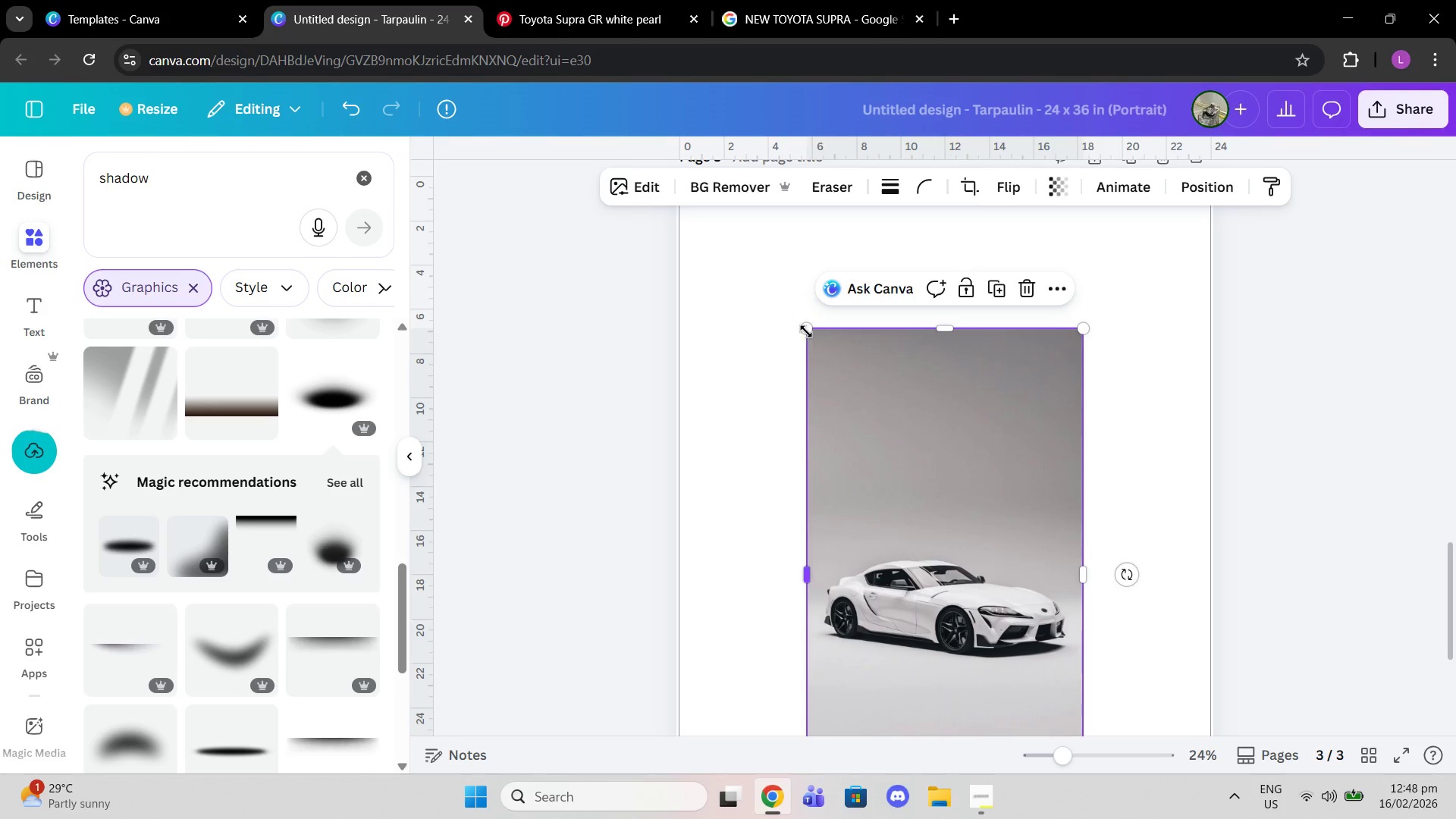 
left_click_drag(start_coordinate=[805, 328], to_coordinate=[482, 148])
 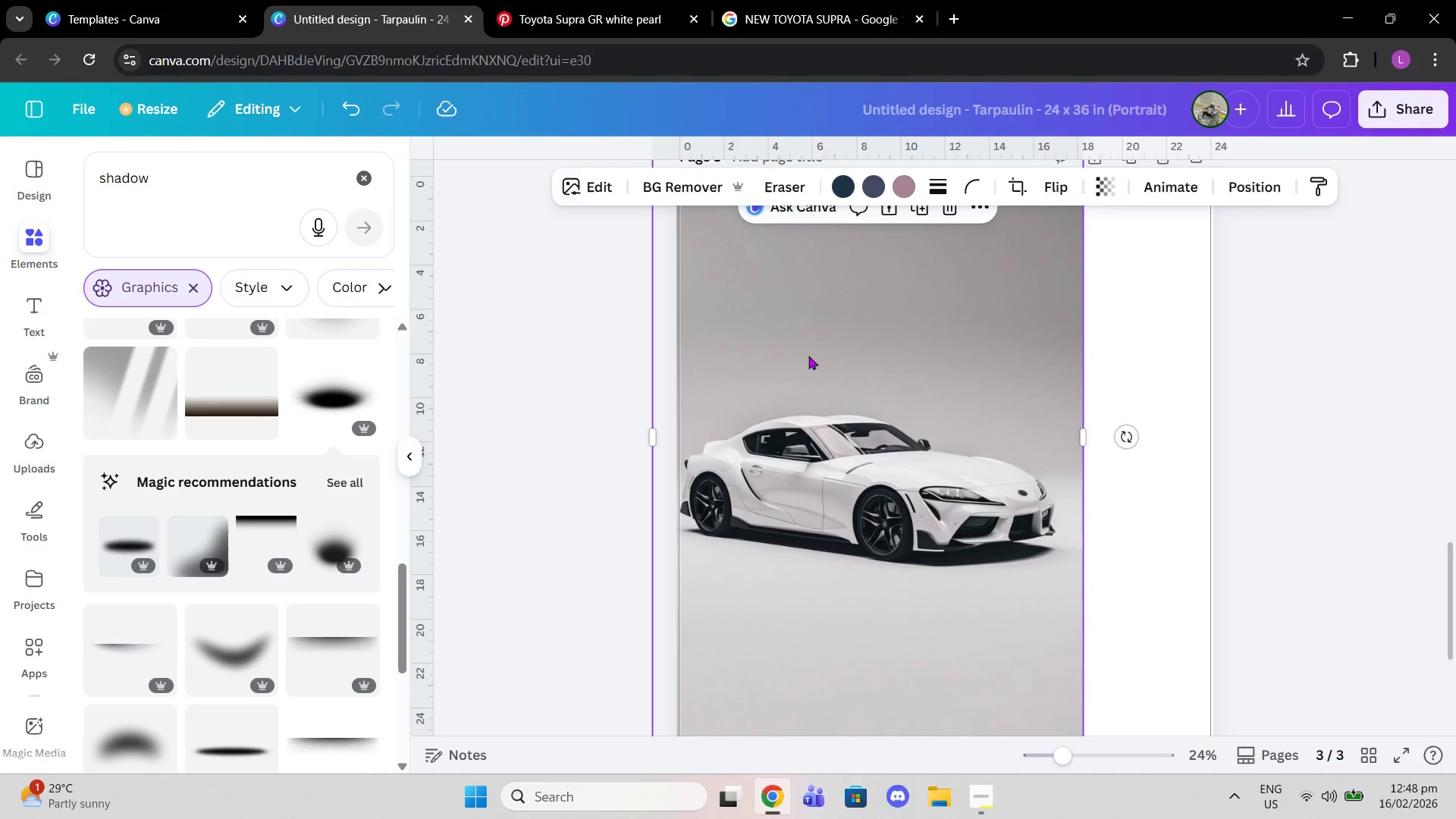 
left_click_drag(start_coordinate=[808, 356], to_coordinate=[869, 416])
 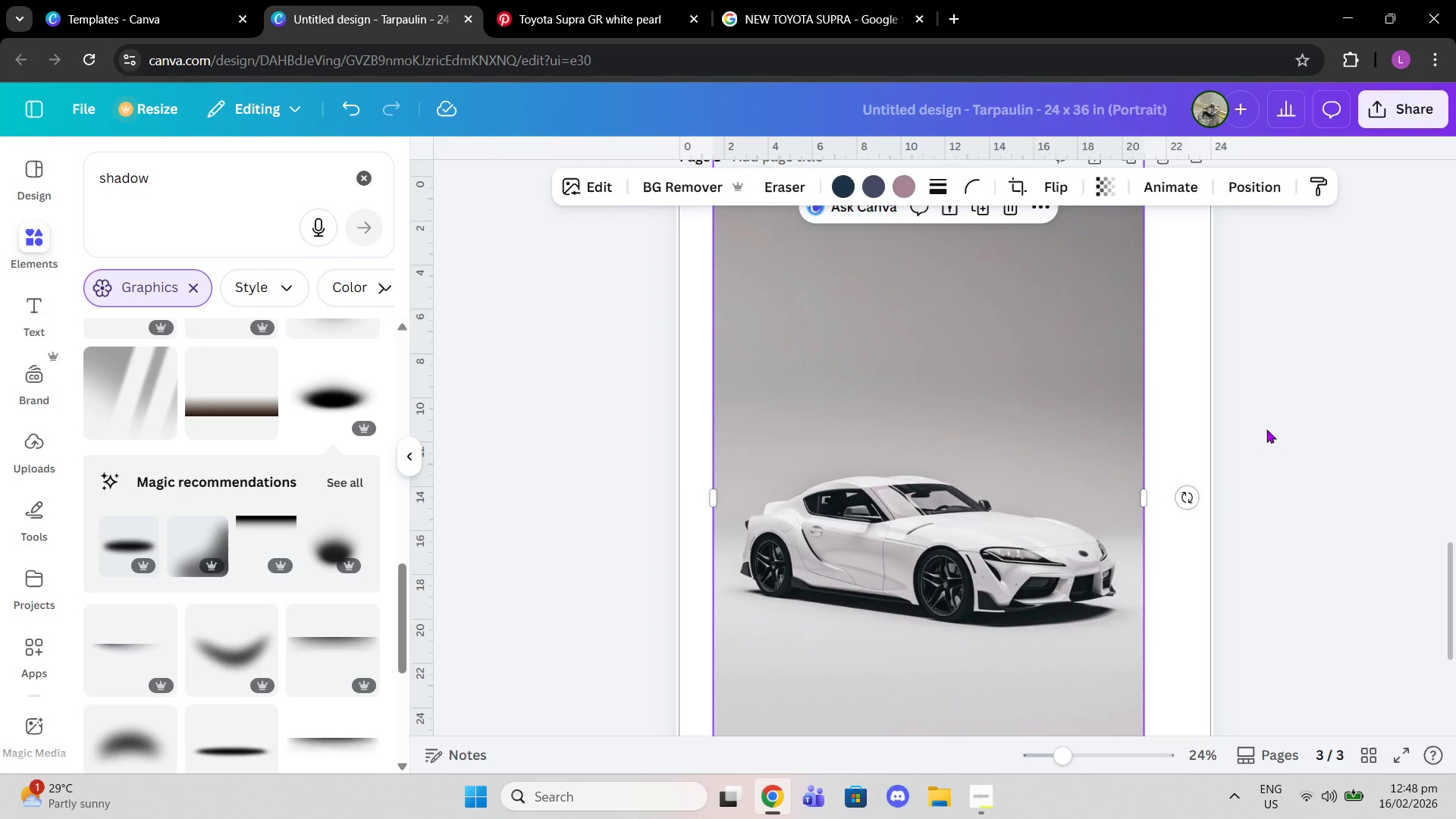 
left_click([1266, 429])
 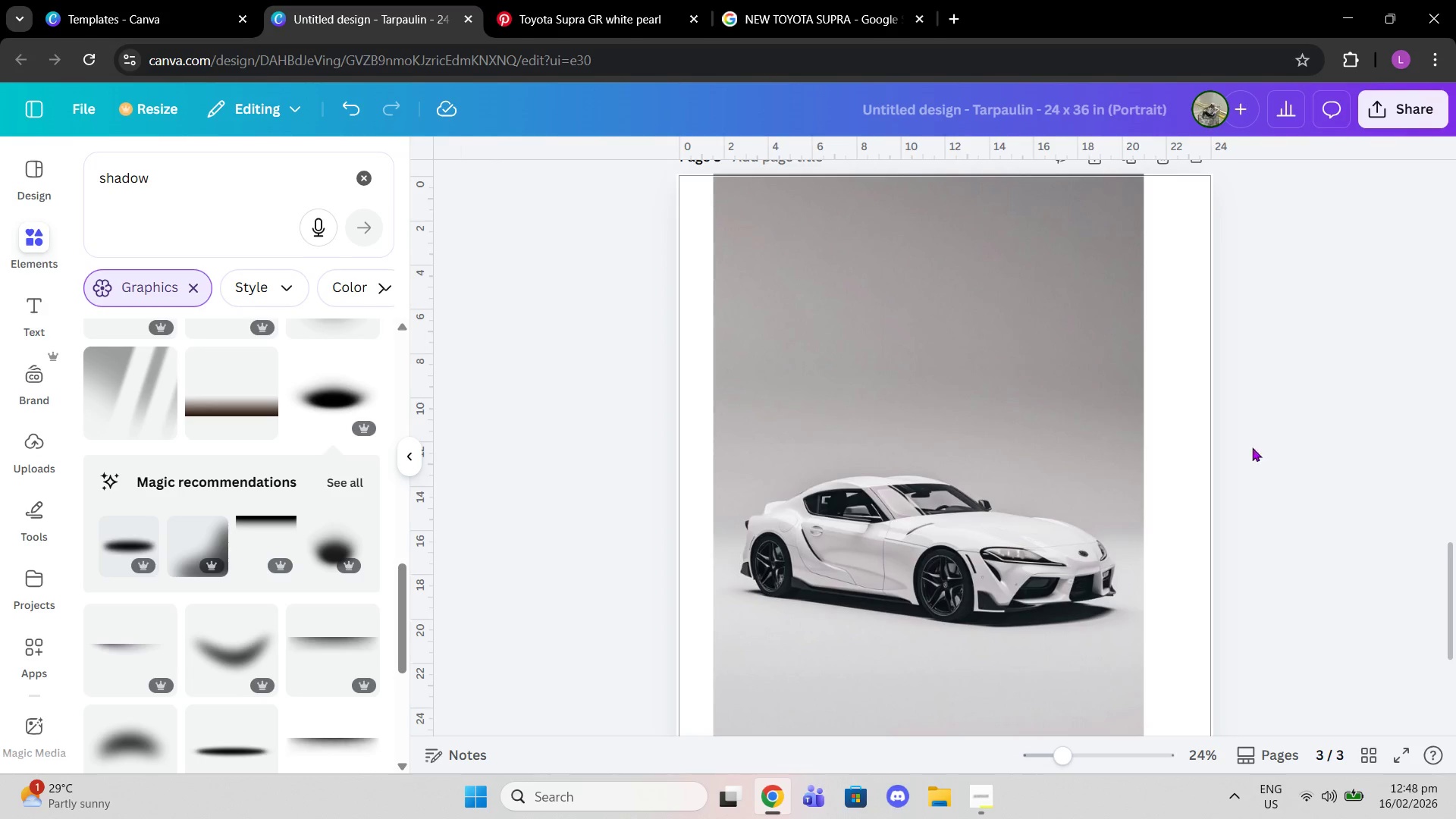 
scroll: coordinate [1230, 453], scroll_direction: up, amount: 2.0
 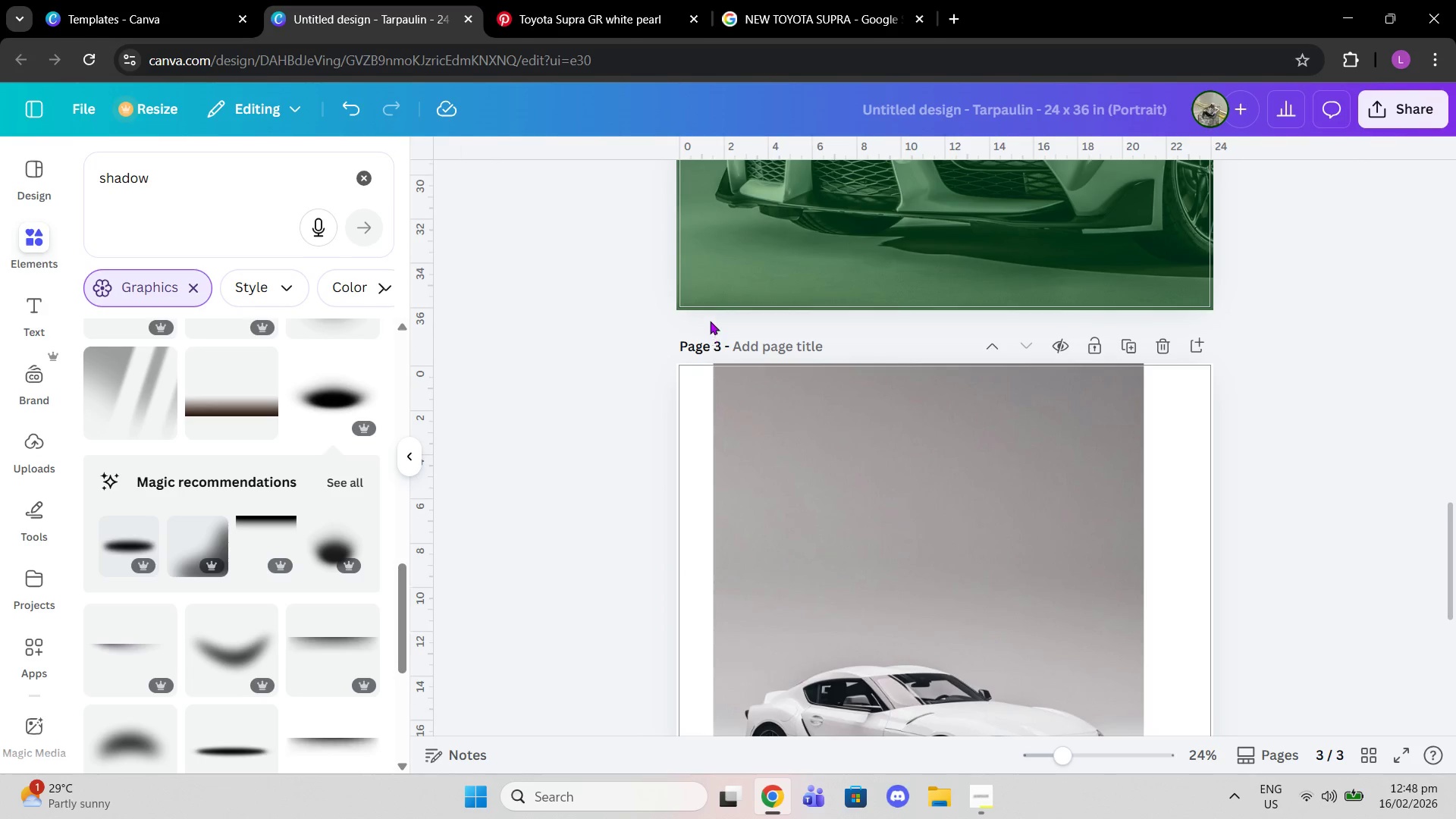 
left_click([806, 401])
 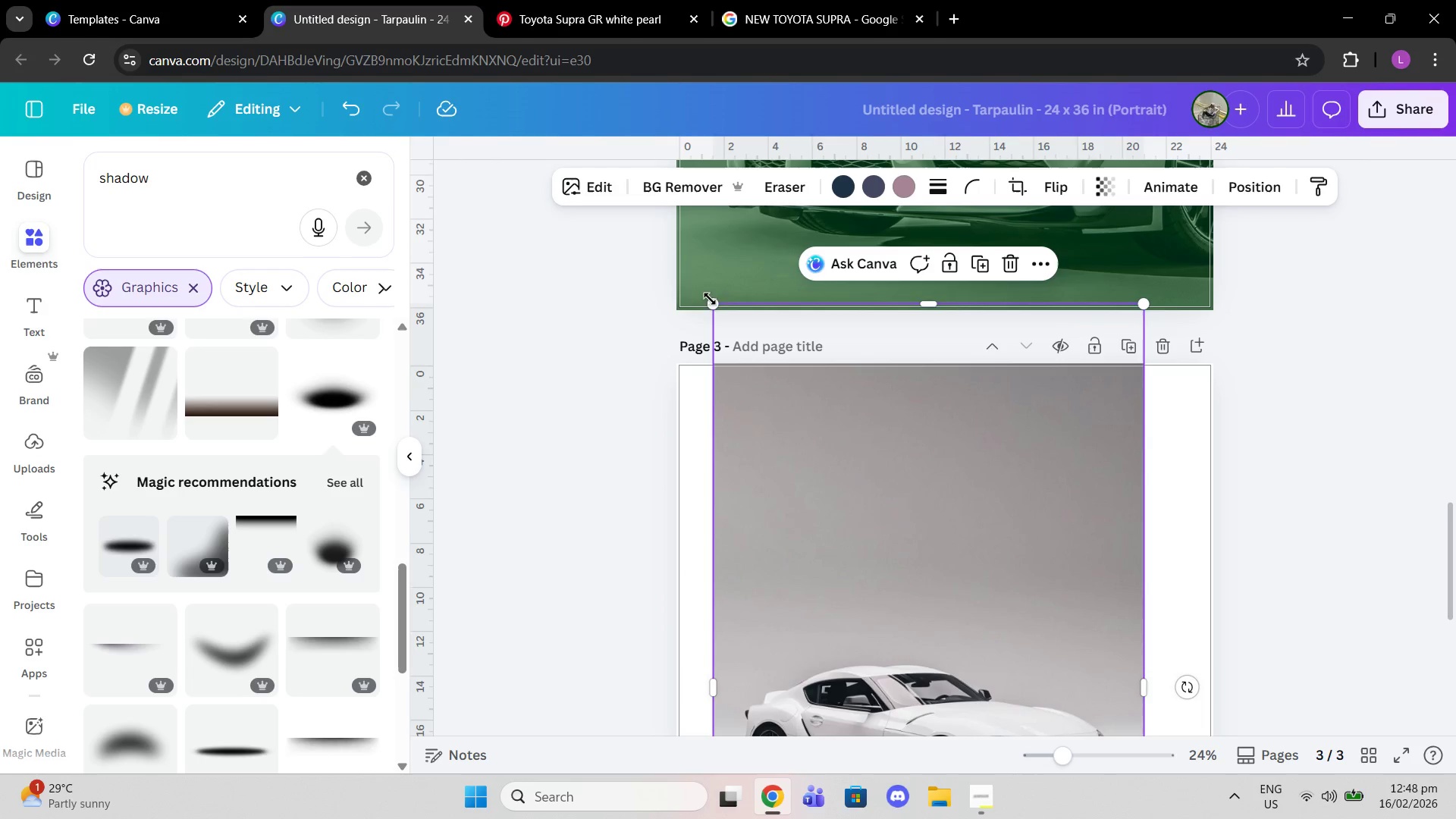 
left_click_drag(start_coordinate=[713, 300], to_coordinate=[477, 195])
 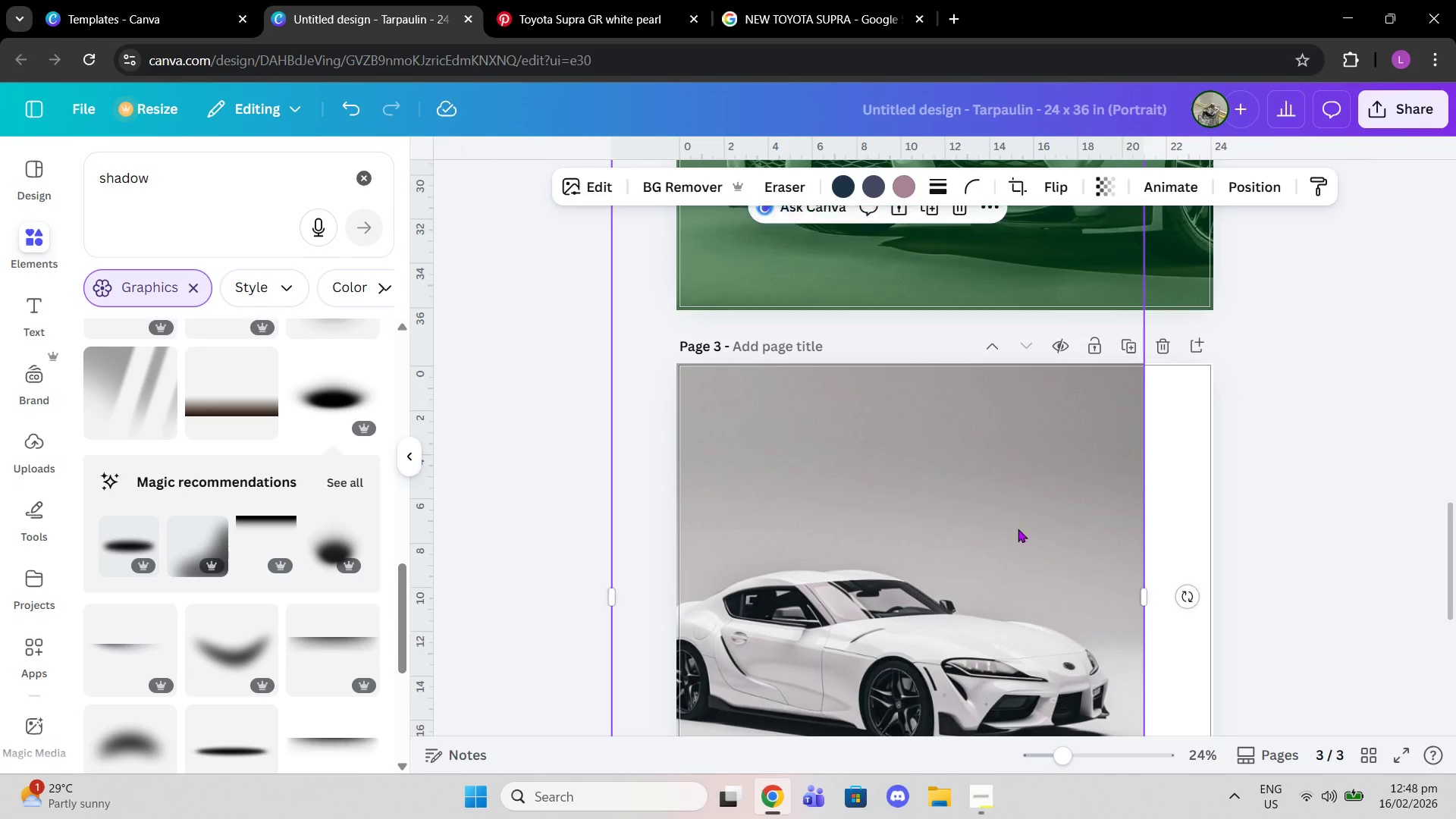 
scroll: coordinate [1018, 529], scroll_direction: down, amount: 3.0
 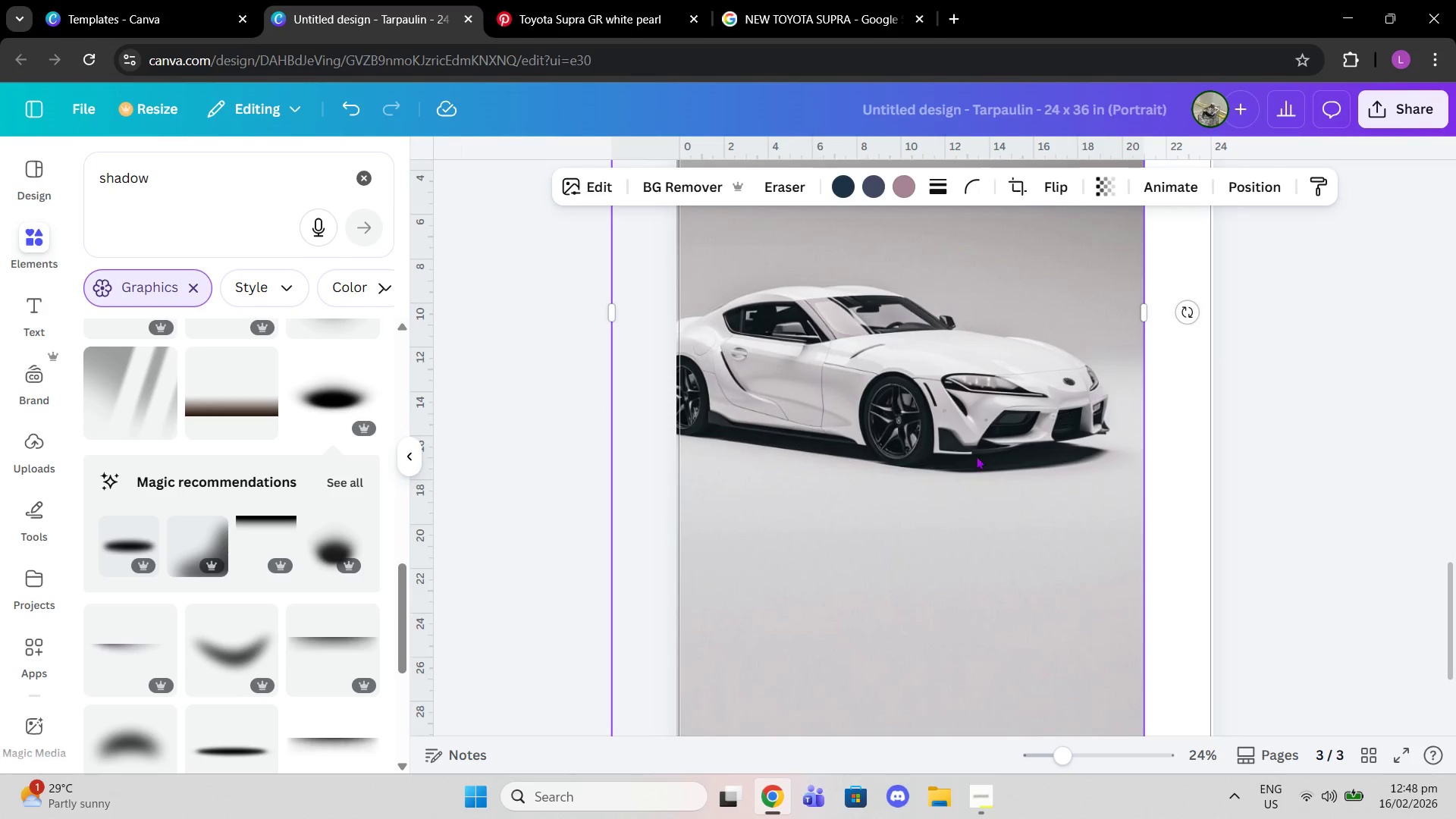 
left_click_drag(start_coordinate=[976, 455], to_coordinate=[937, 585])
 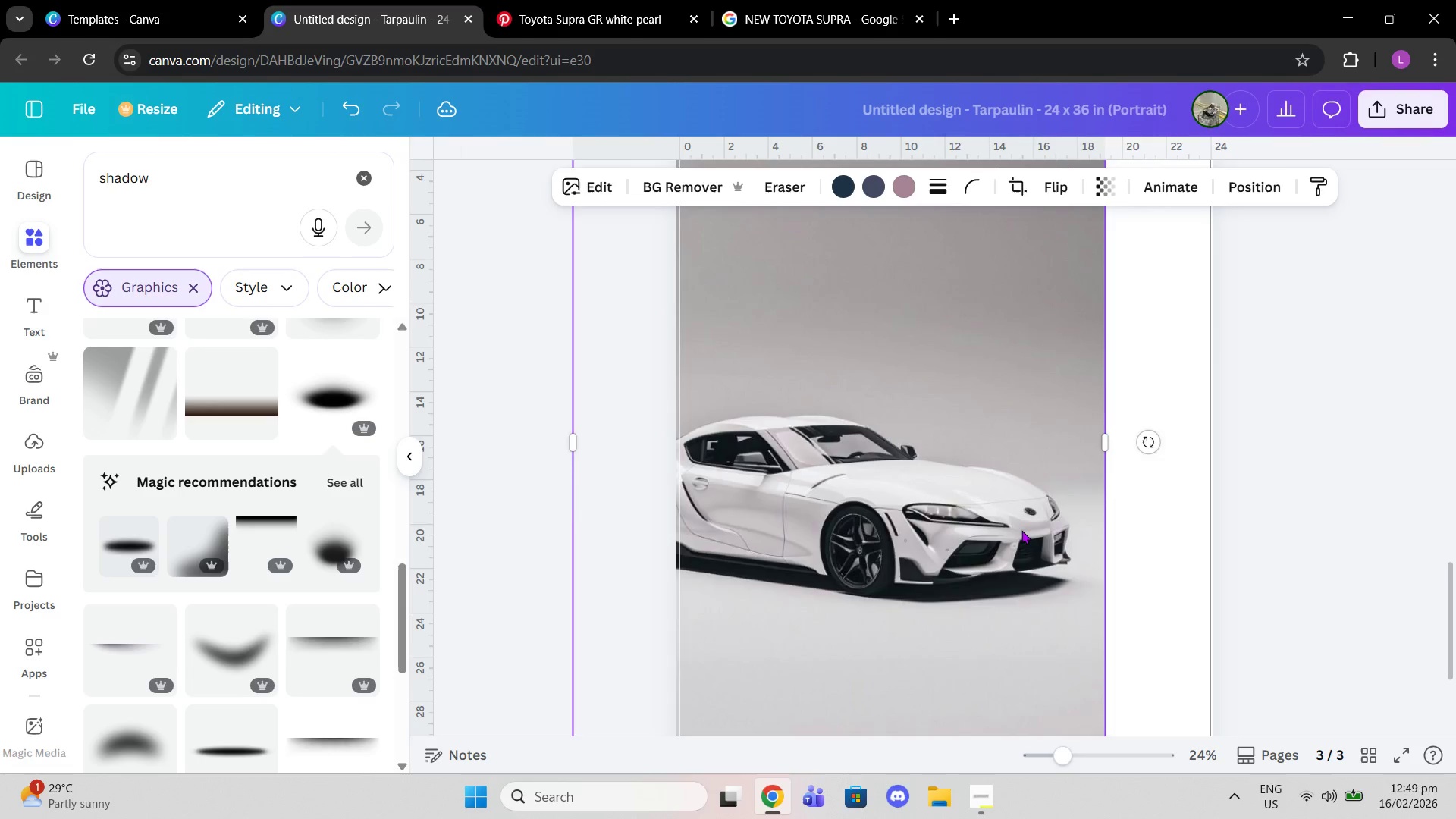 
scroll: coordinate [1021, 530], scroll_direction: up, amount: 3.0
 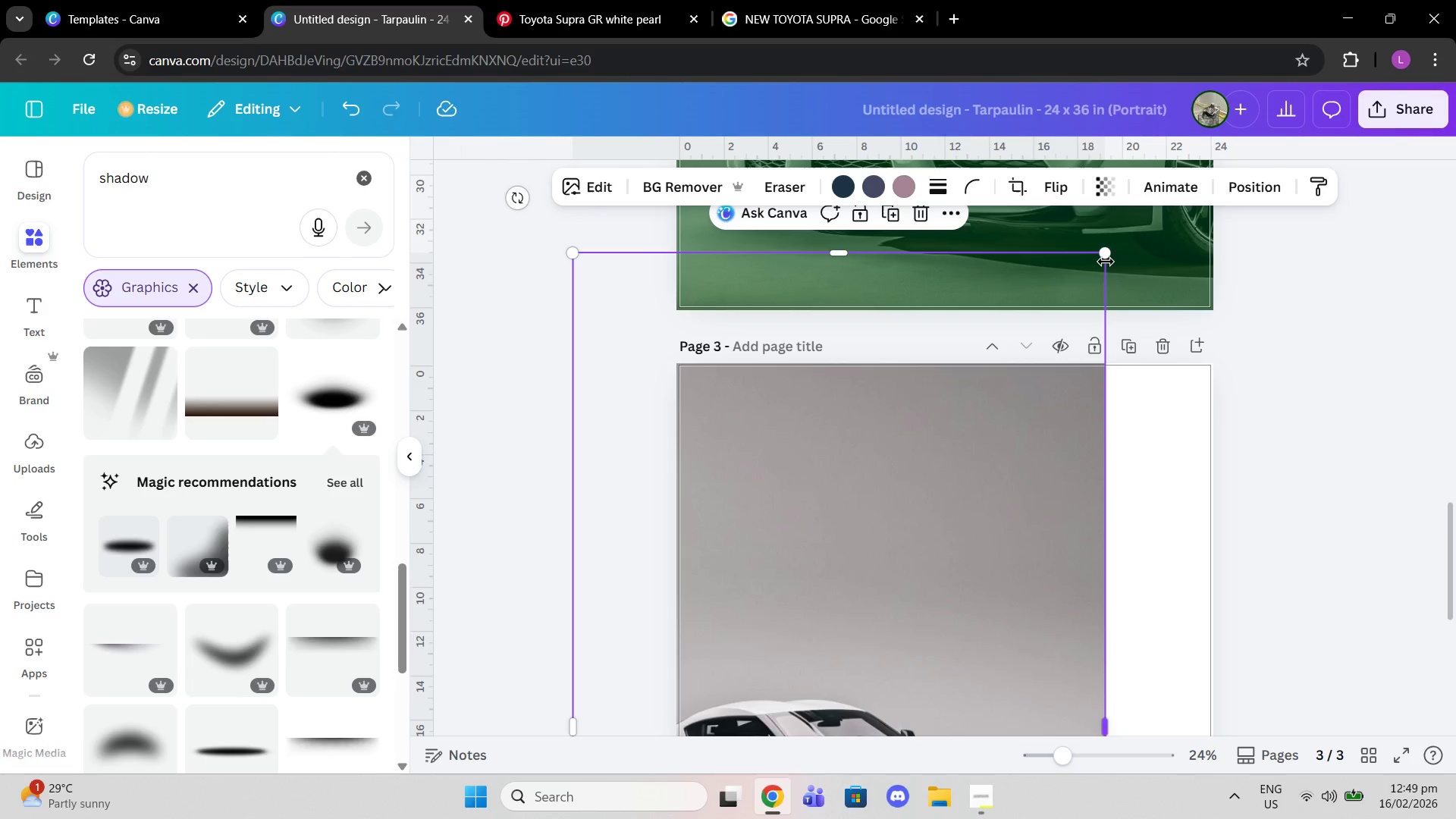 
left_click_drag(start_coordinate=[1106, 262], to_coordinate=[1217, 234])
 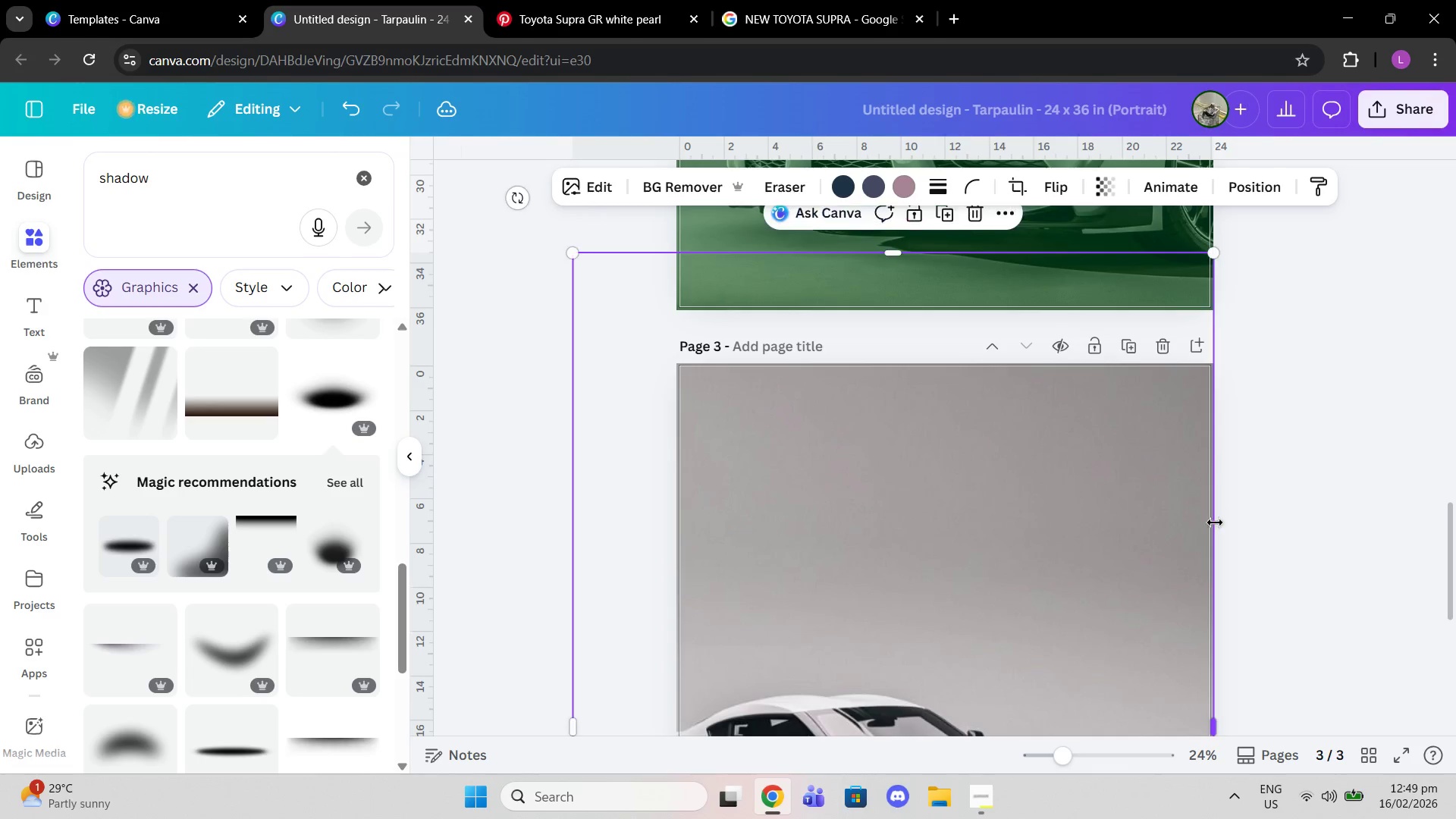 
scroll: coordinate [1215, 522], scroll_direction: down, amount: 4.0
 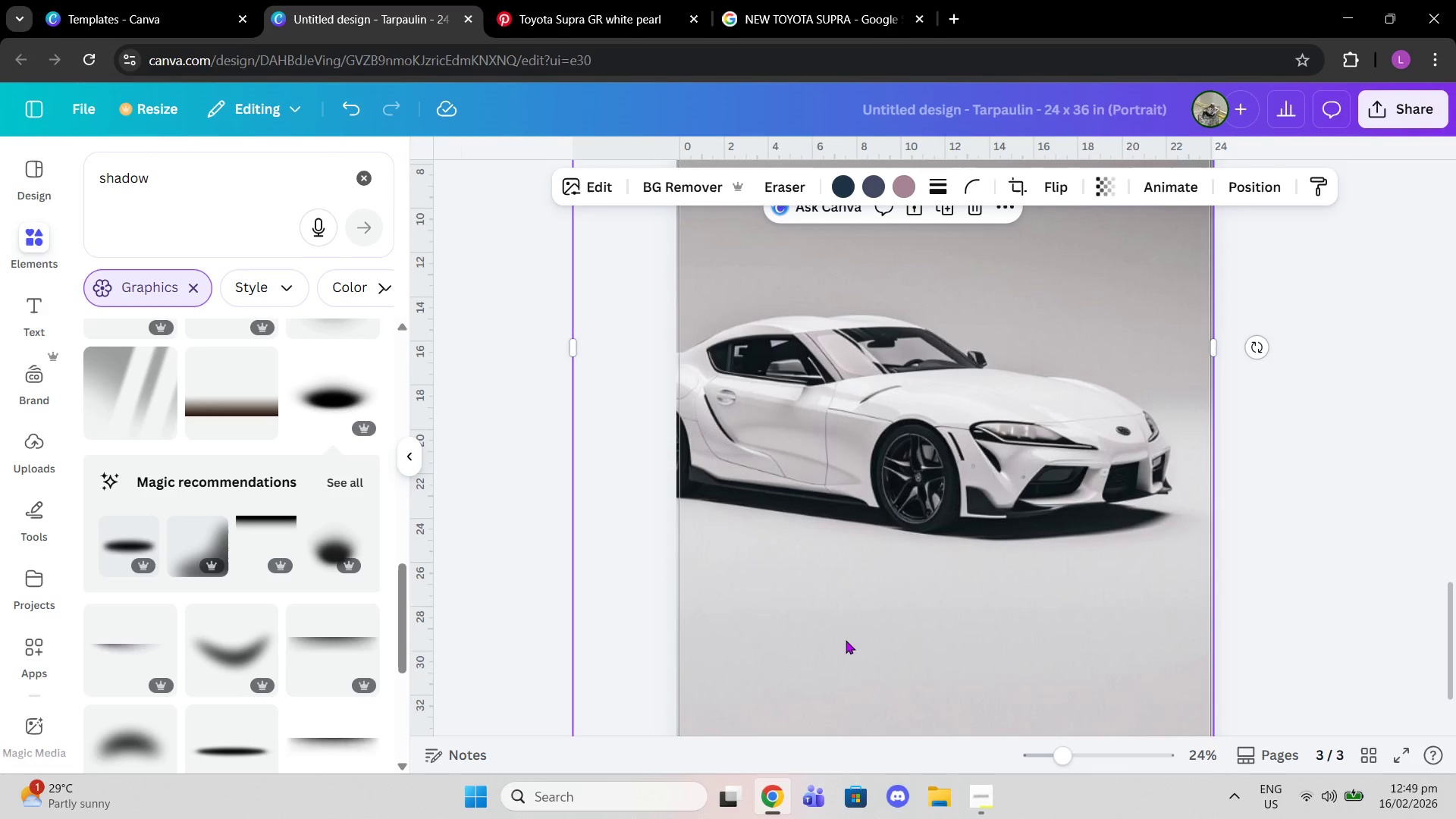 
scroll: coordinate [850, 657], scroll_direction: up, amount: 5.0
 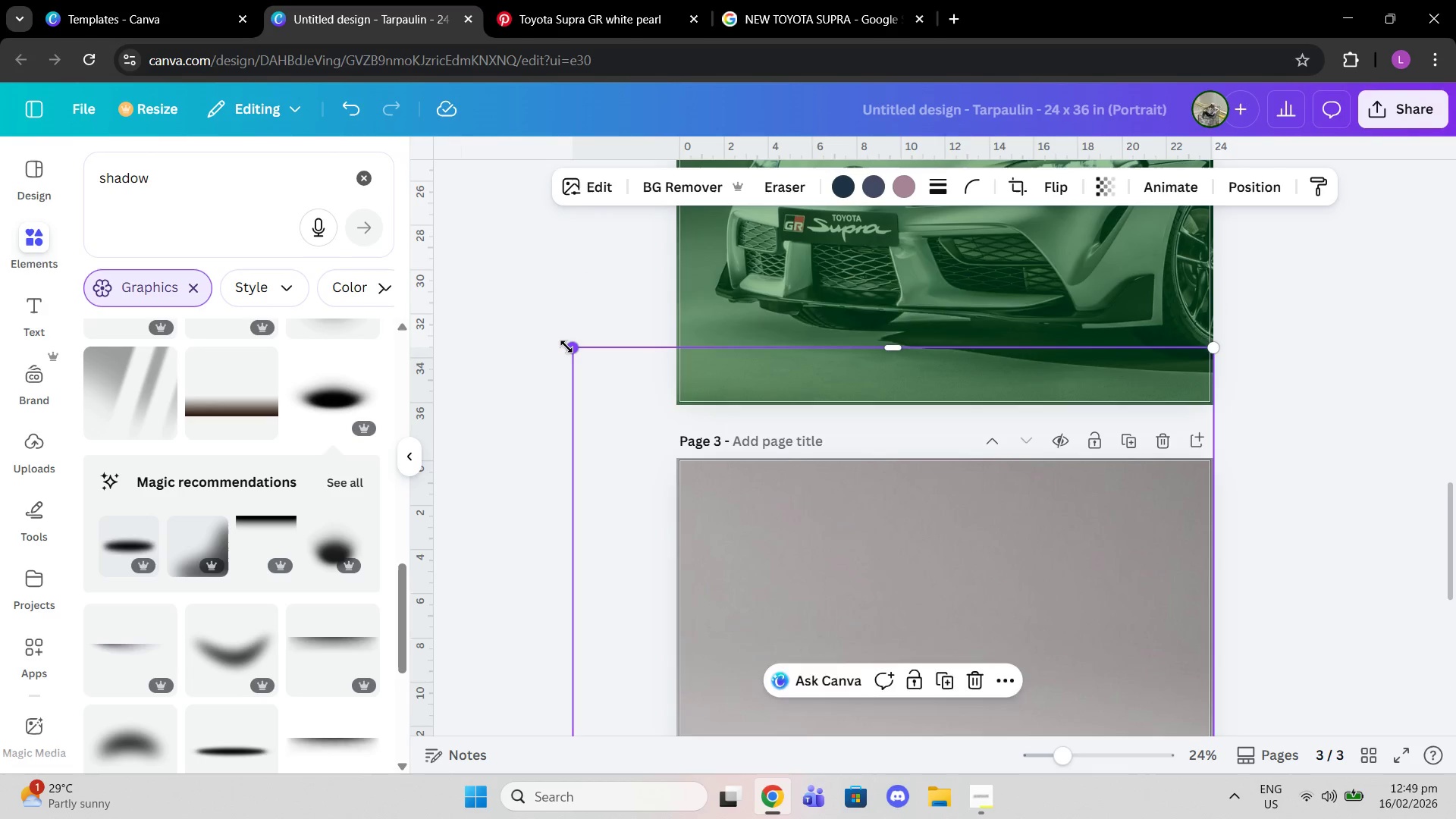 
left_click_drag(start_coordinate=[568, 347], to_coordinate=[296, 174])
 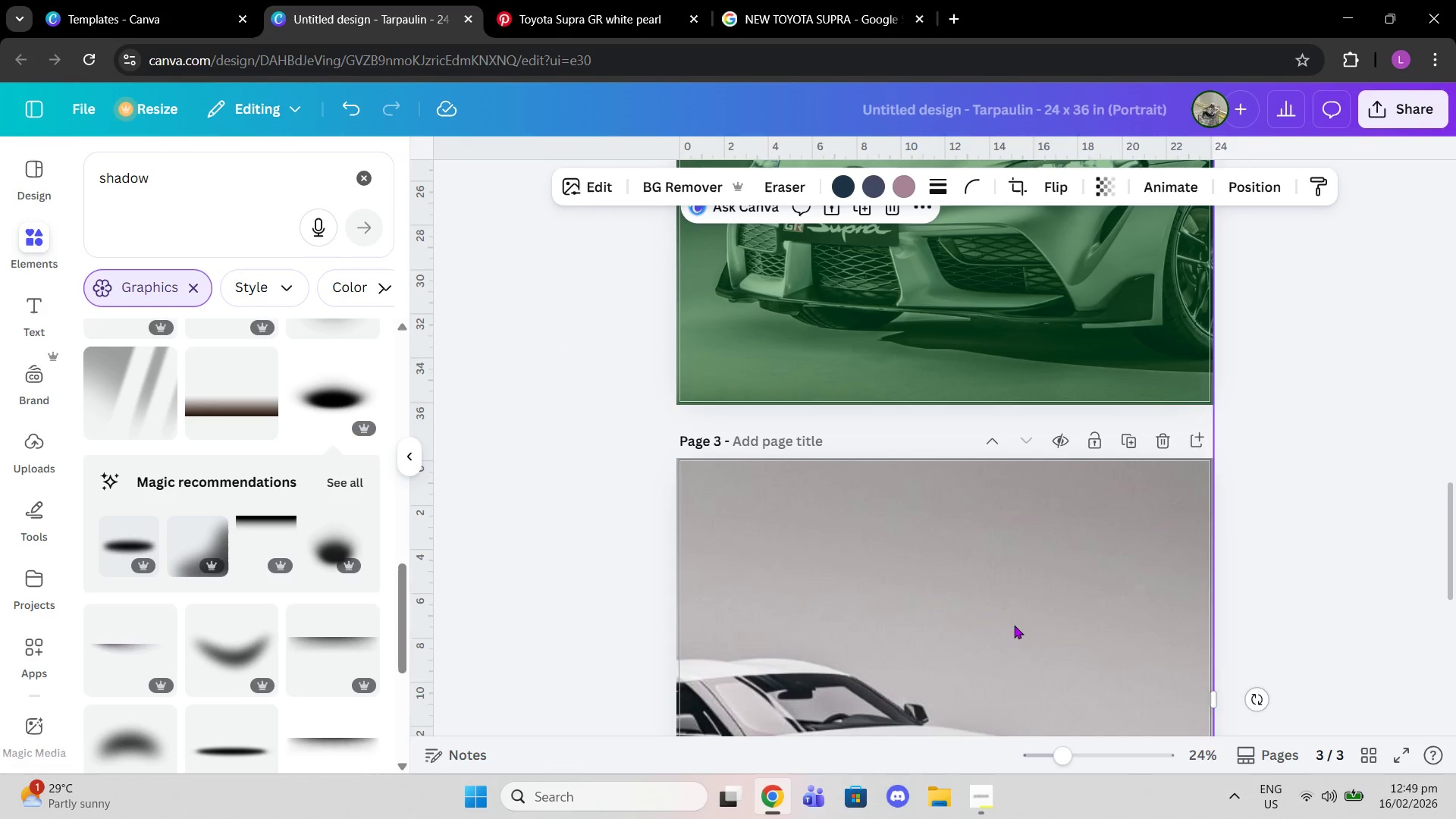 
scroll: coordinate [1019, 636], scroll_direction: down, amount: 3.0
 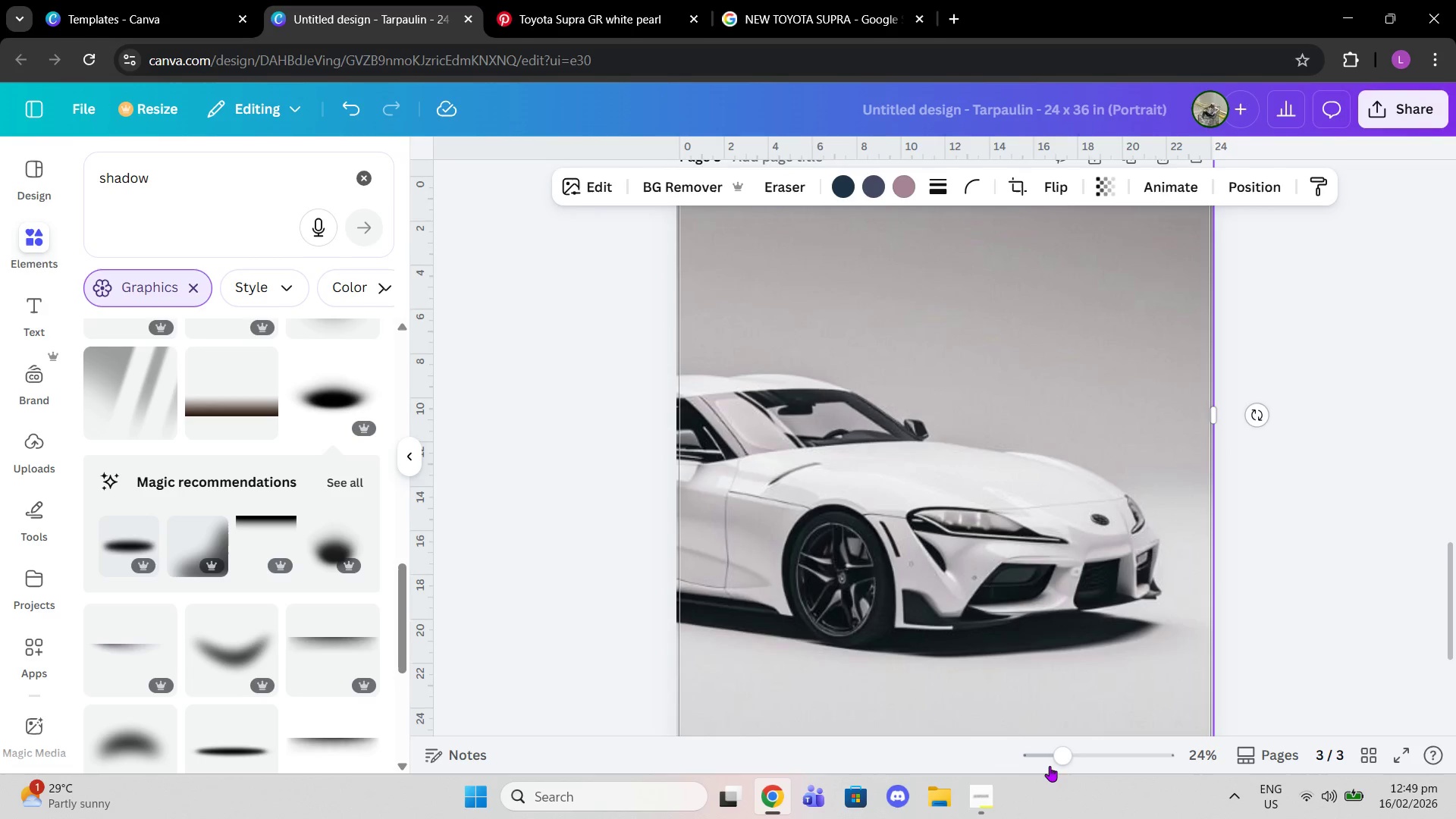 
left_click_drag(start_coordinate=[1050, 765], to_coordinate=[1027, 760])
 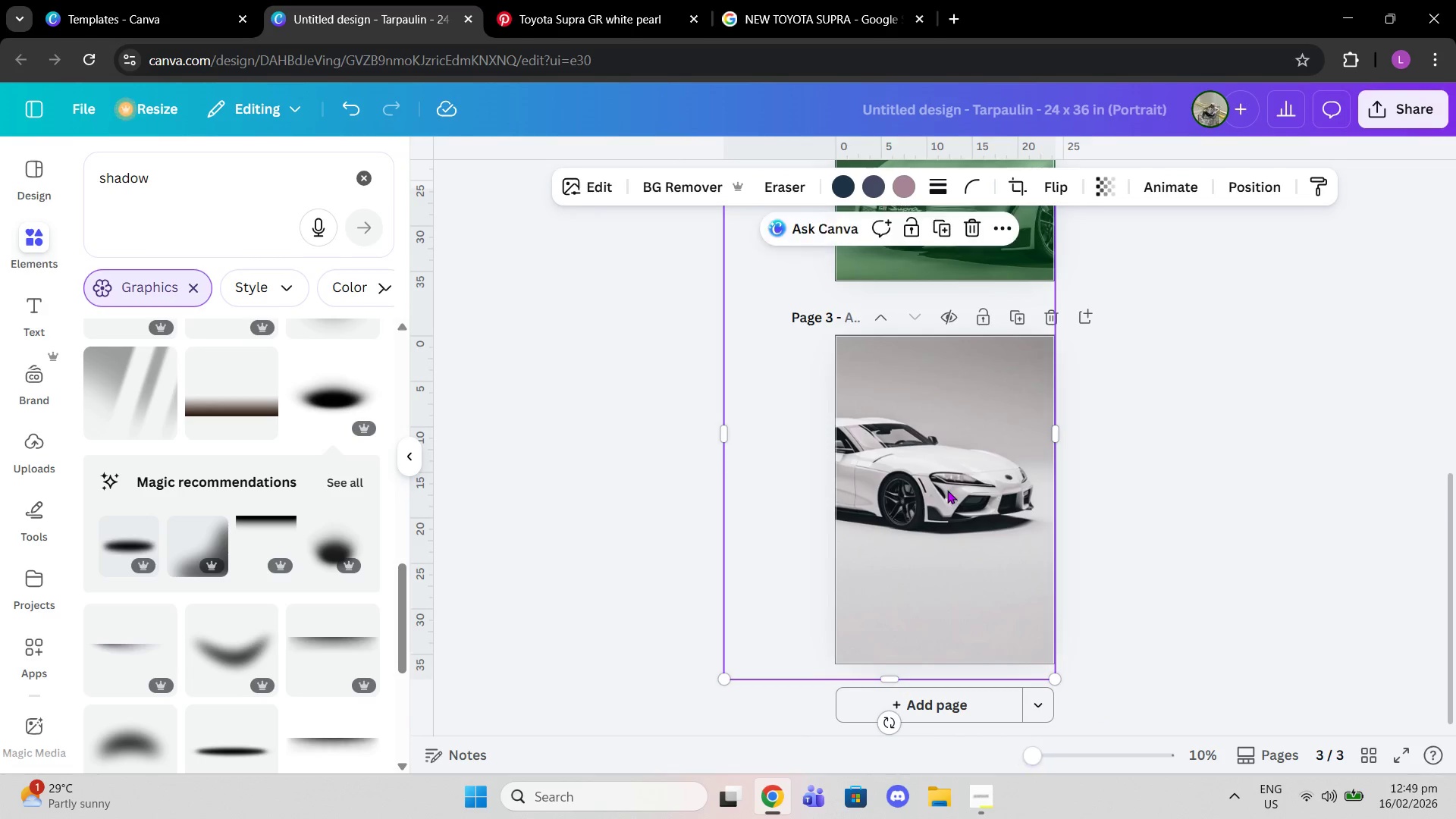 
left_click_drag(start_coordinate=[947, 490], to_coordinate=[950, 573])
 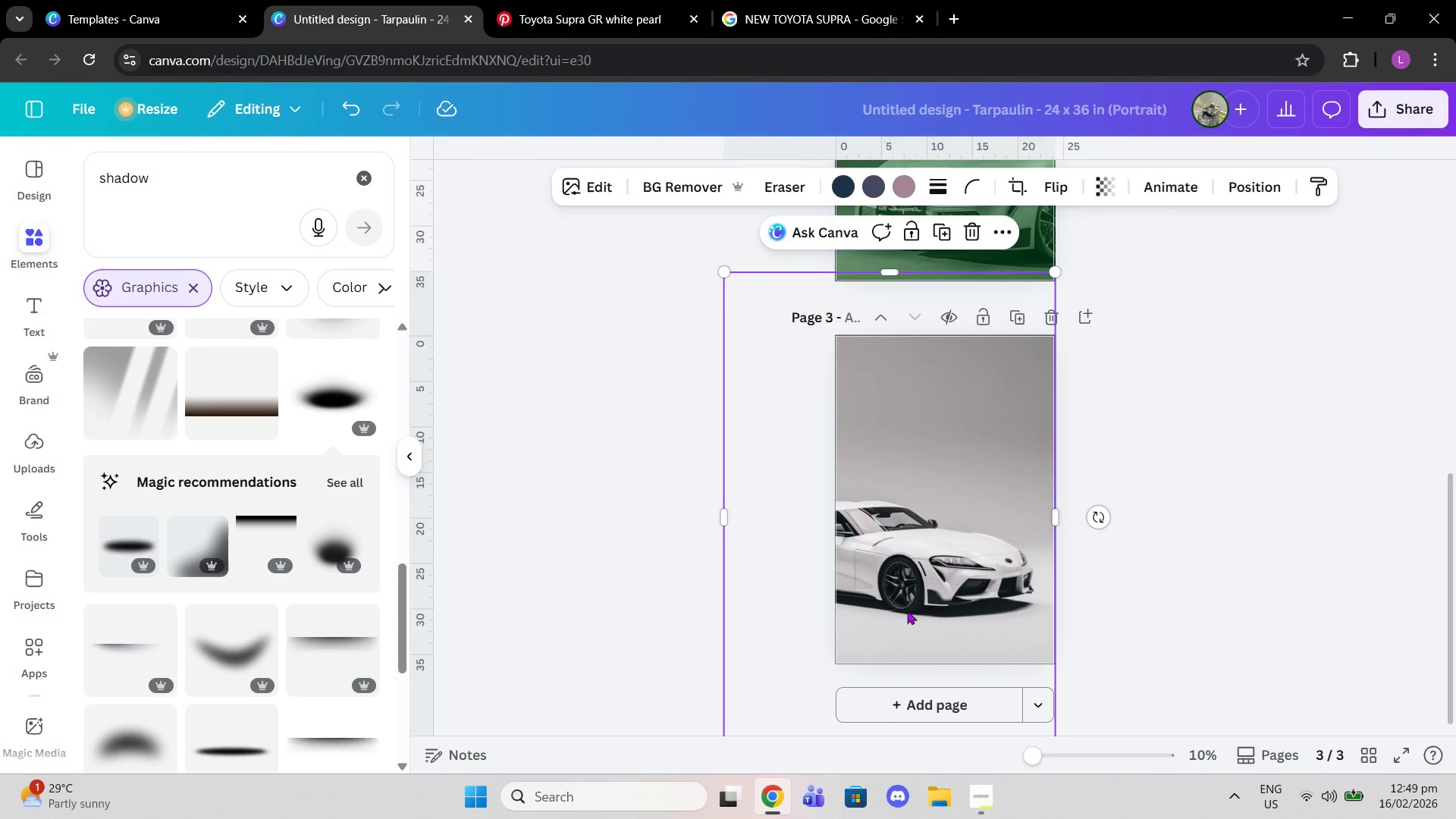 
scroll: coordinate [905, 607], scroll_direction: down, amount: 3.0
 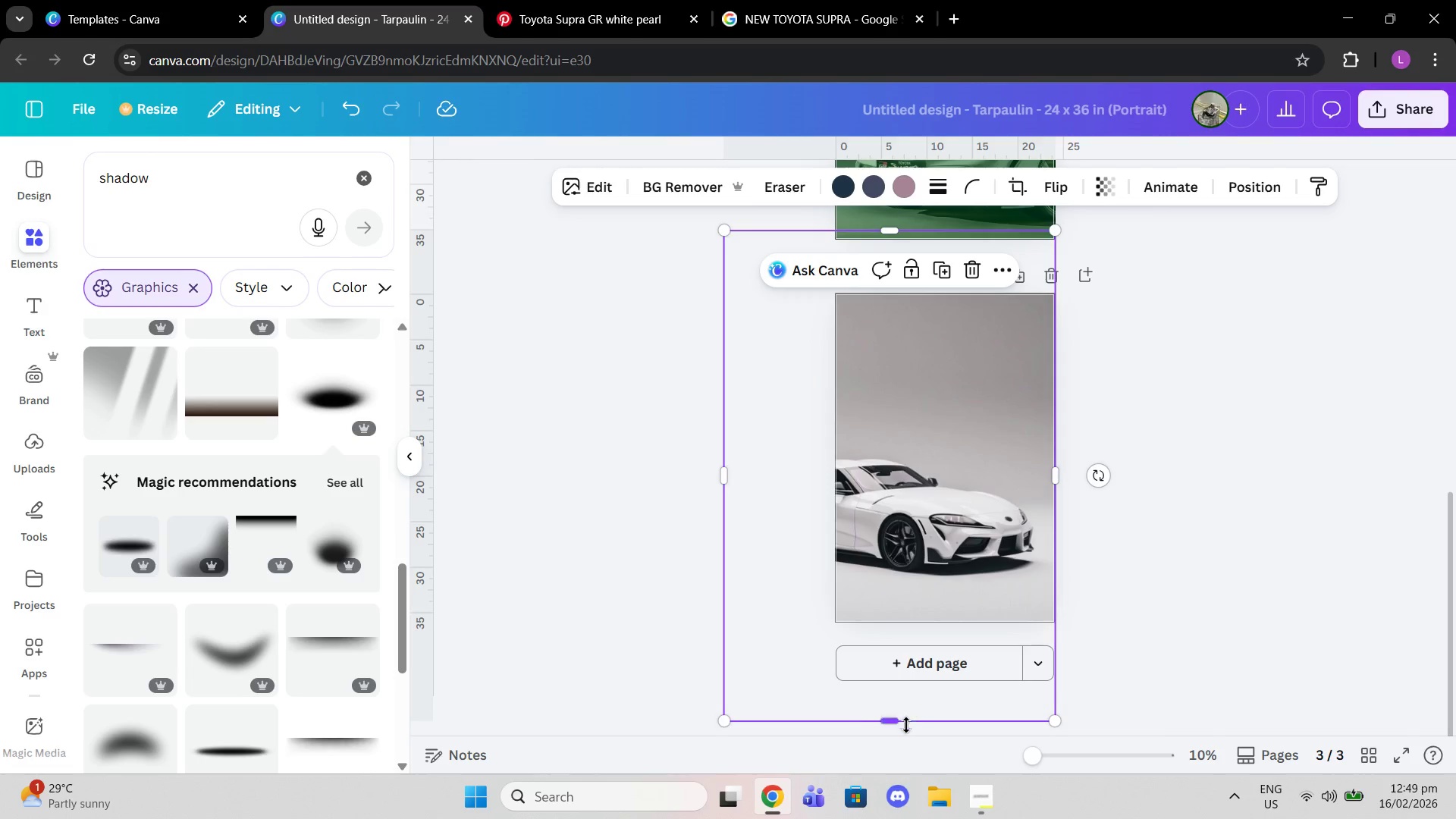 
left_click_drag(start_coordinate=[906, 725], to_coordinate=[912, 664])
 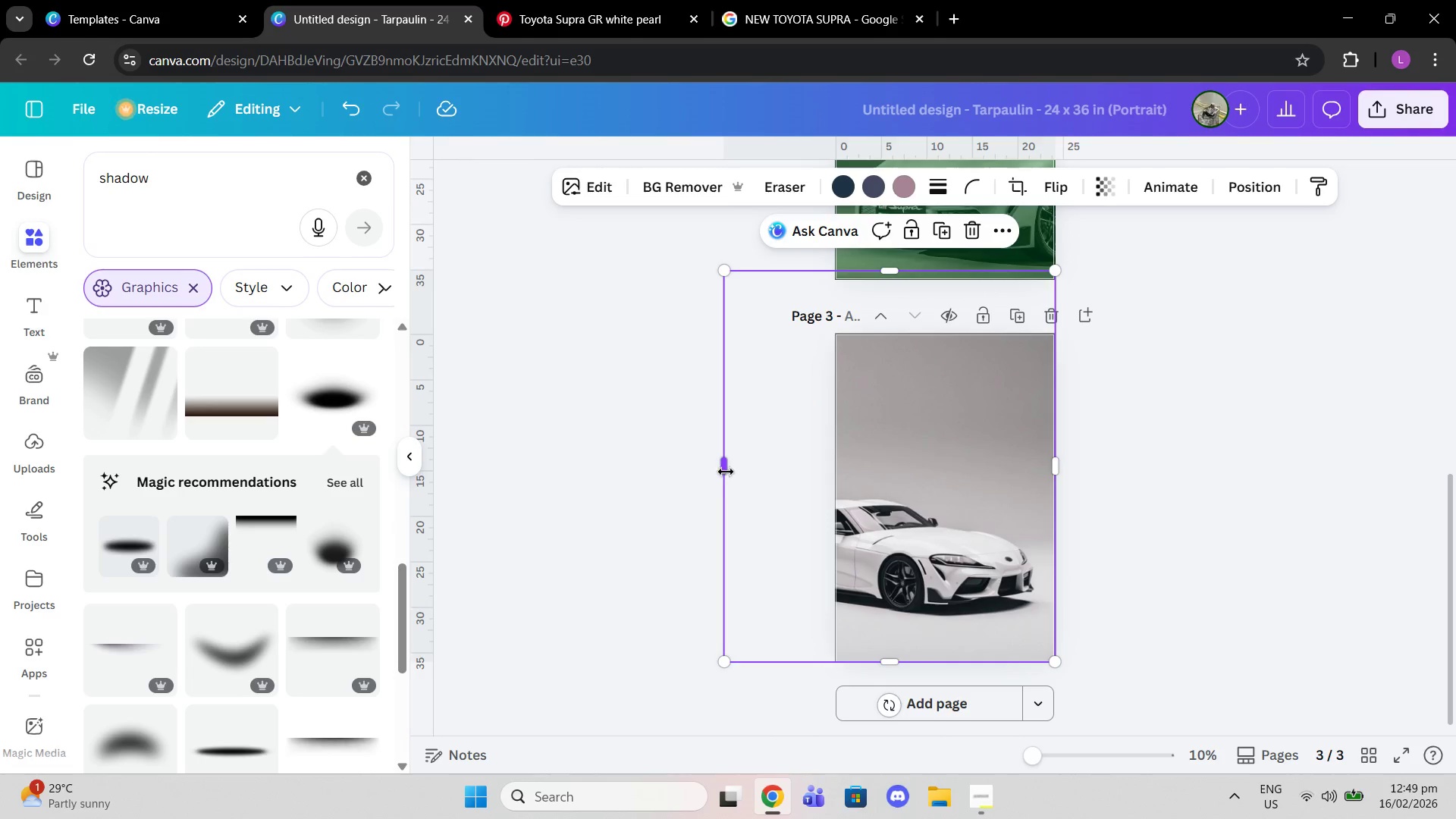 
left_click_drag(start_coordinate=[726, 470], to_coordinate=[834, 465])
 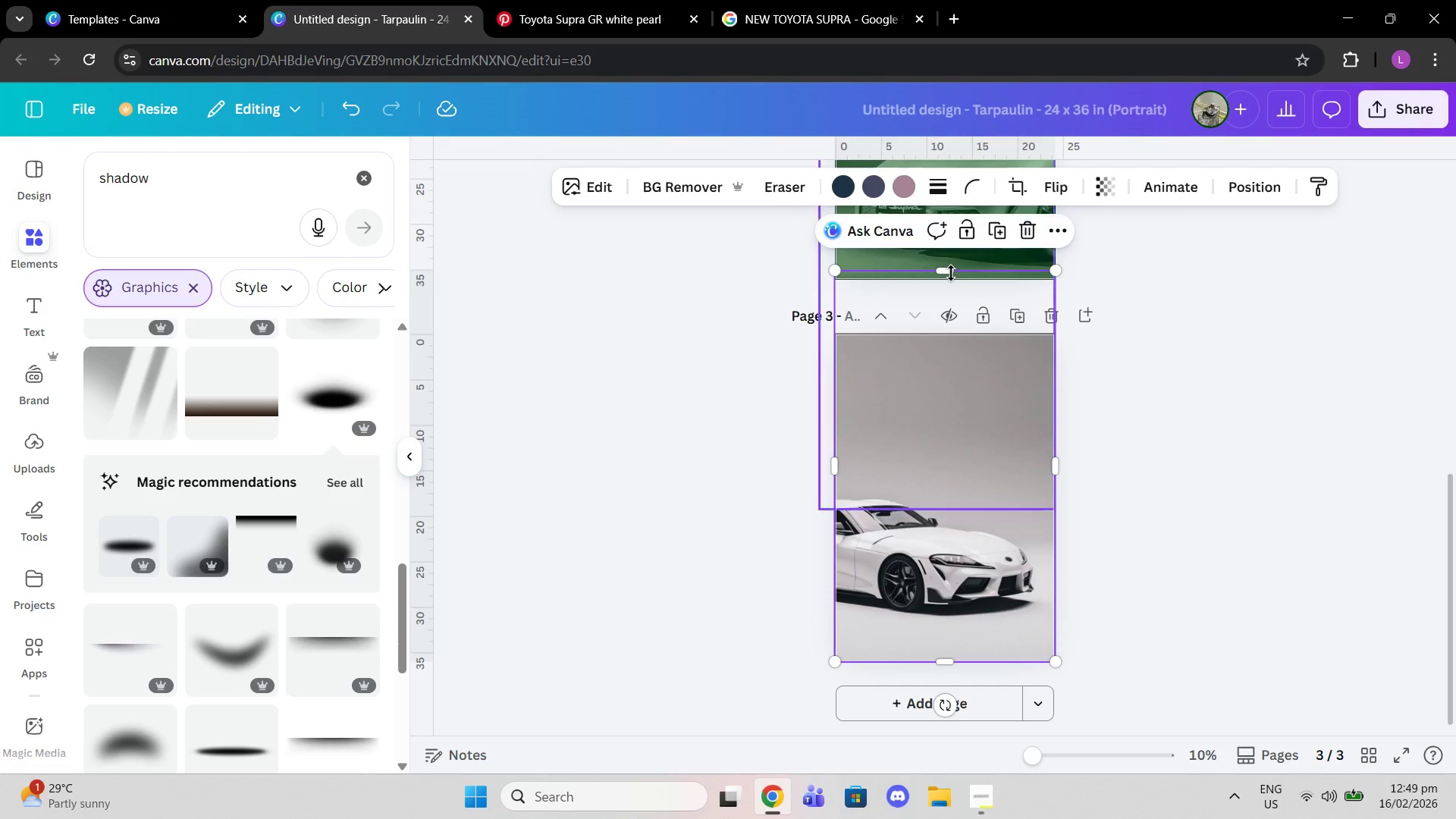 
left_click_drag(start_coordinate=[951, 270], to_coordinate=[963, 326])
 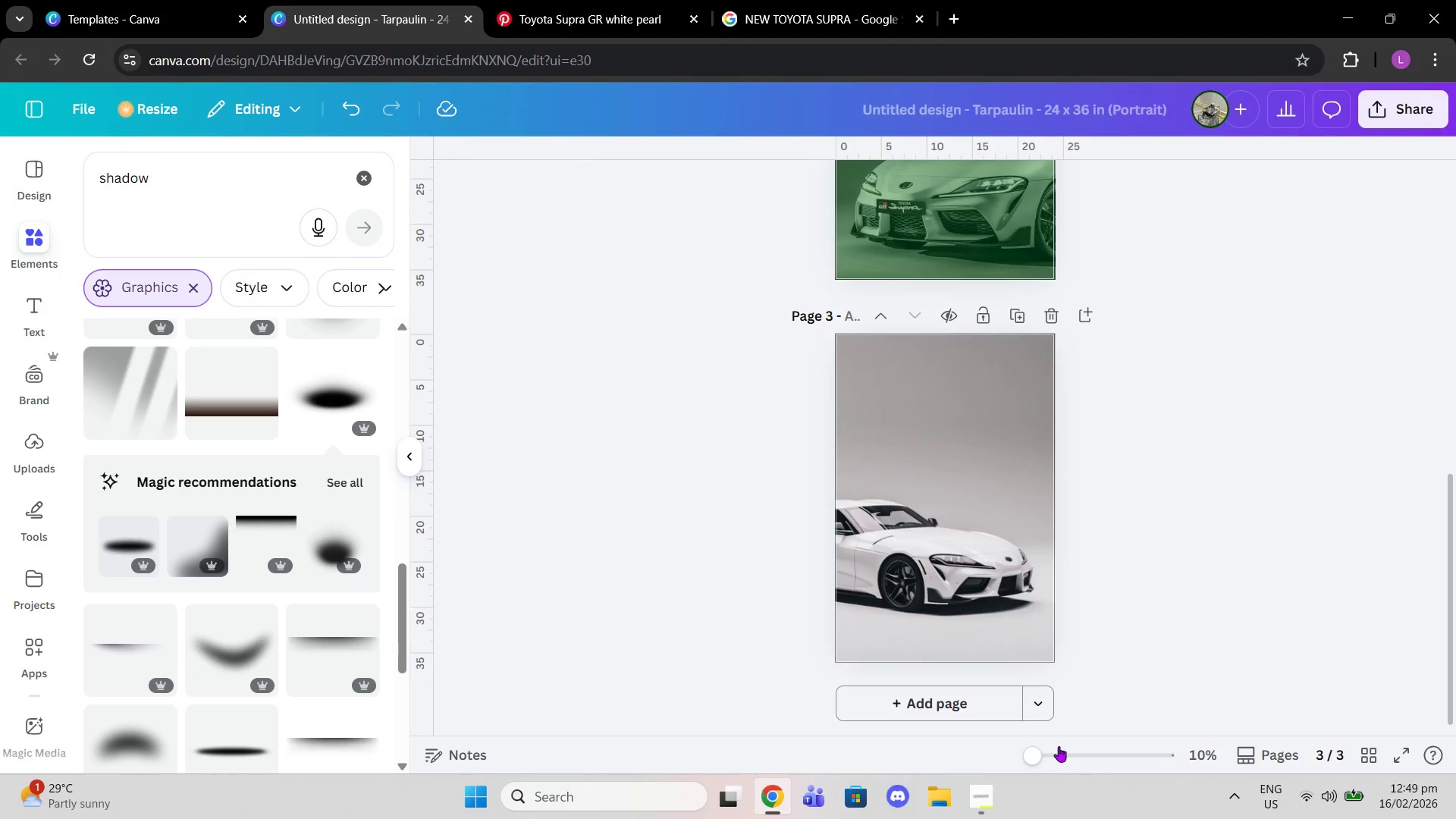 
left_click_drag(start_coordinate=[1049, 745], to_coordinate=[1060, 752])
 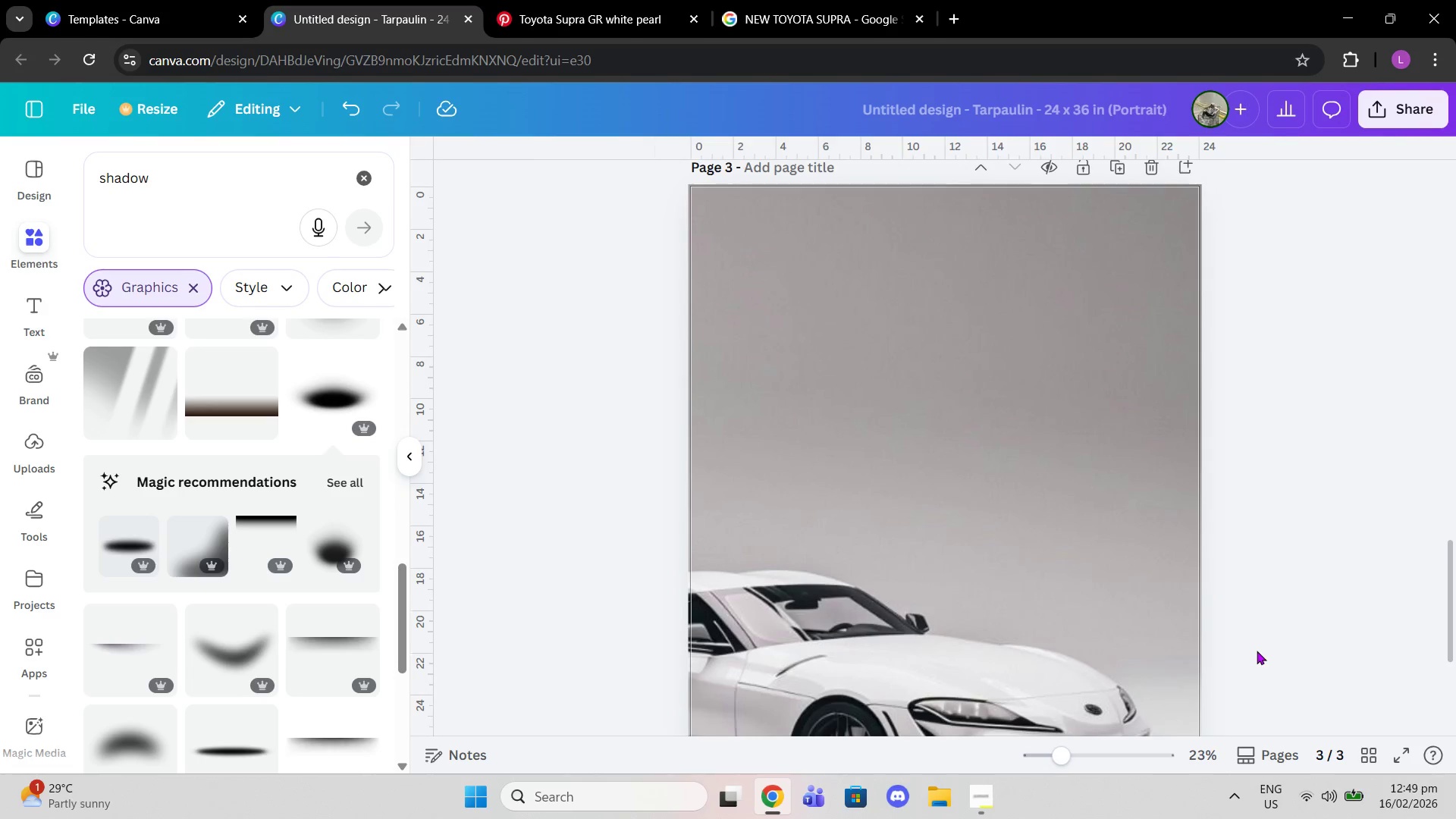 
left_click([1257, 651])
 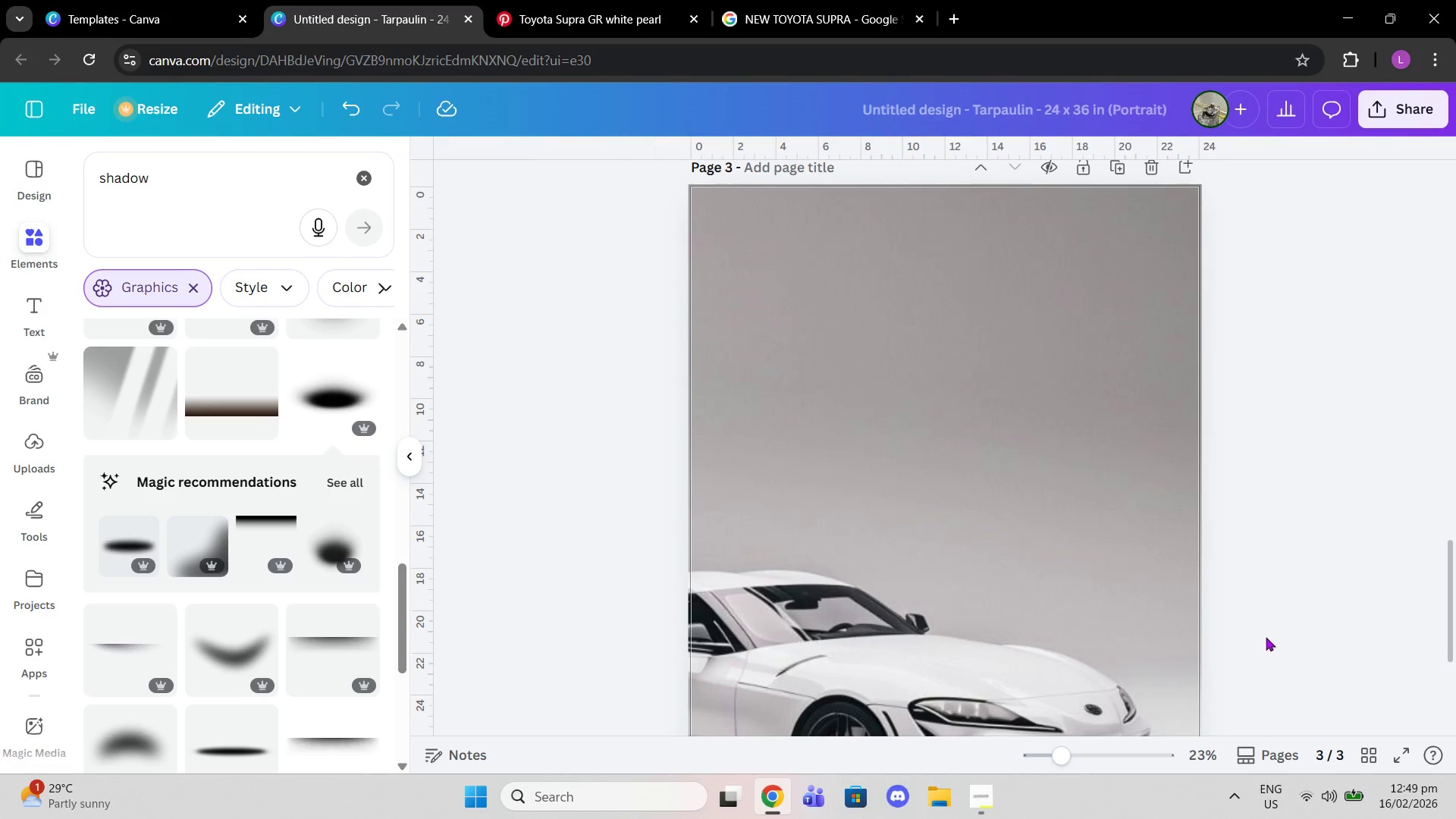 
left_click([1268, 634])
 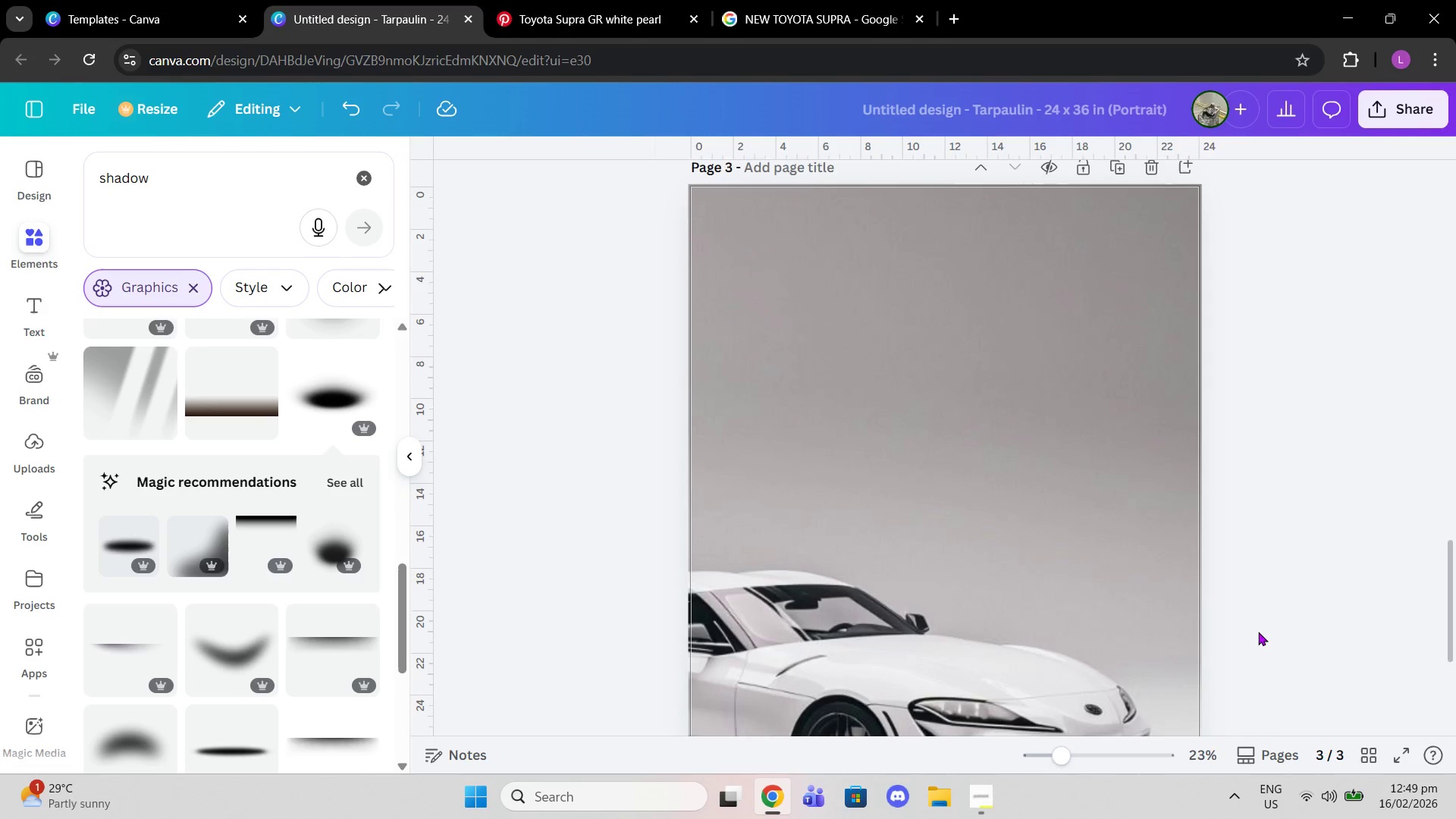 
scroll: coordinate [1255, 632], scroll_direction: down, amount: 3.0
 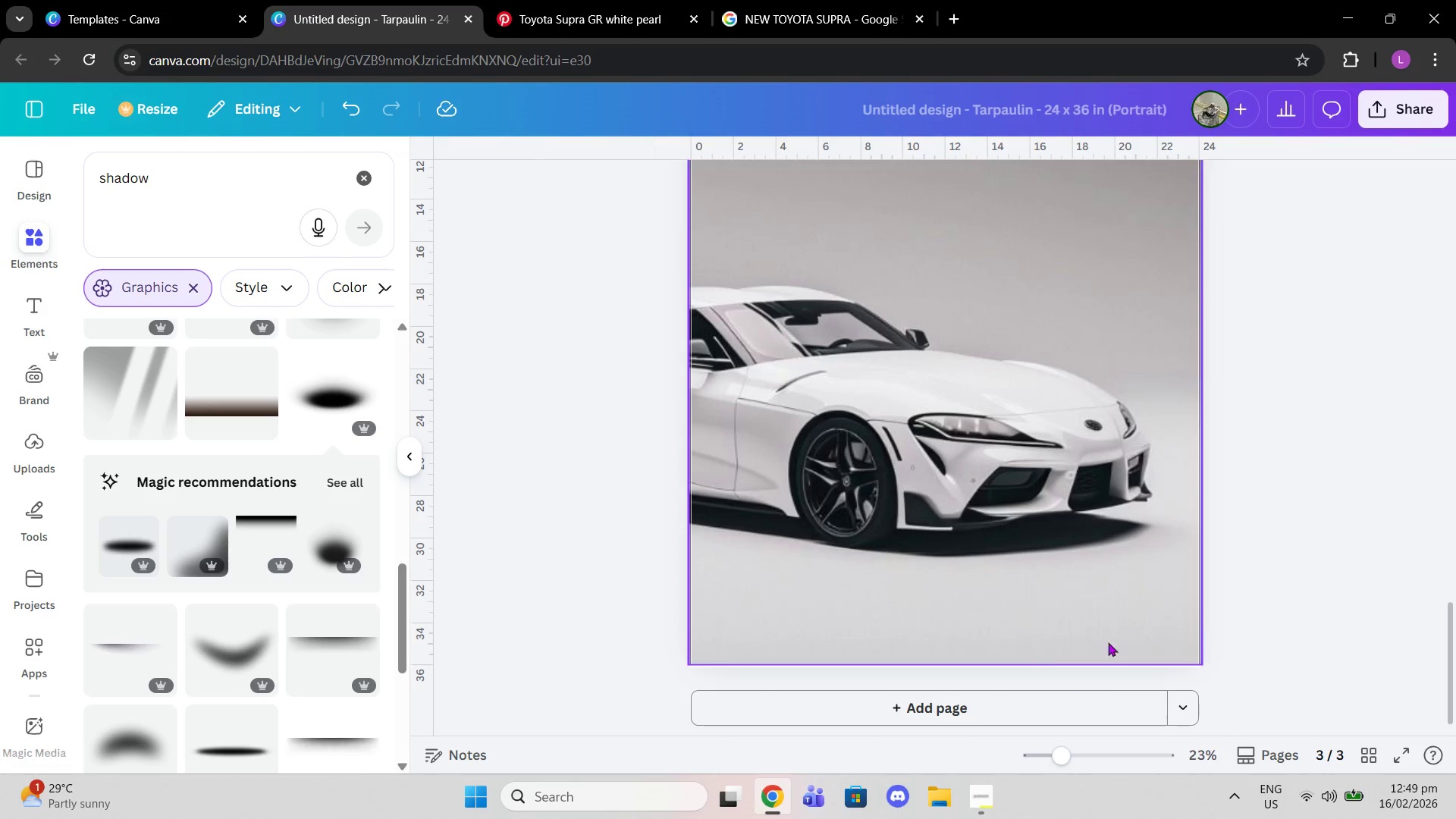 
left_click([1059, 637])
 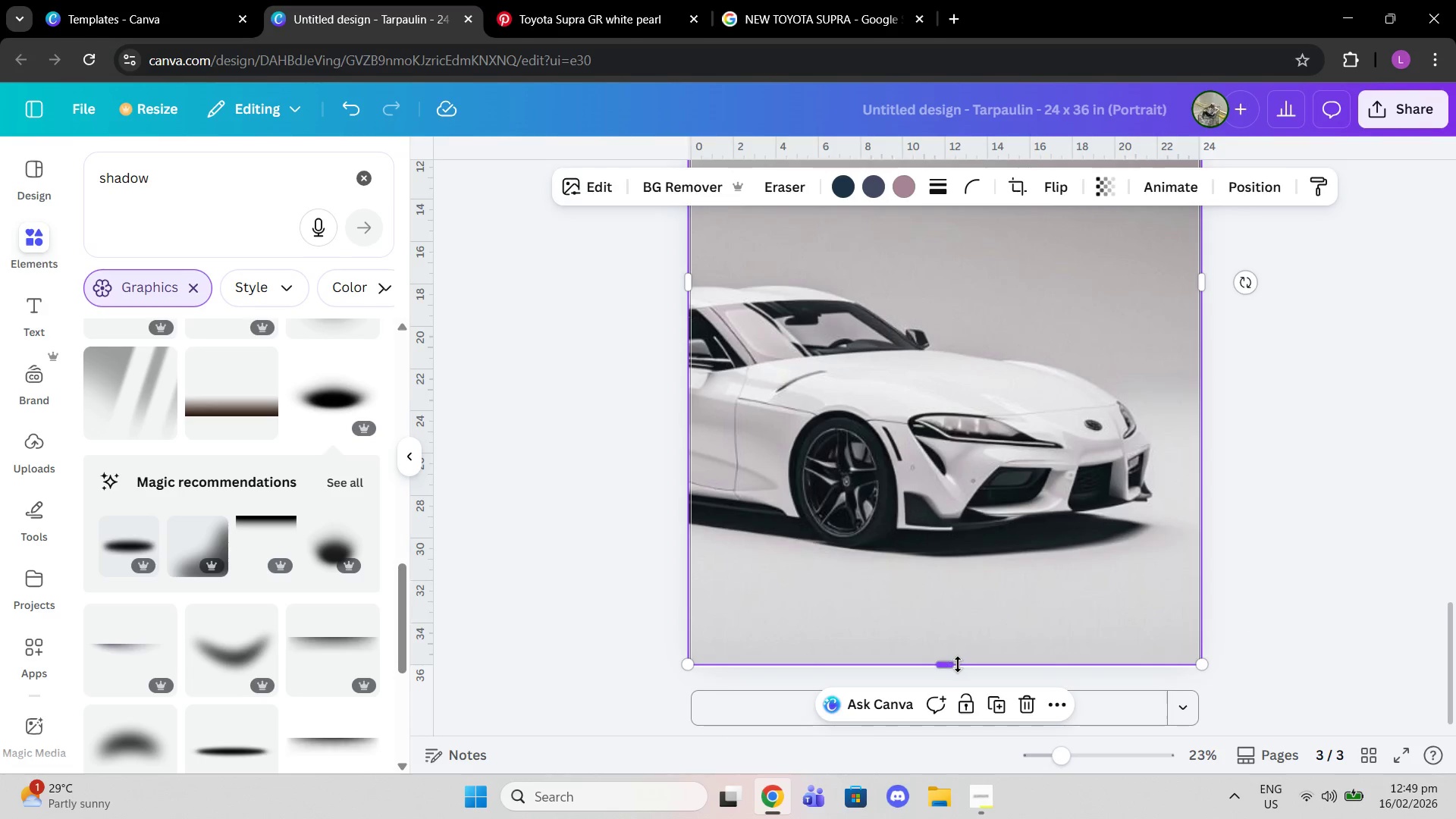 
left_click_drag(start_coordinate=[958, 664], to_coordinate=[961, 671])
 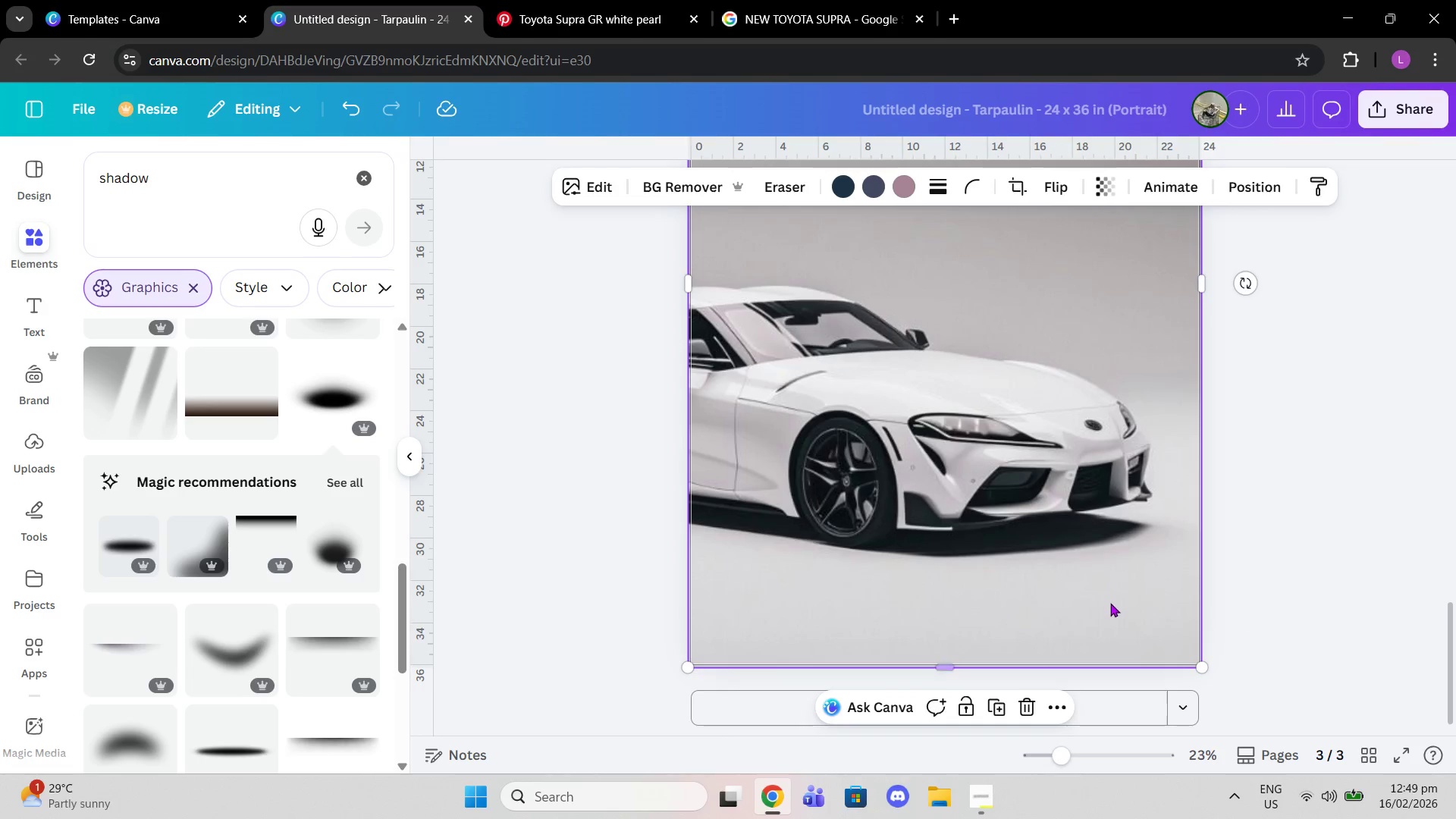 
scroll: coordinate [1090, 579], scroll_direction: up, amount: 6.0
 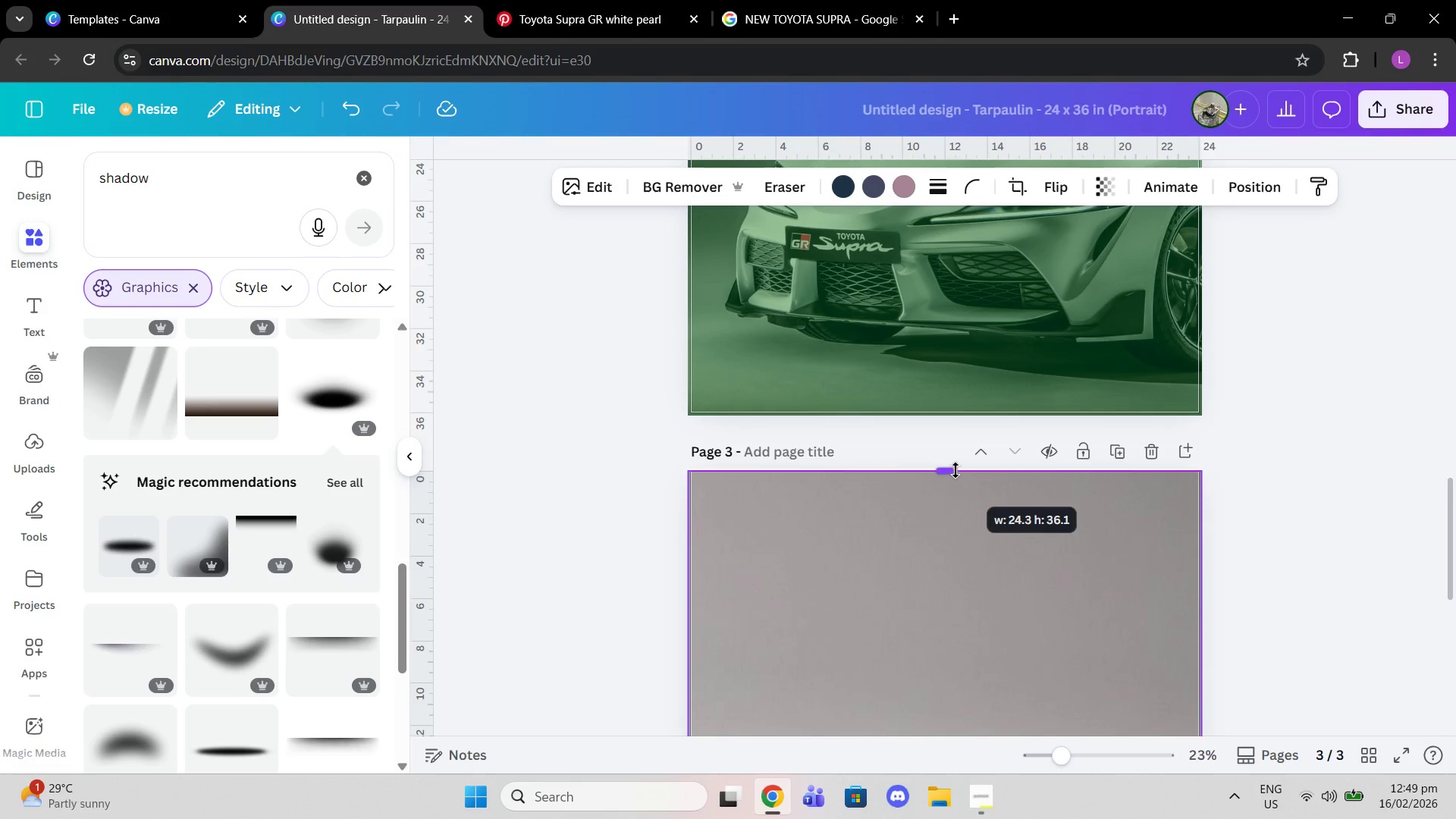 
left_click([1012, 438])
 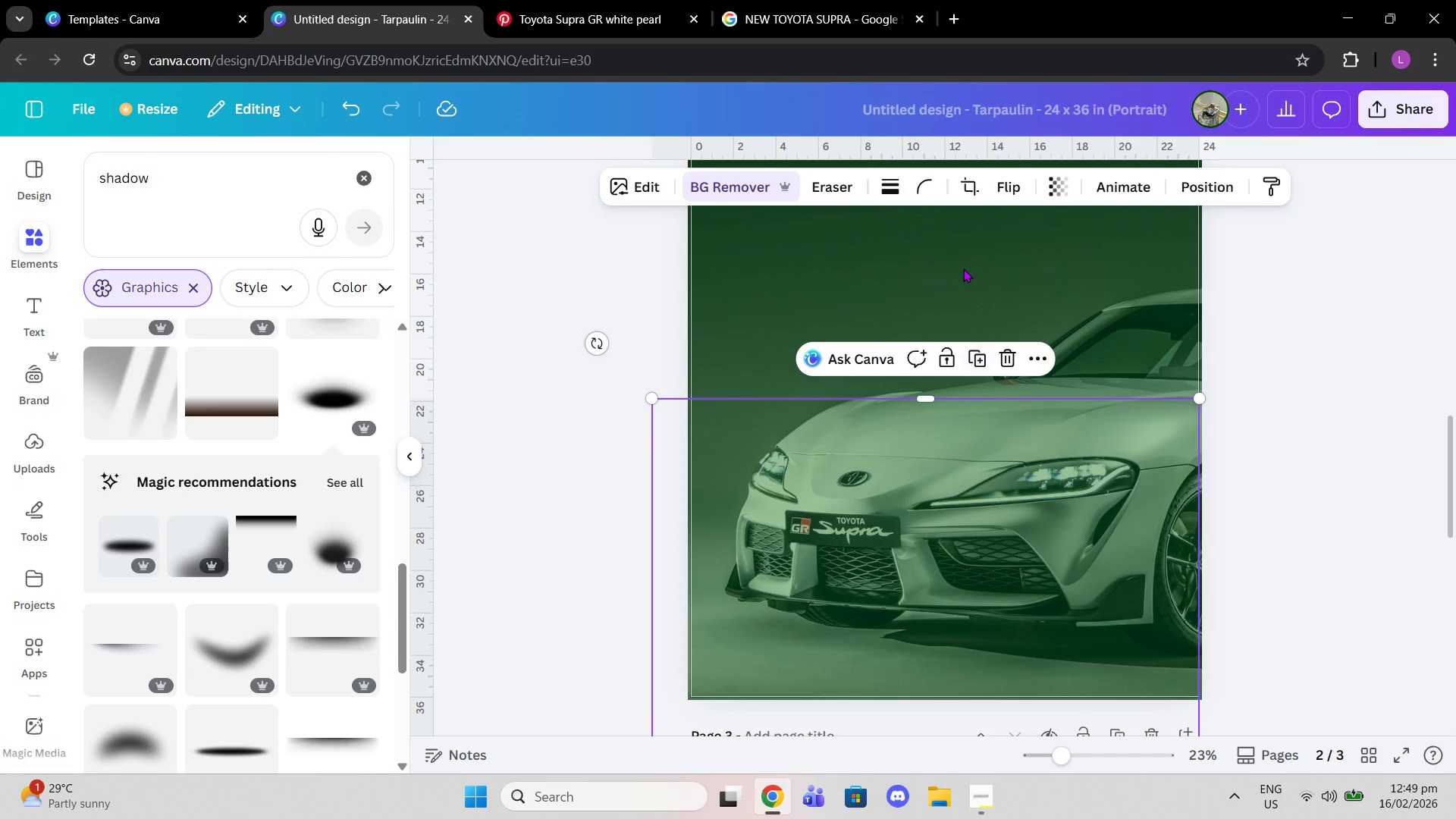 
scroll: coordinate [1002, 485], scroll_direction: up, amount: 3.0
 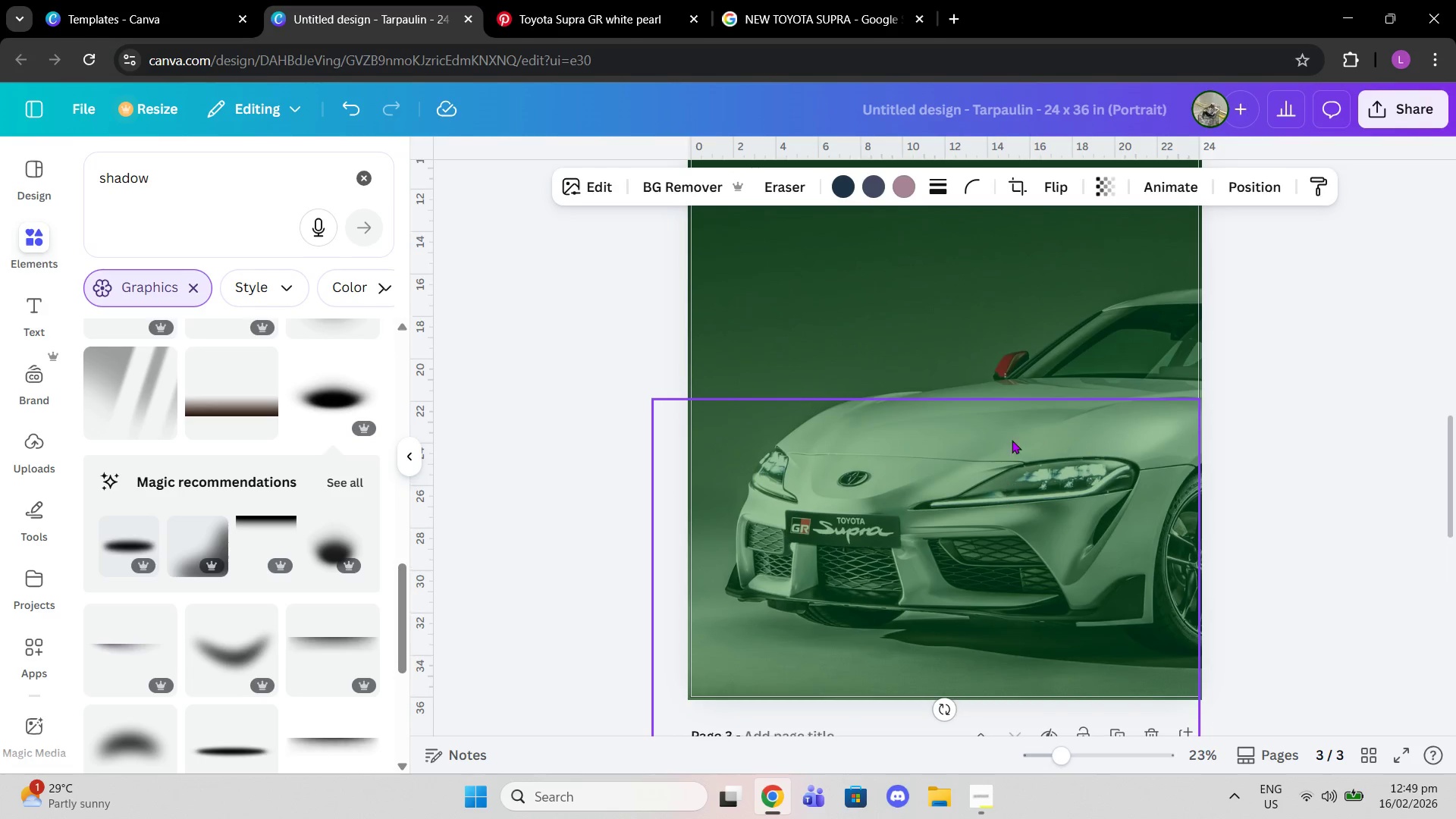 
left_click([963, 268])
 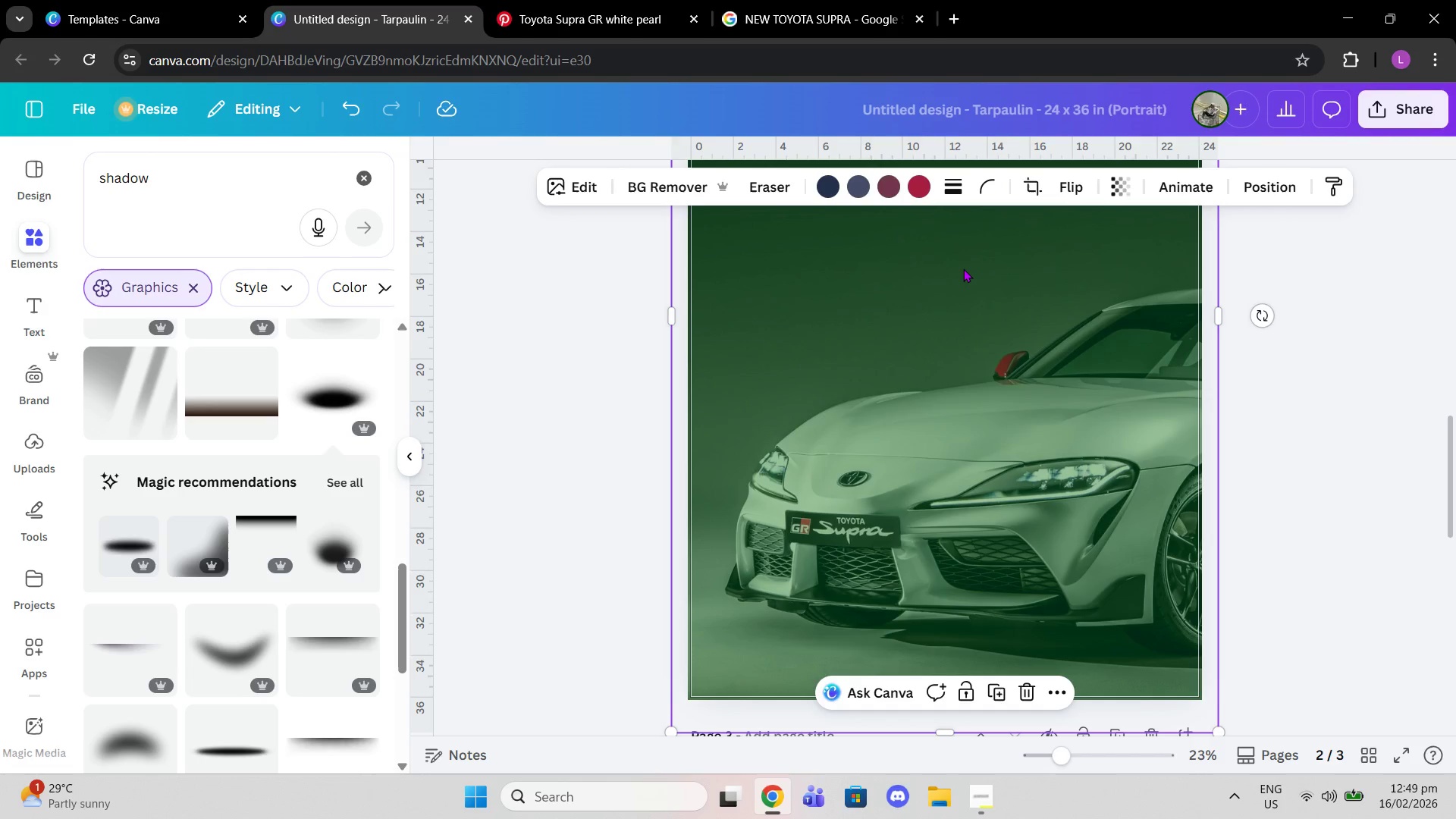 
key(Delete)
 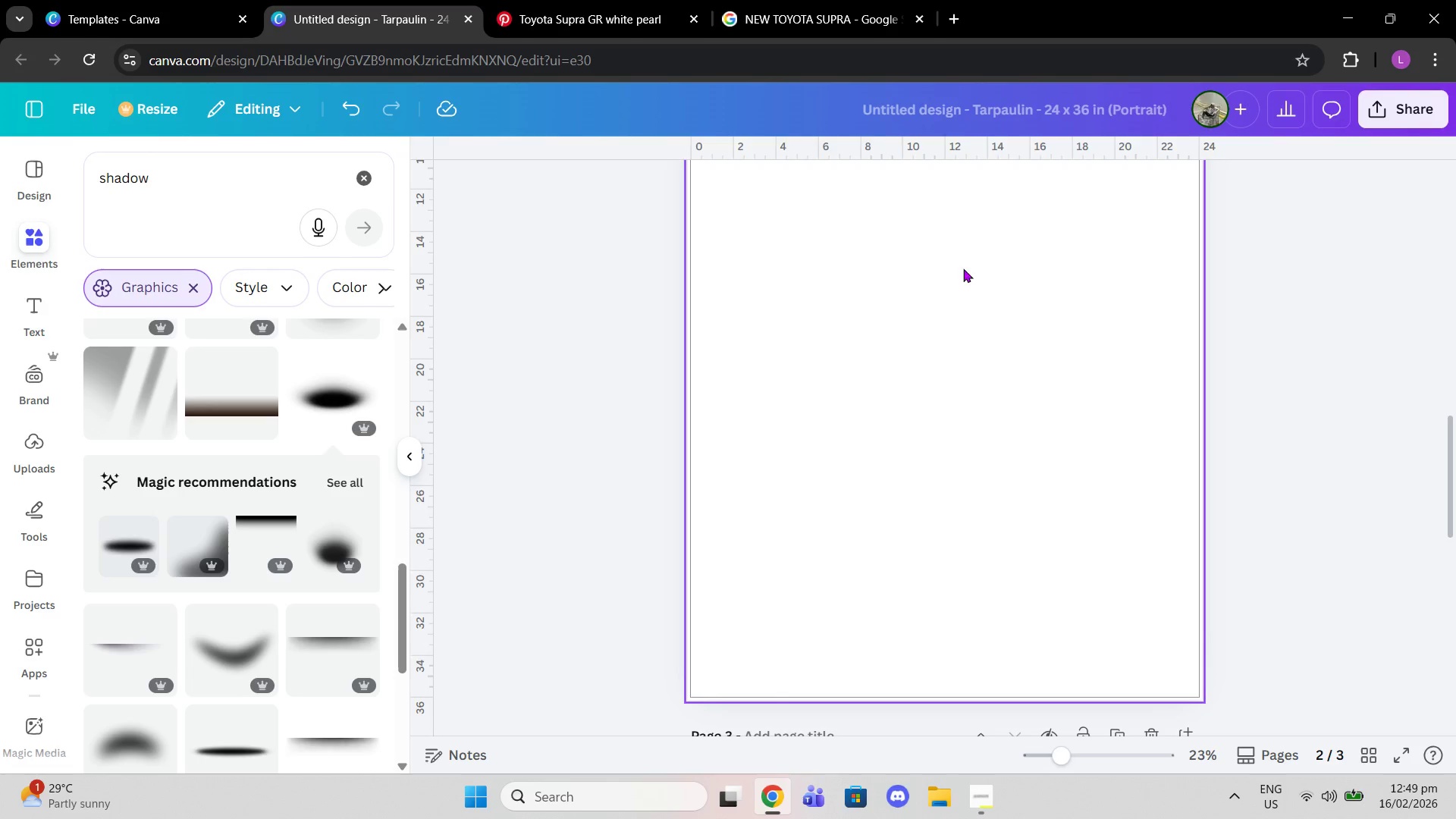 
scroll: coordinate [996, 281], scroll_direction: down, amount: 2.0
 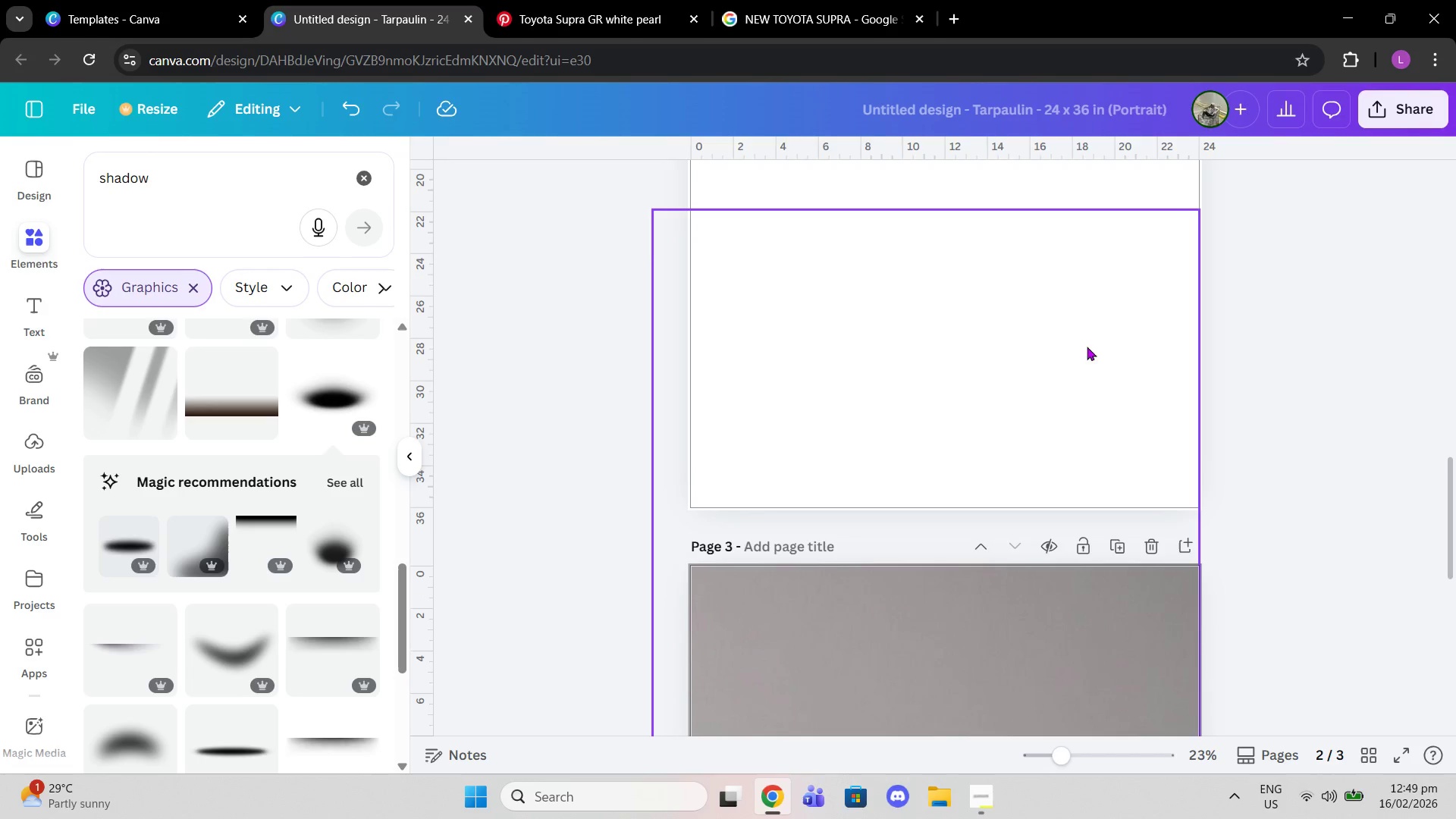 
scroll: coordinate [1105, 352], scroll_direction: up, amount: 7.0
 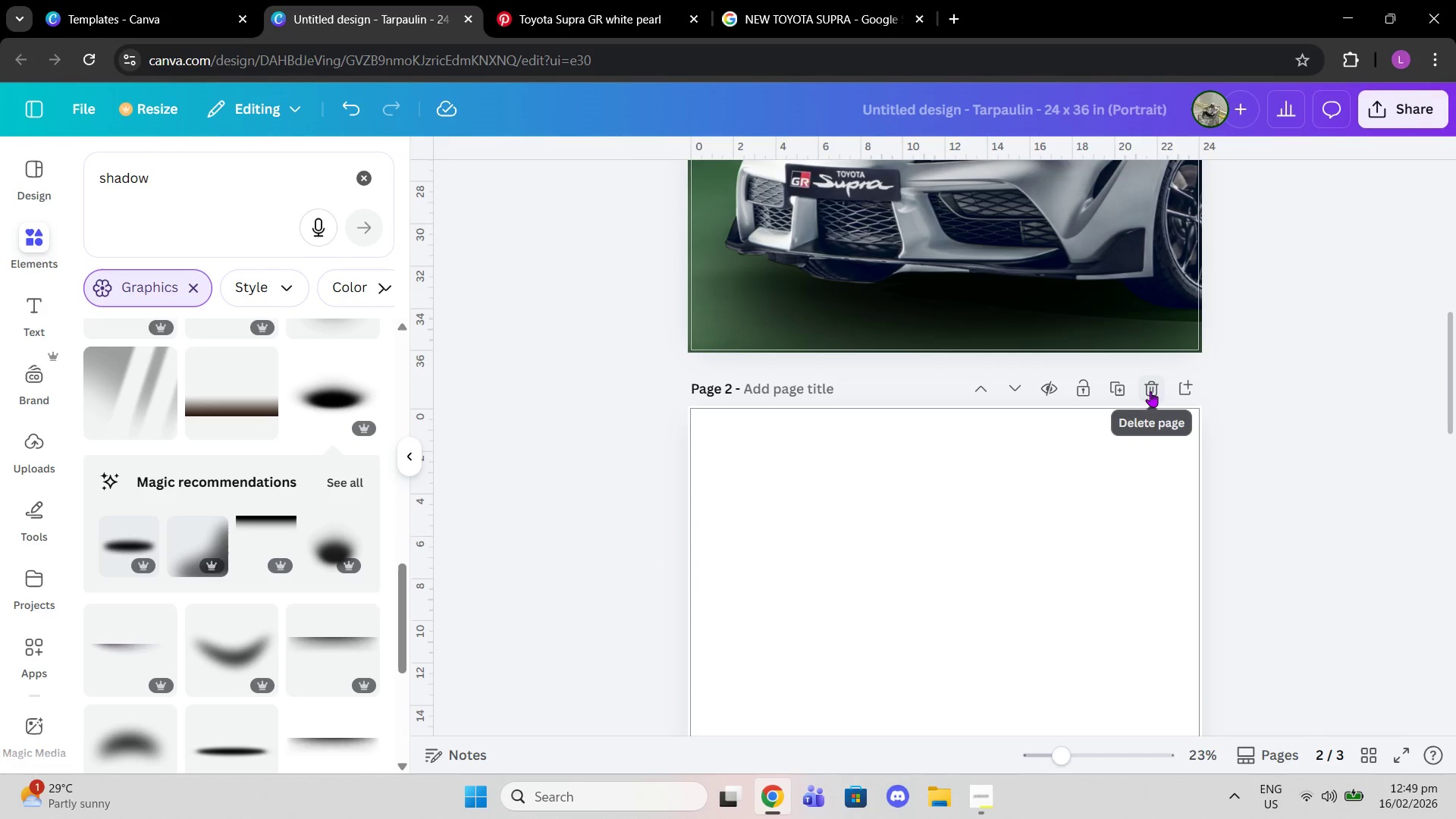 
left_click([1150, 391])
 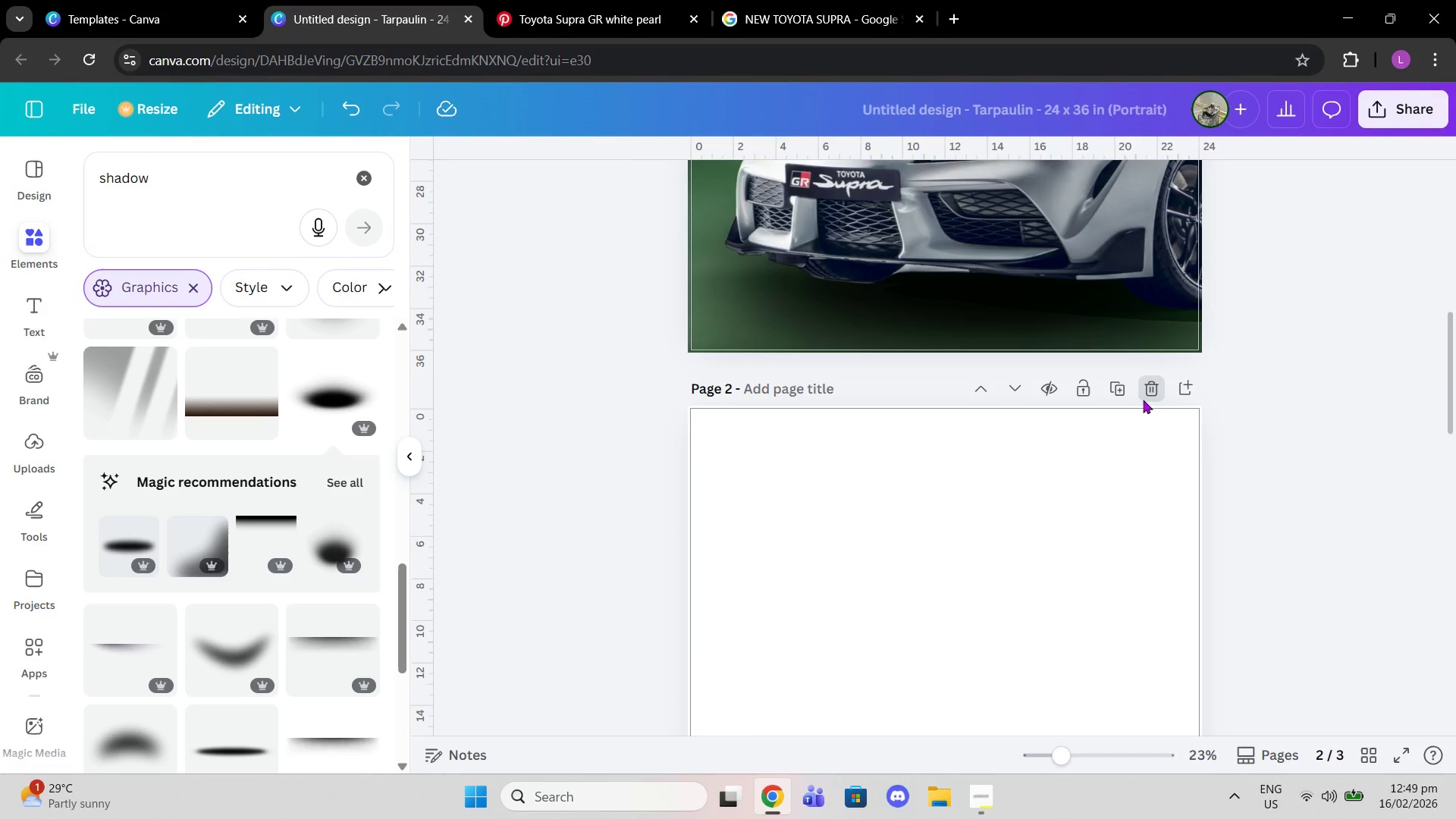 
scroll: coordinate [1148, 403], scroll_direction: up, amount: 7.0
 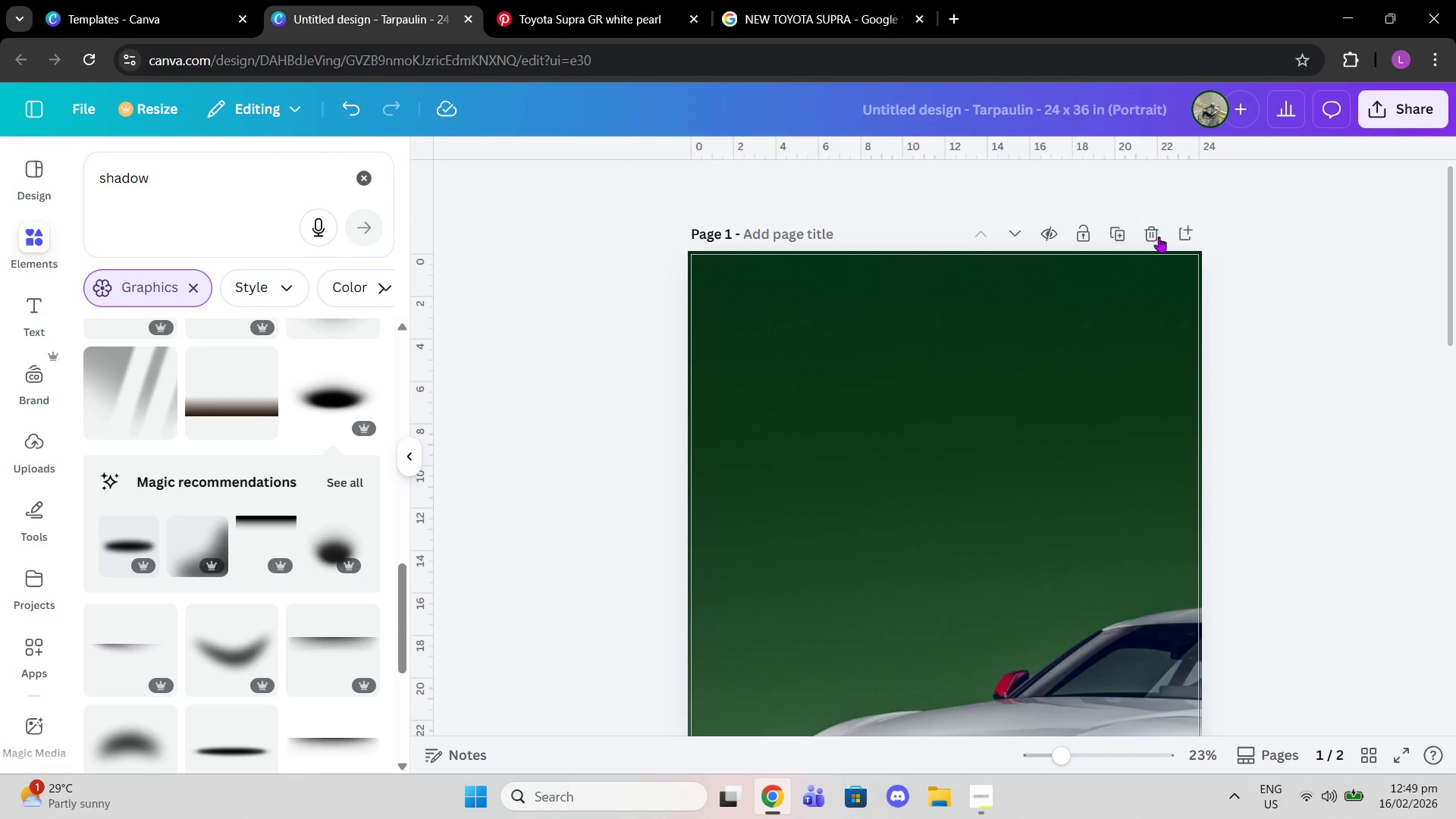 
left_click([1160, 237])
 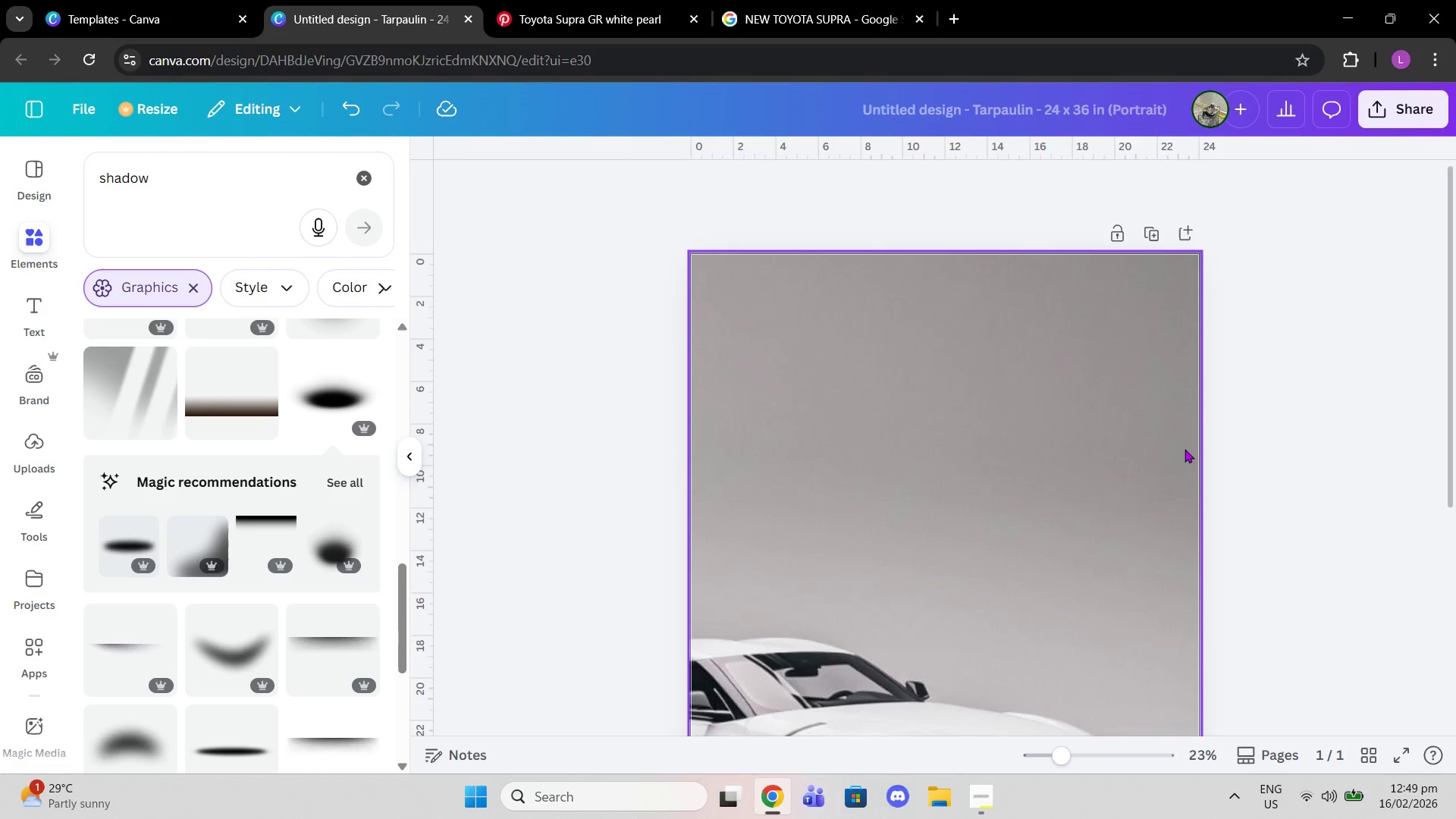 
scroll: coordinate [1185, 449], scroll_direction: down, amount: 4.0
 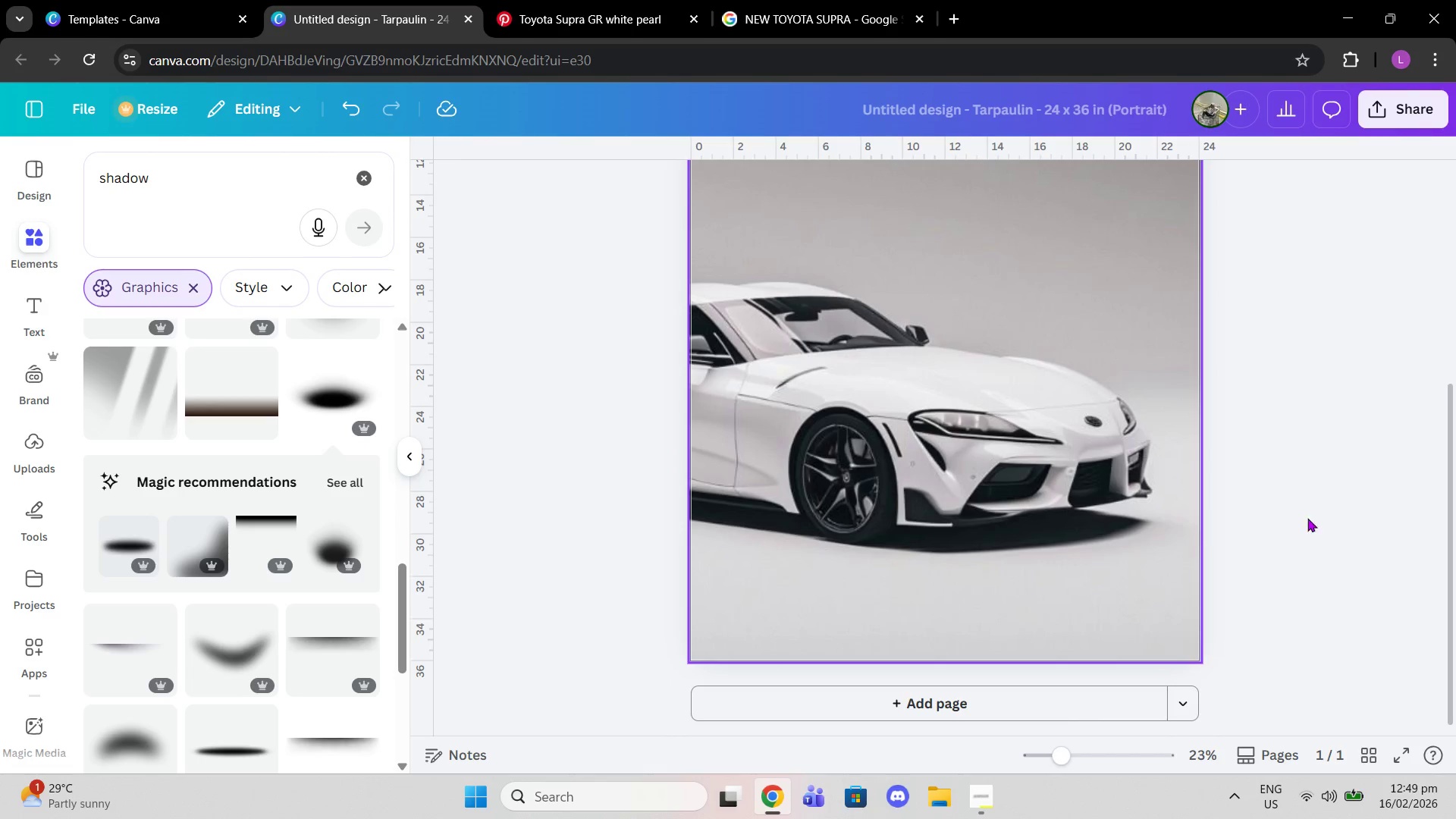 
left_click([1346, 503])
 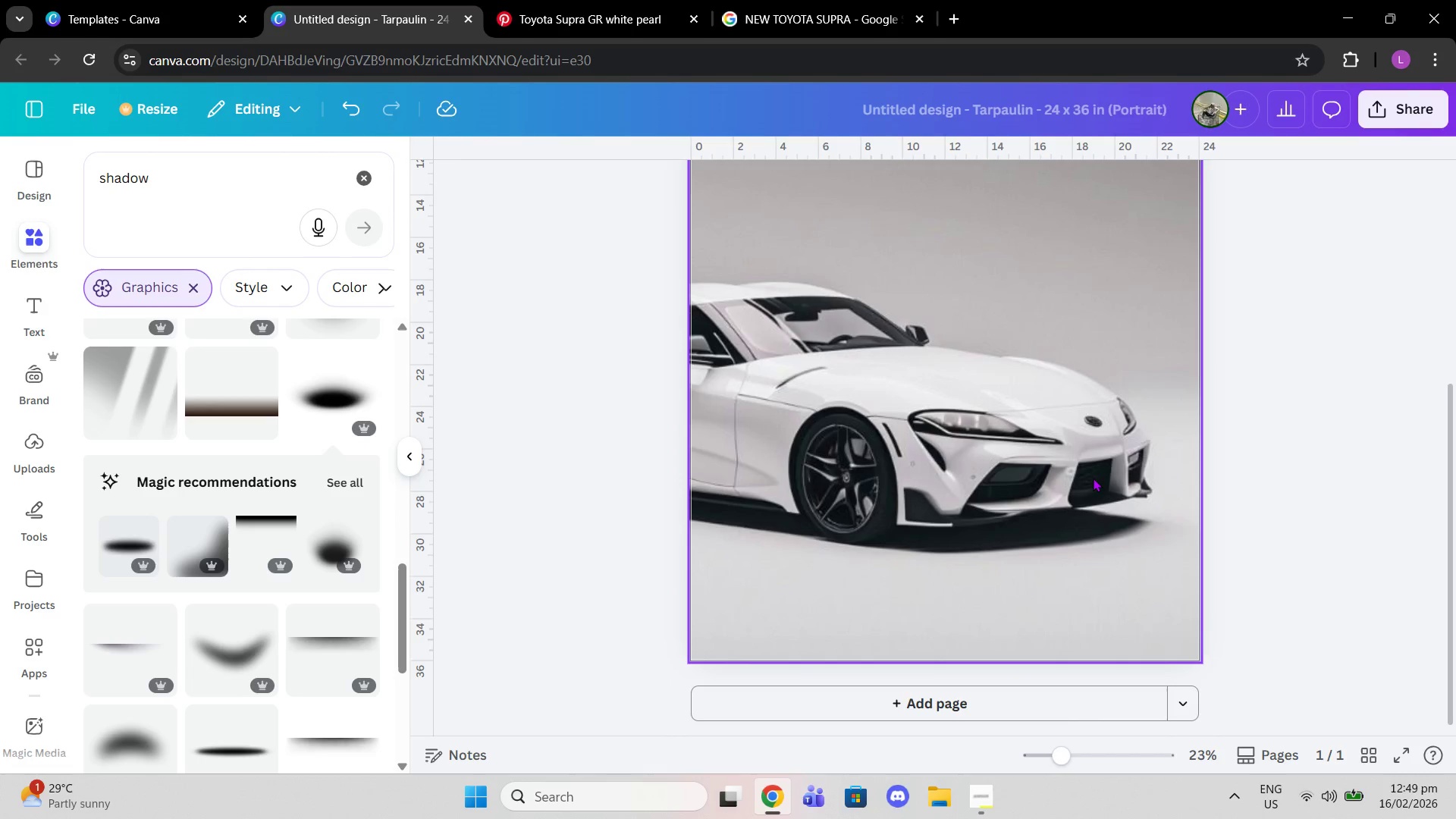 
scroll: coordinate [1092, 478], scroll_direction: up, amount: 3.0
 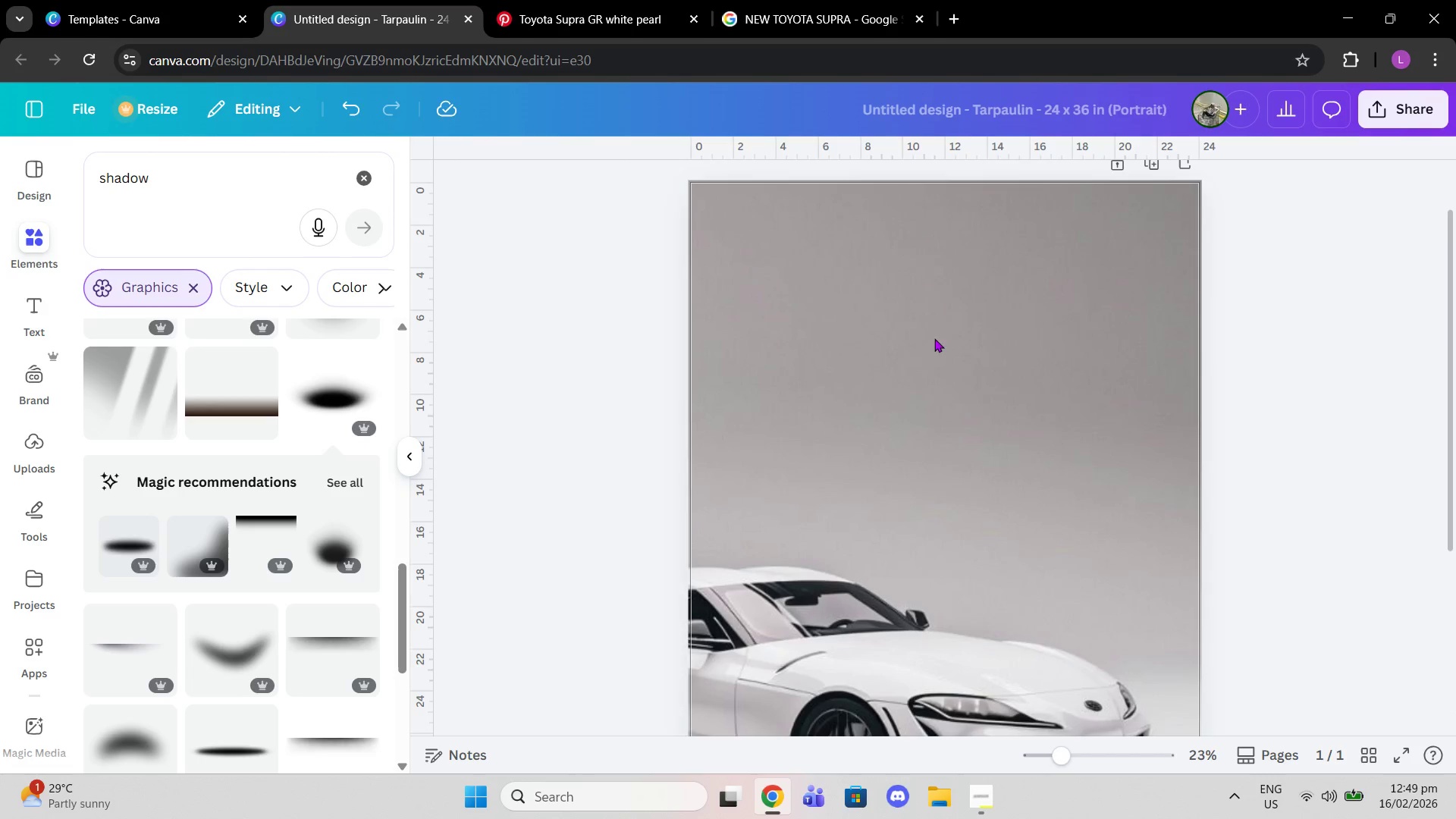 
left_click([963, 372])
 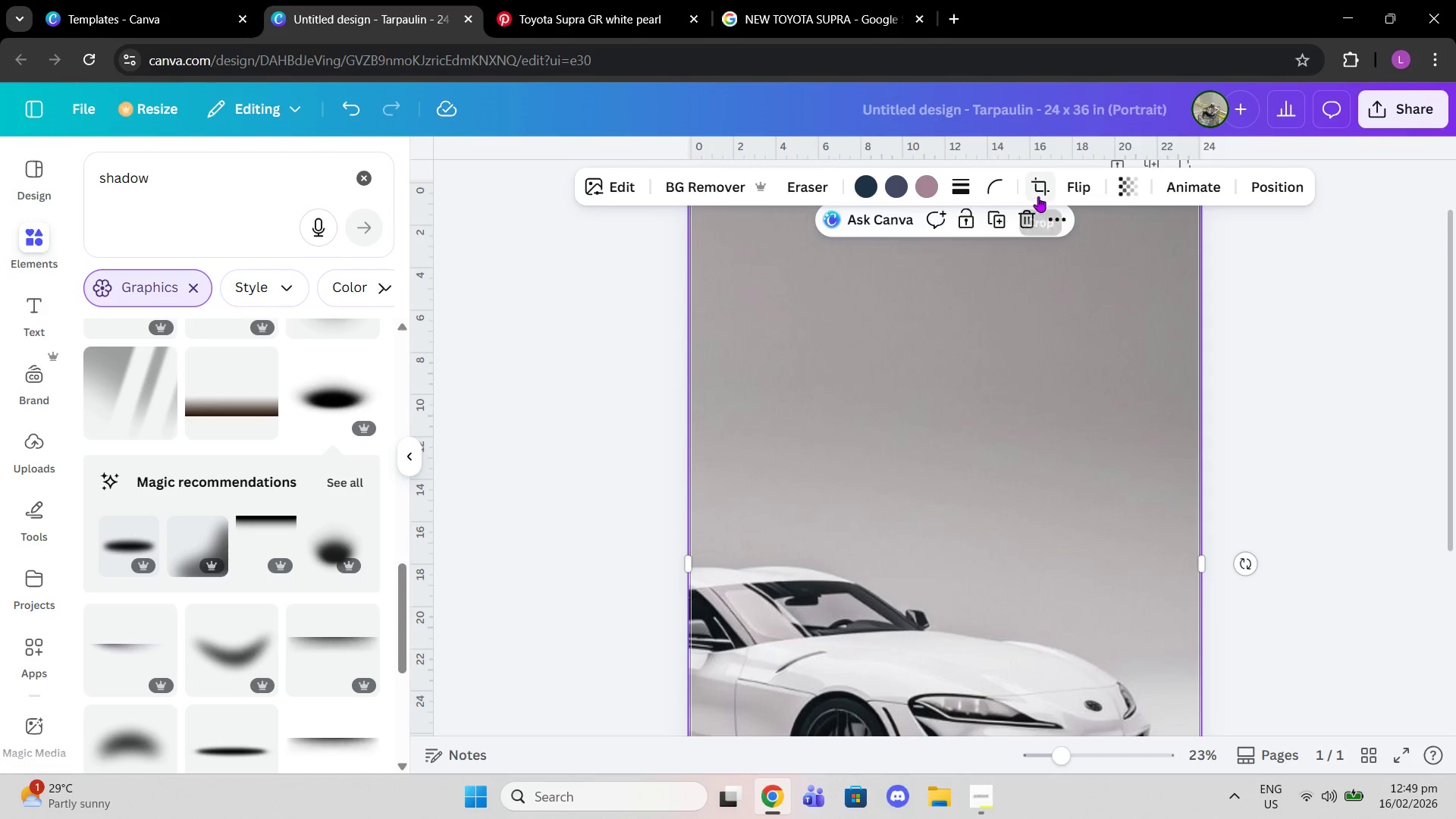 
left_click([1068, 190])
 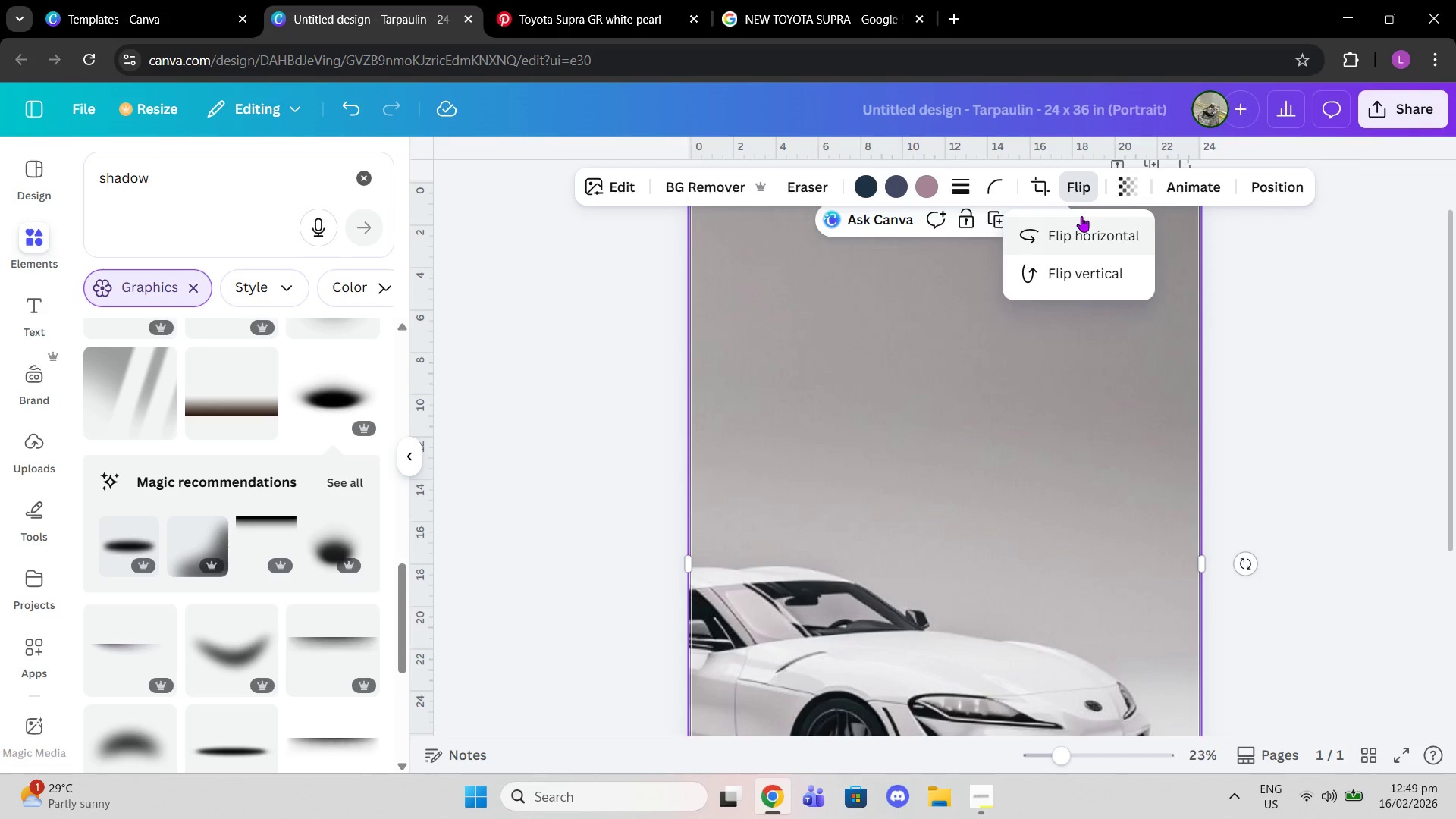 
left_click([1084, 233])
 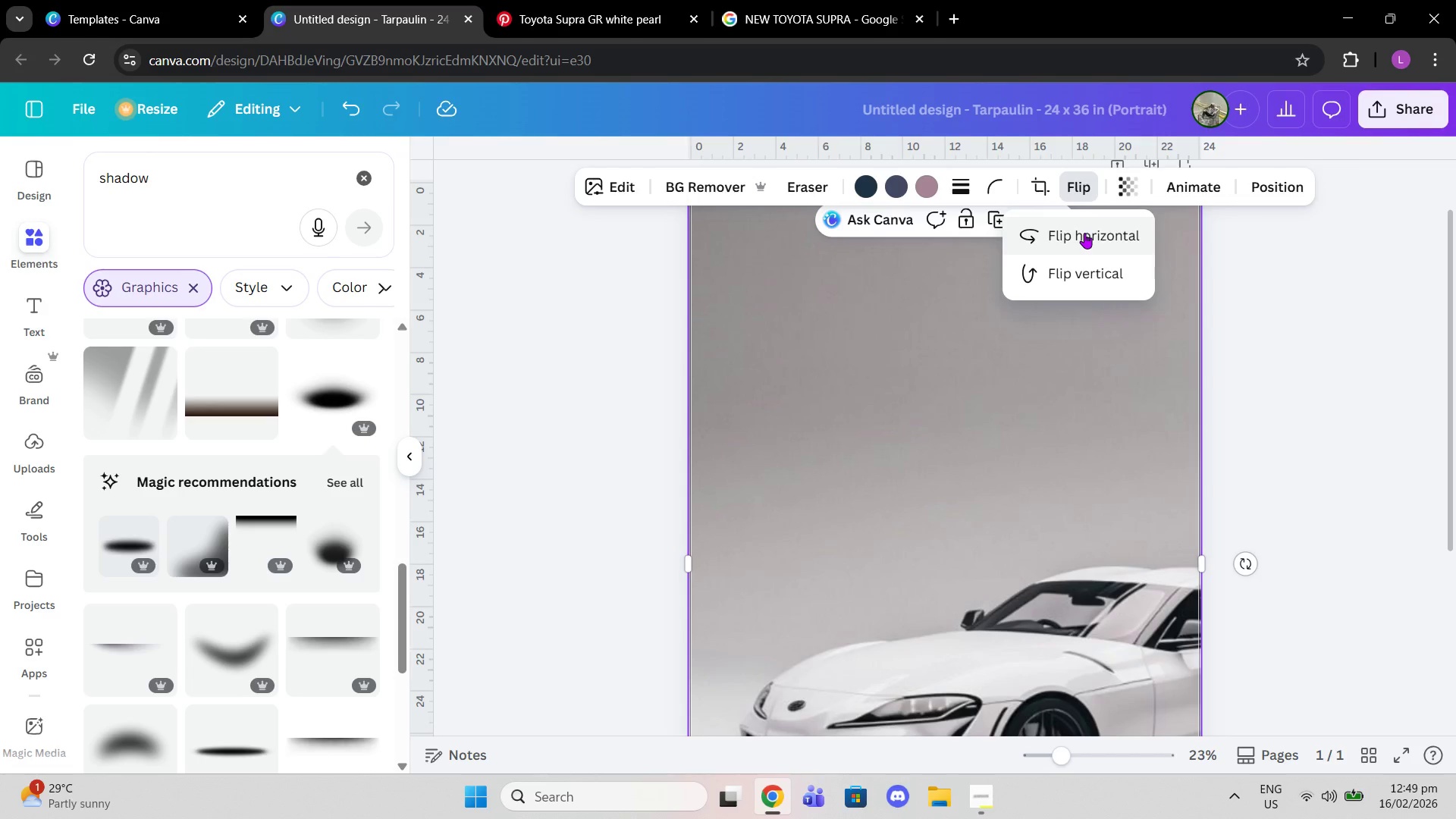 
scroll: coordinate [1119, 496], scroll_direction: down, amount: 3.0
 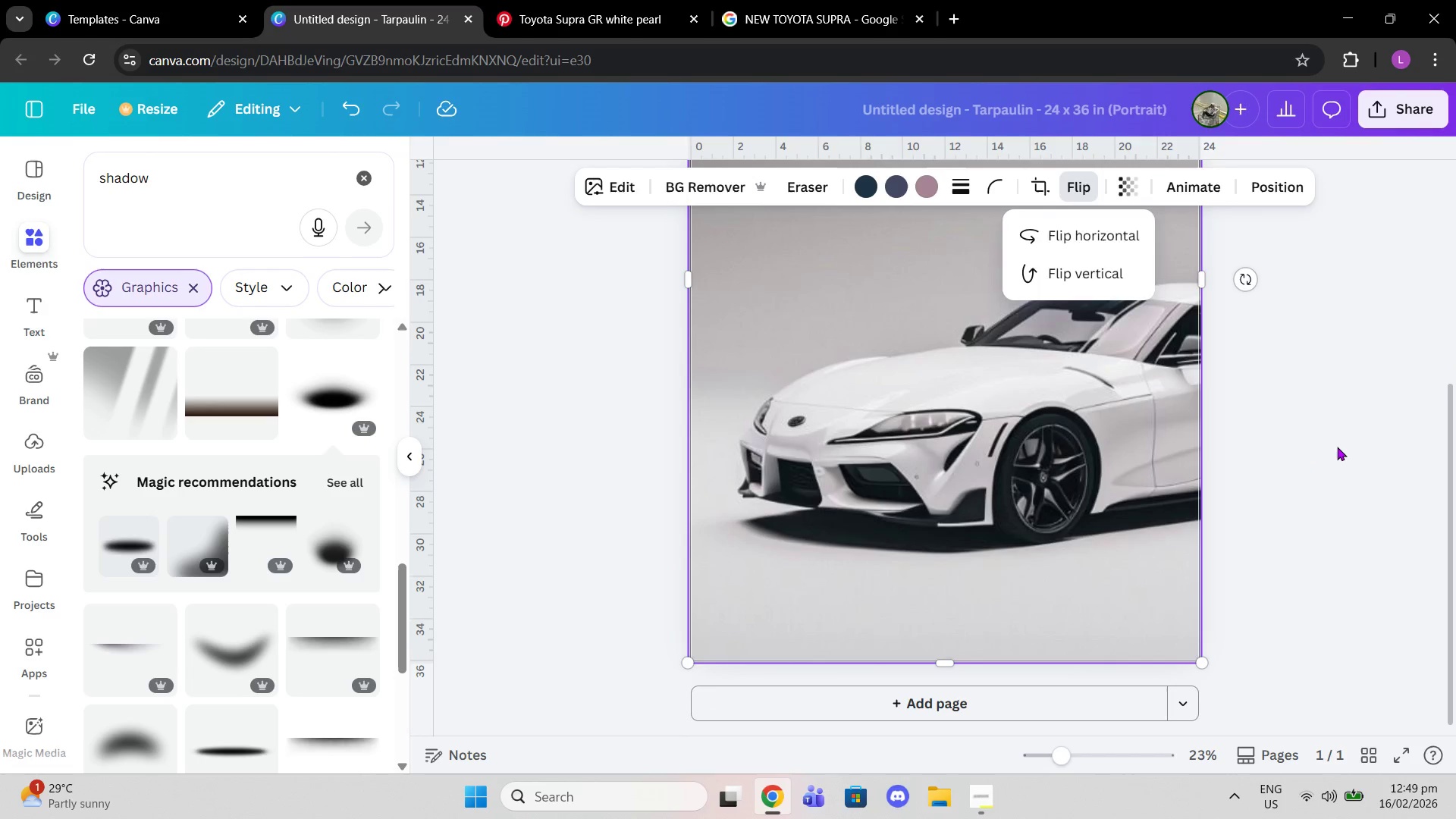 
left_click([1337, 447])
 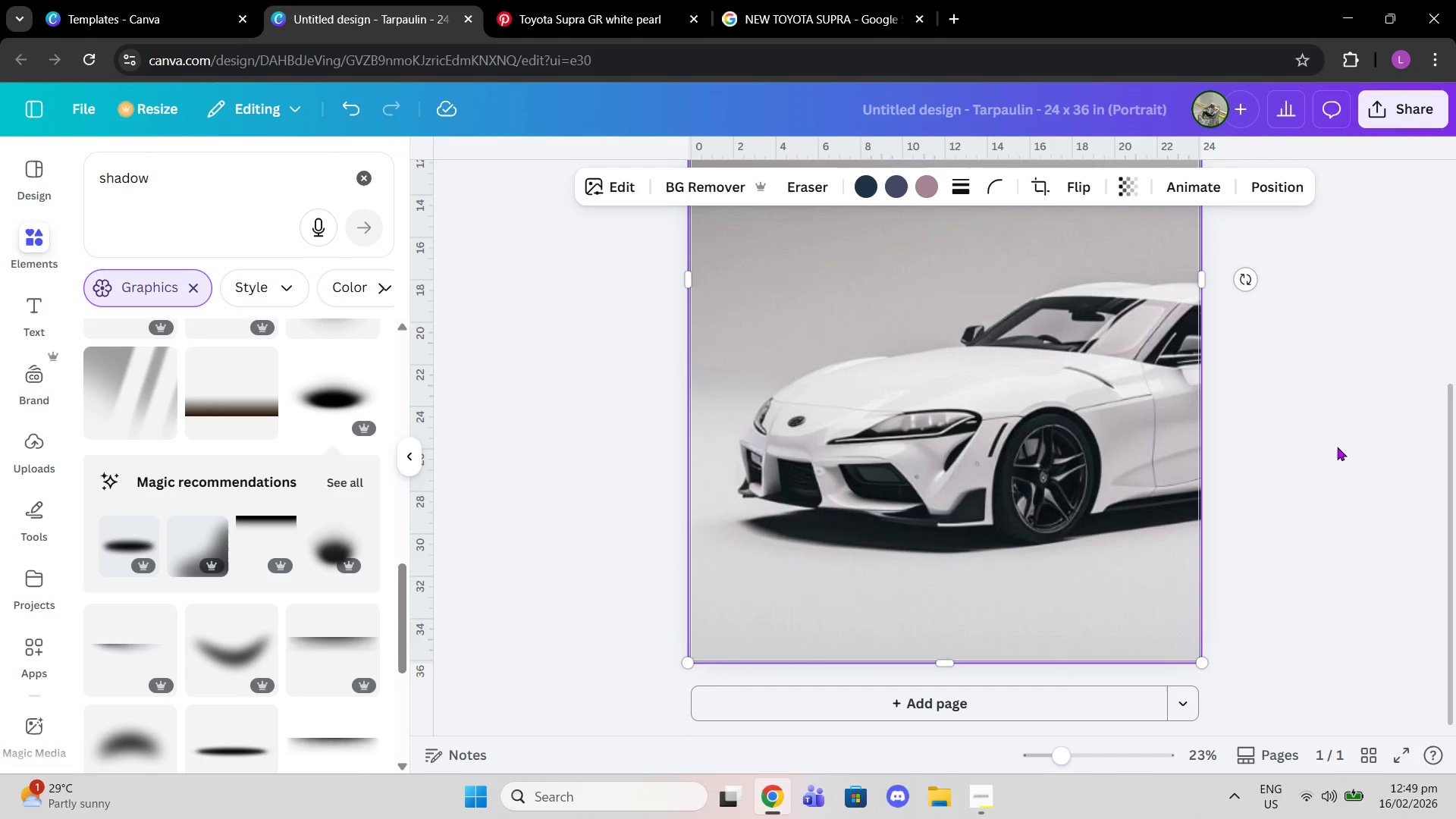 
left_click([1337, 447])
 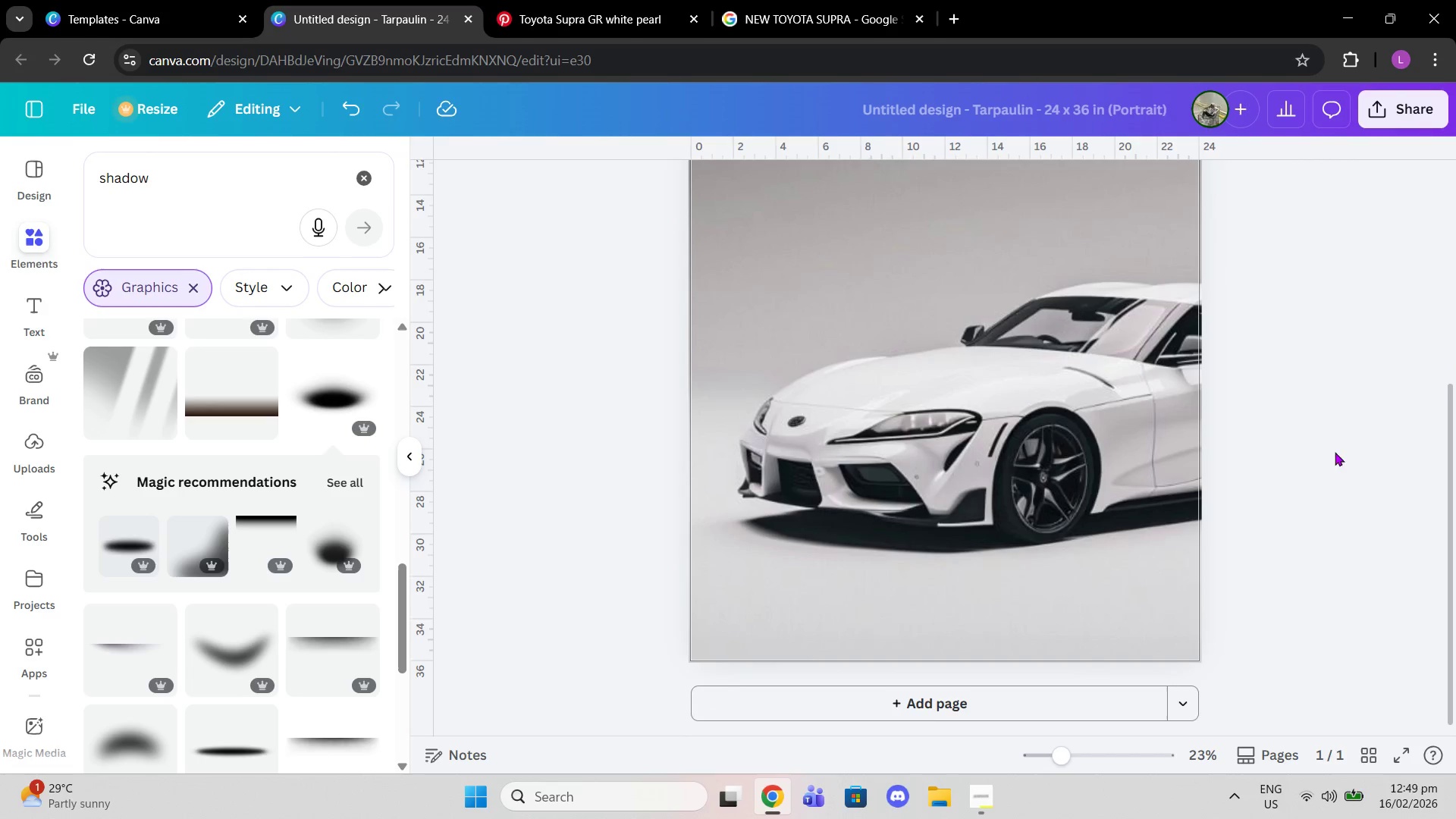 
scroll: coordinate [1327, 463], scroll_direction: up, amount: 3.0
 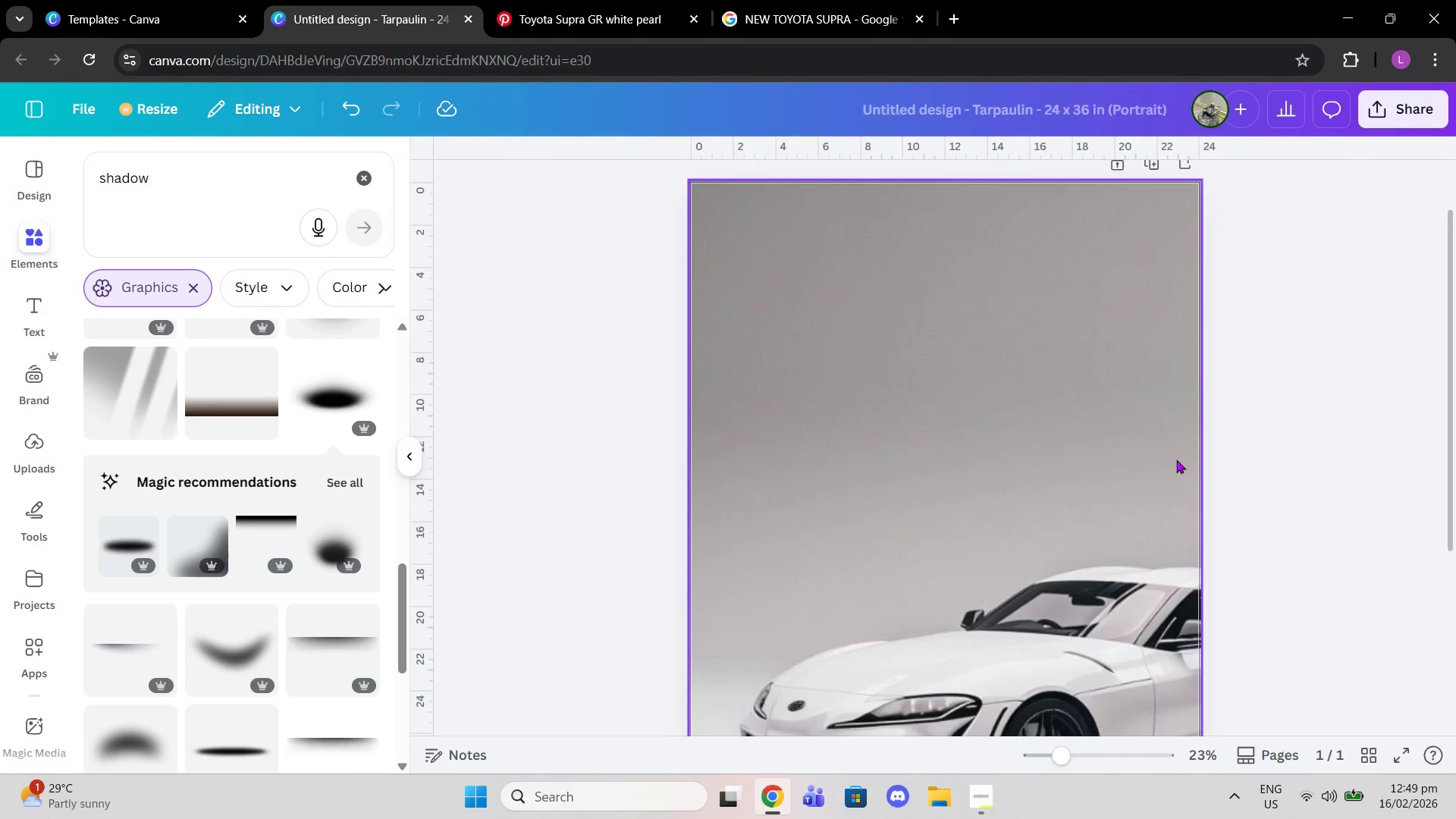 
left_click([1151, 466])
 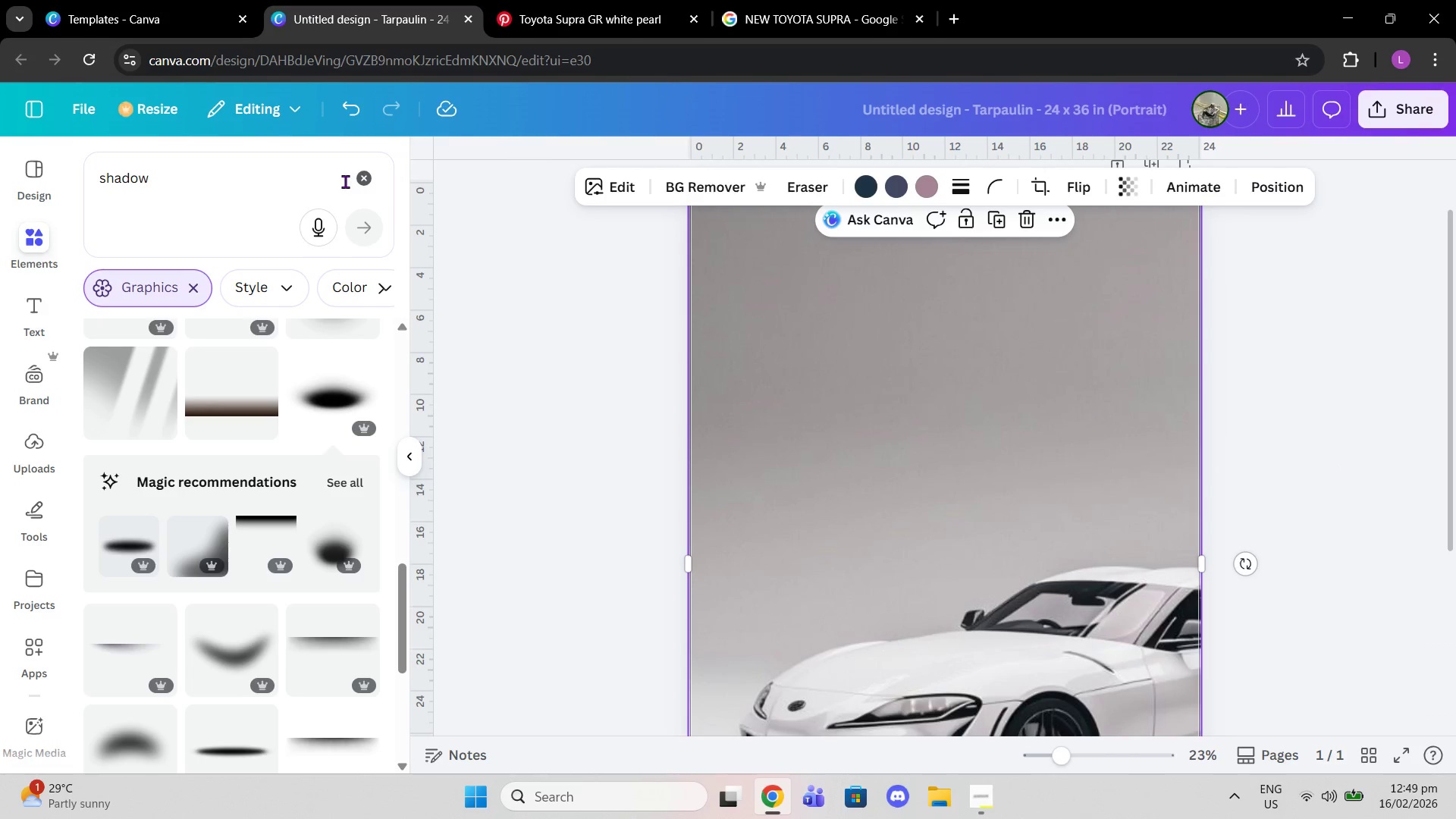 
mouse_move([375, 181])
 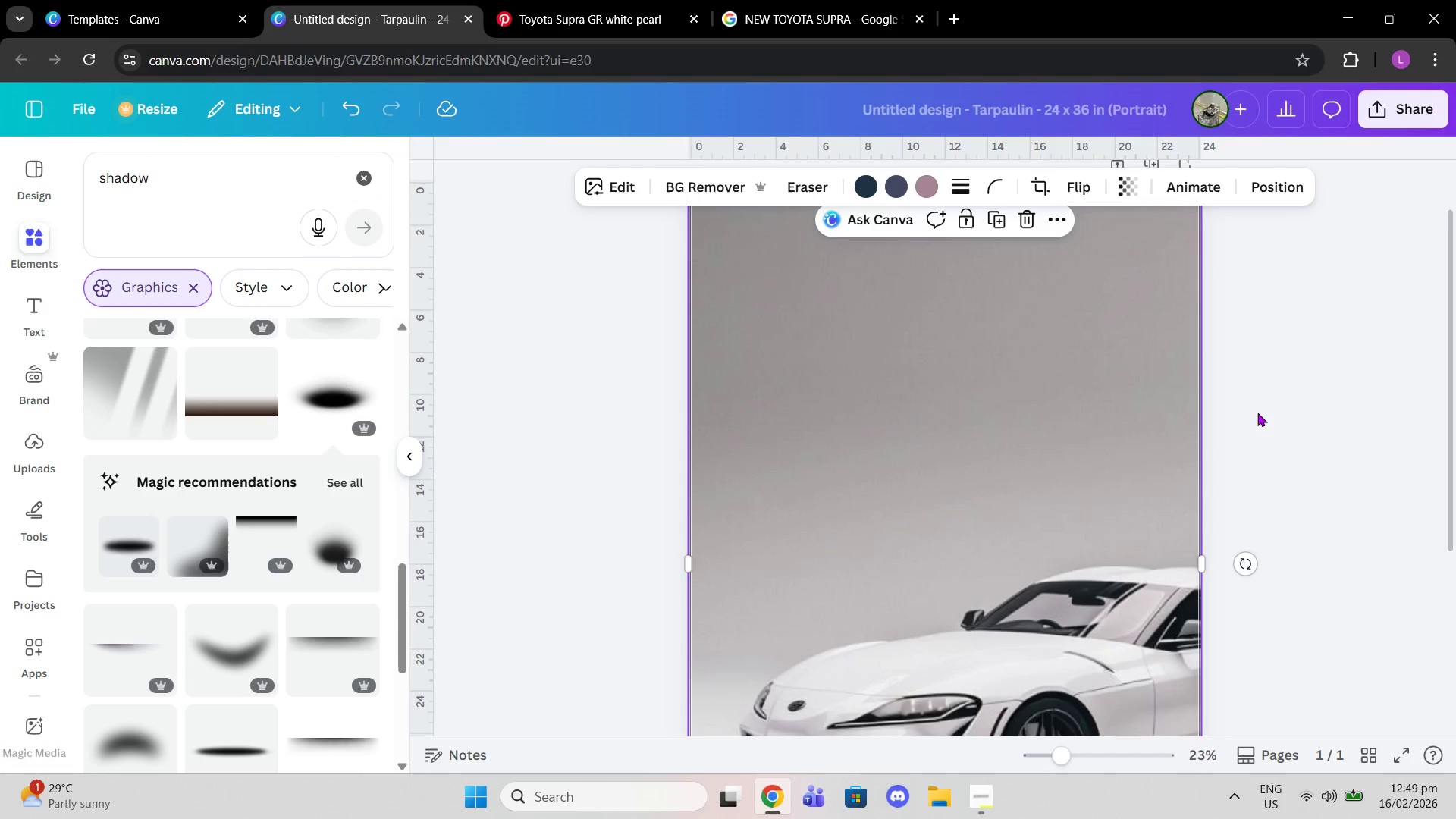 
scroll: coordinate [1254, 413], scroll_direction: up, amount: 3.0
 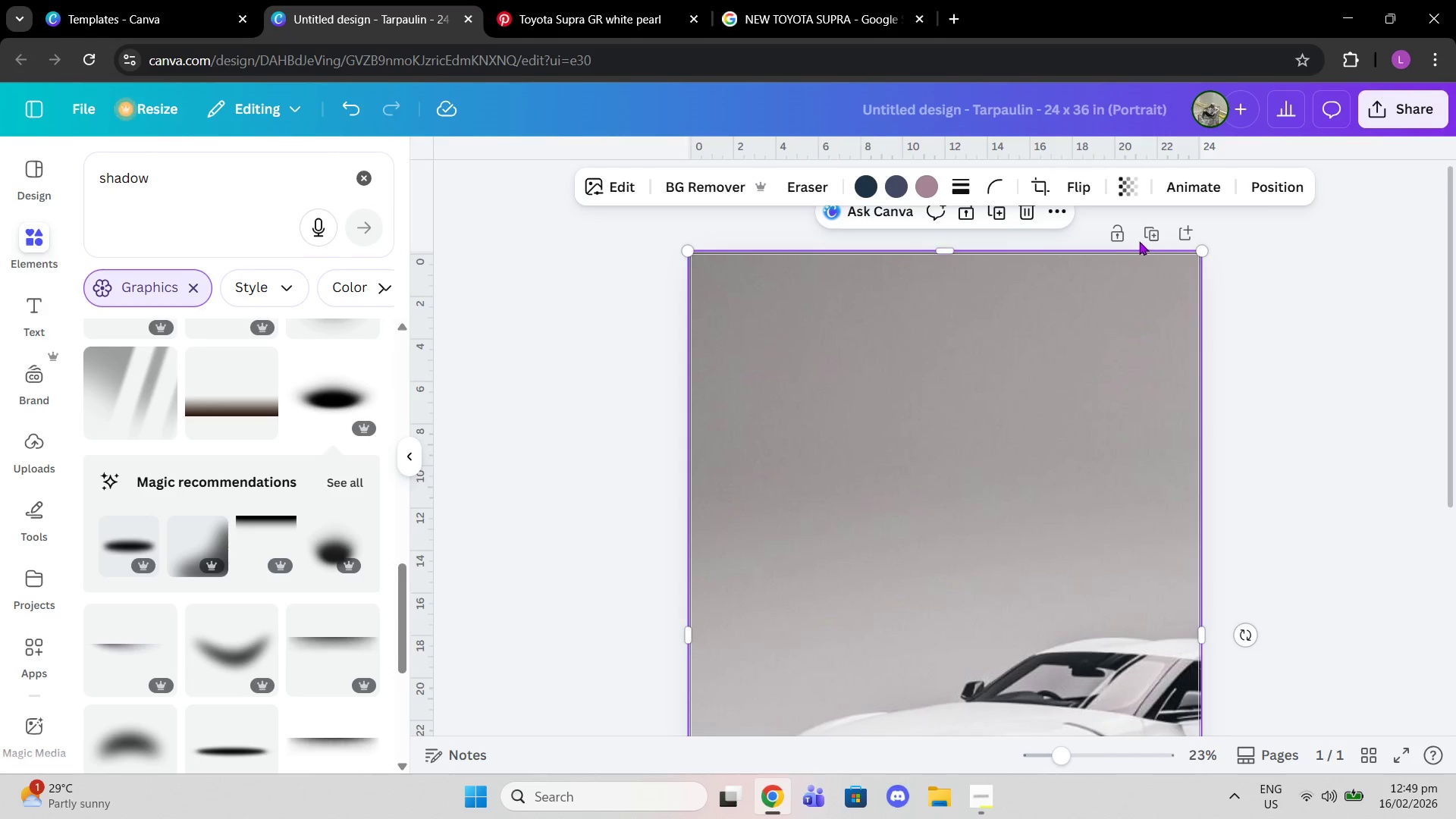 
left_click([1141, 241])
 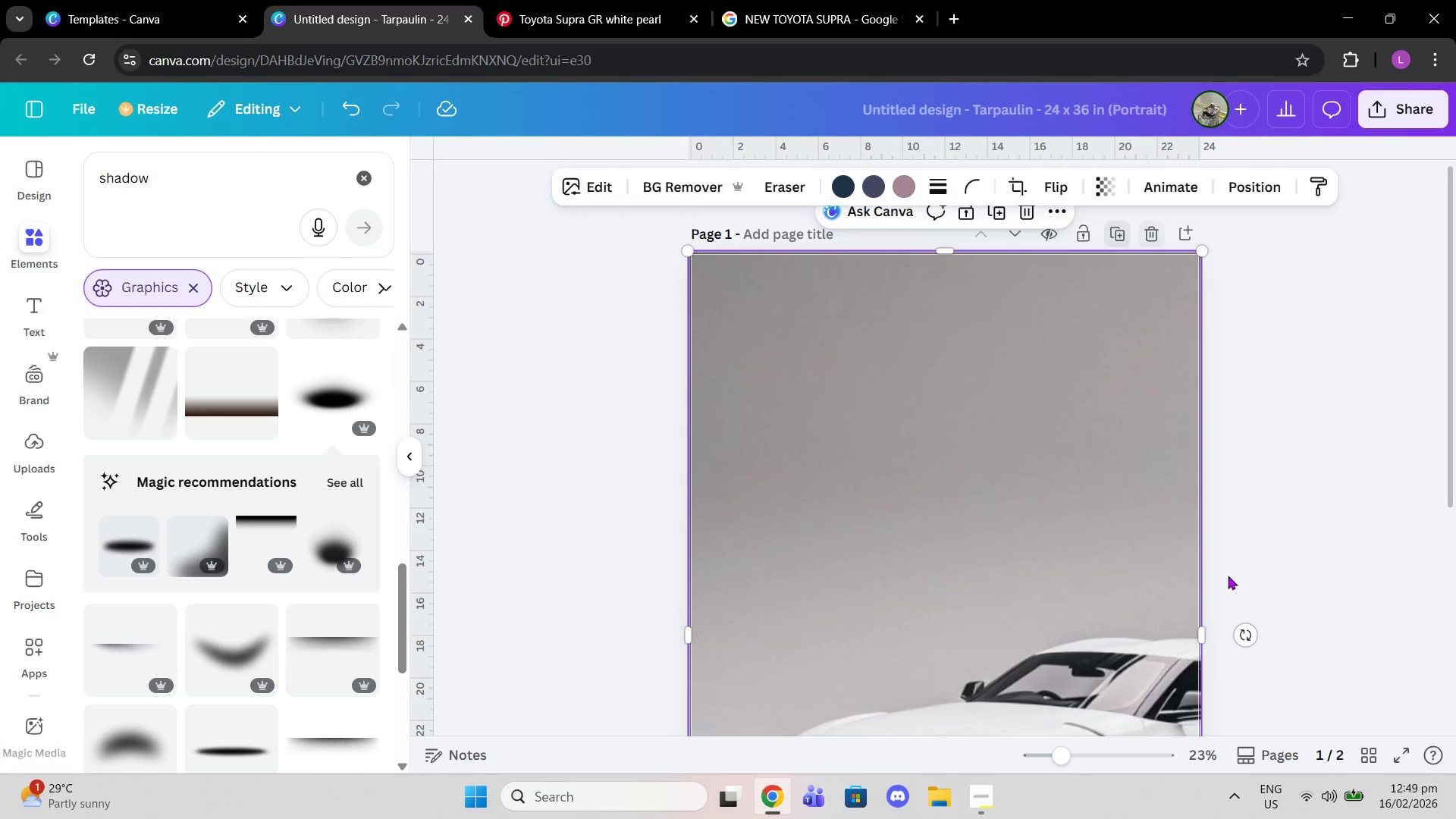 
scroll: coordinate [1225, 579], scroll_direction: down, amount: 5.0
 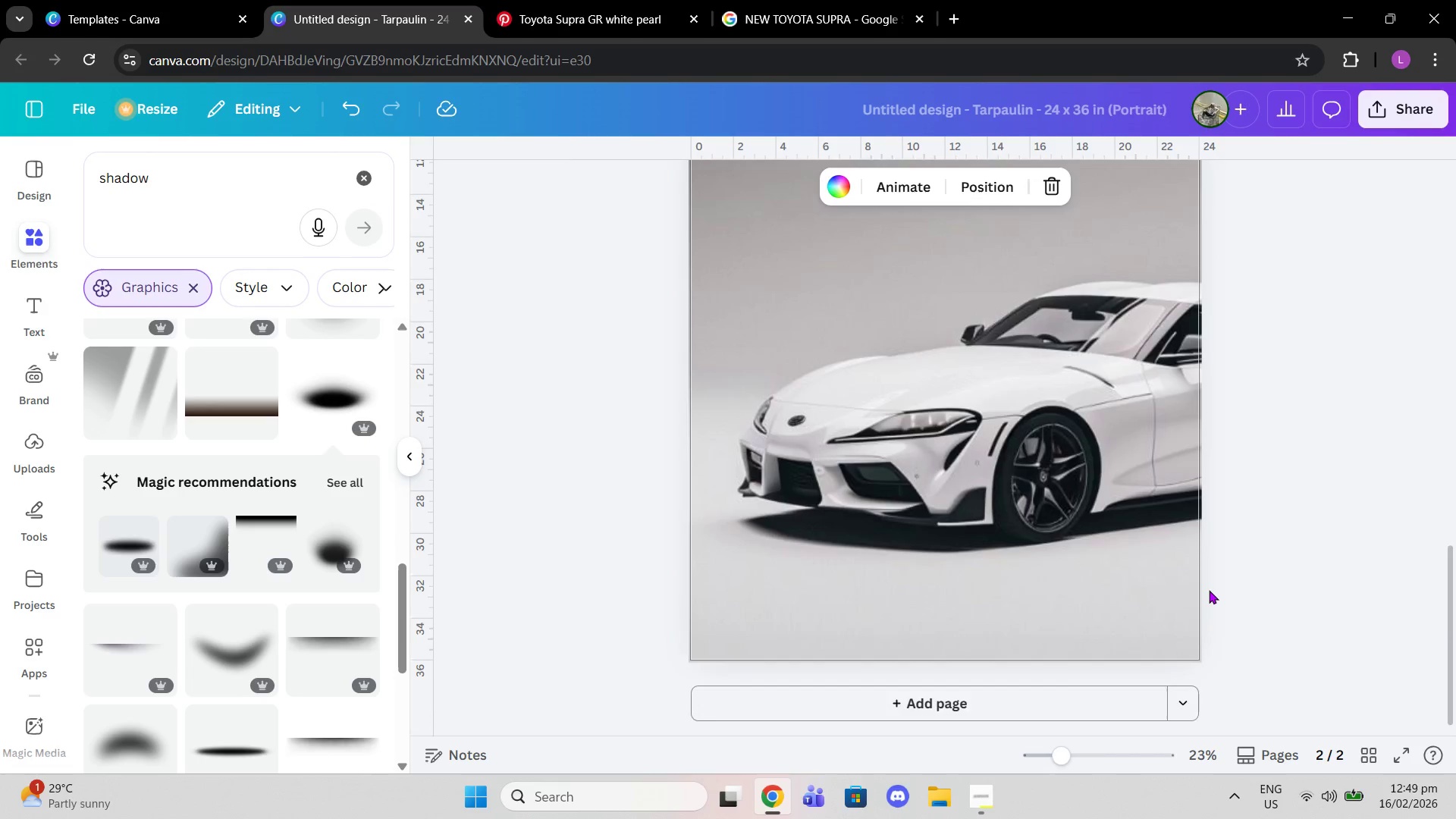 
scroll: coordinate [1210, 588], scroll_direction: up, amount: 9.0
 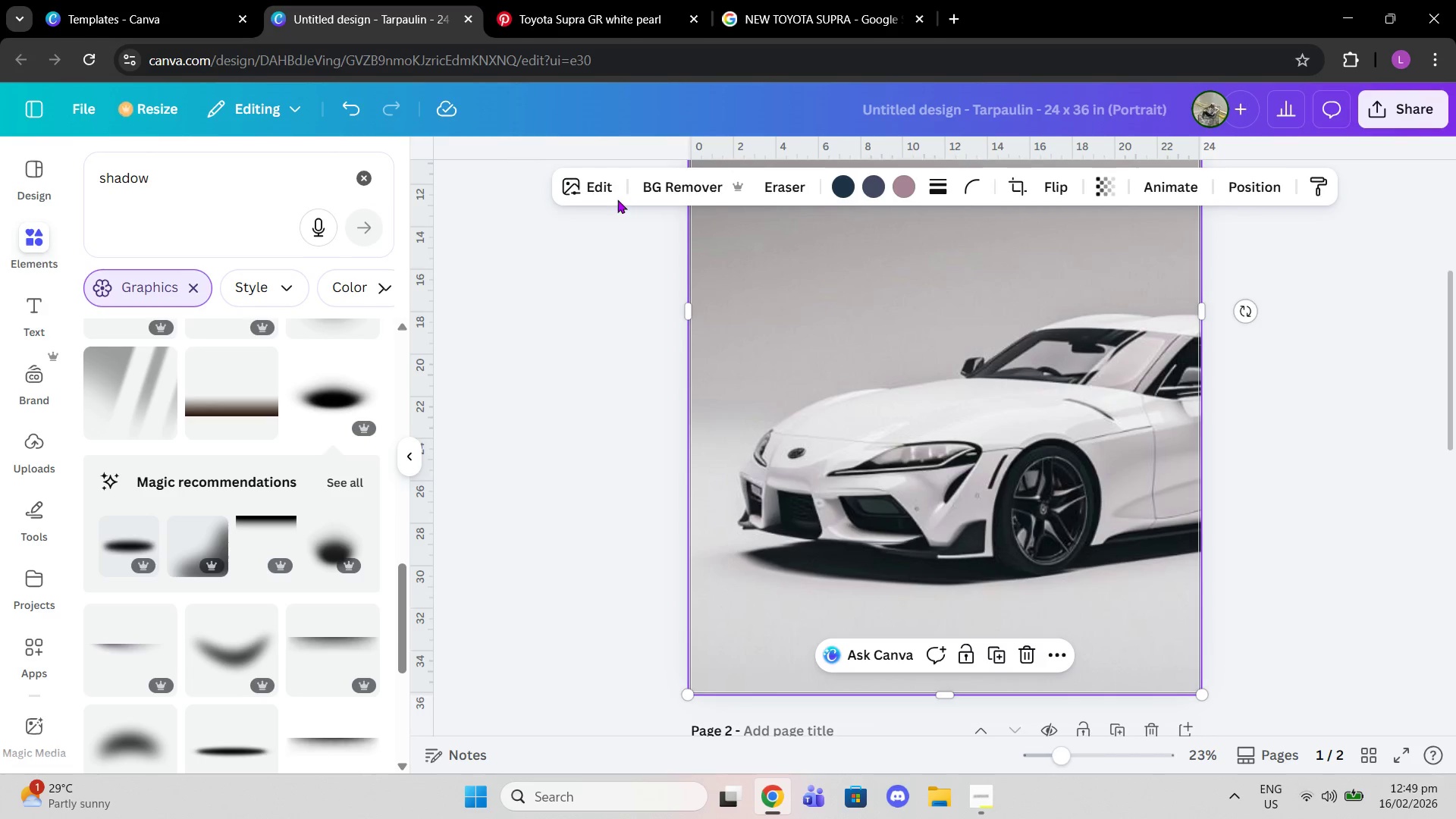 
left_click([613, 199])
 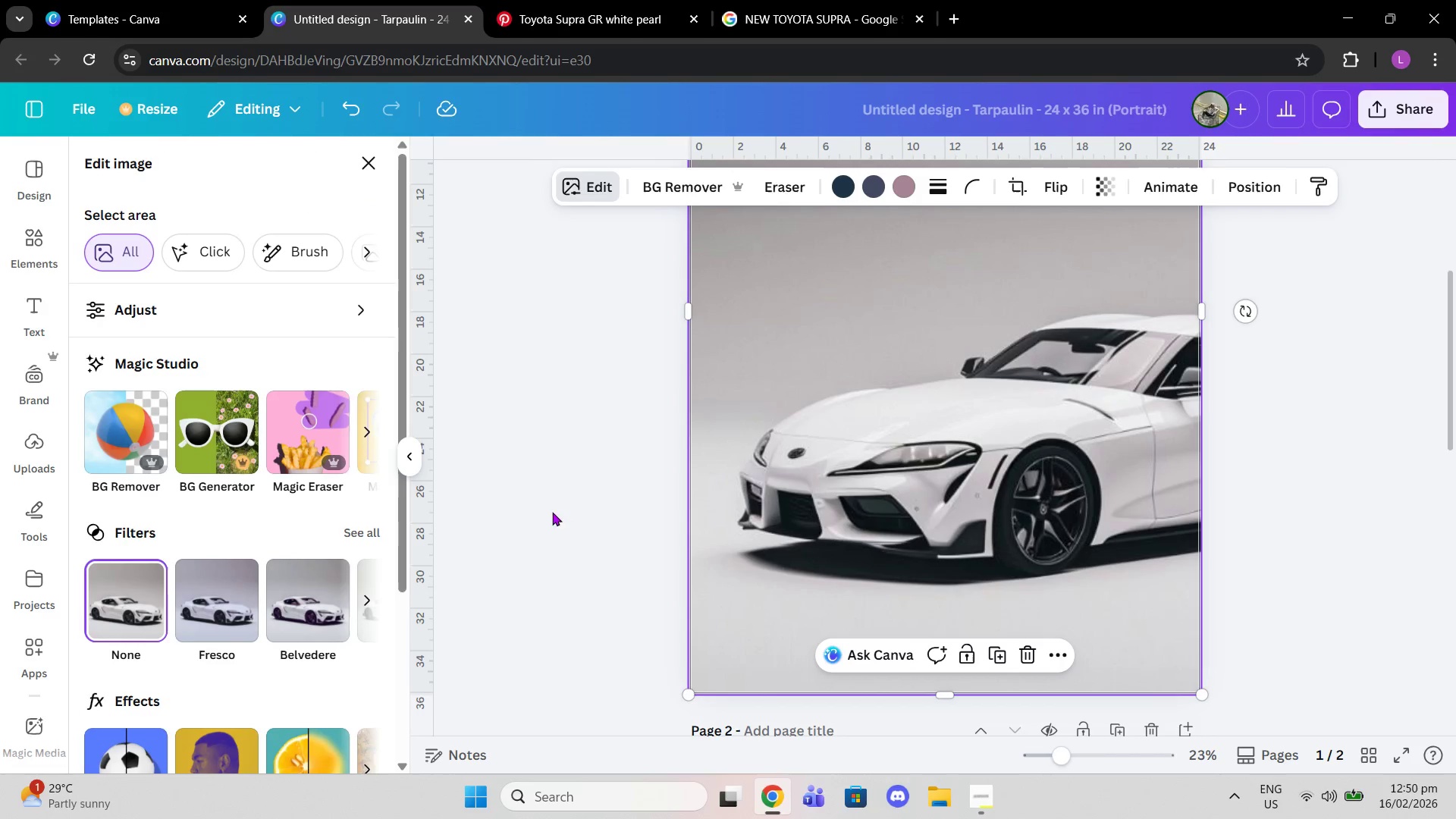 
scroll: coordinate [222, 660], scroll_direction: down, amount: 1.0
 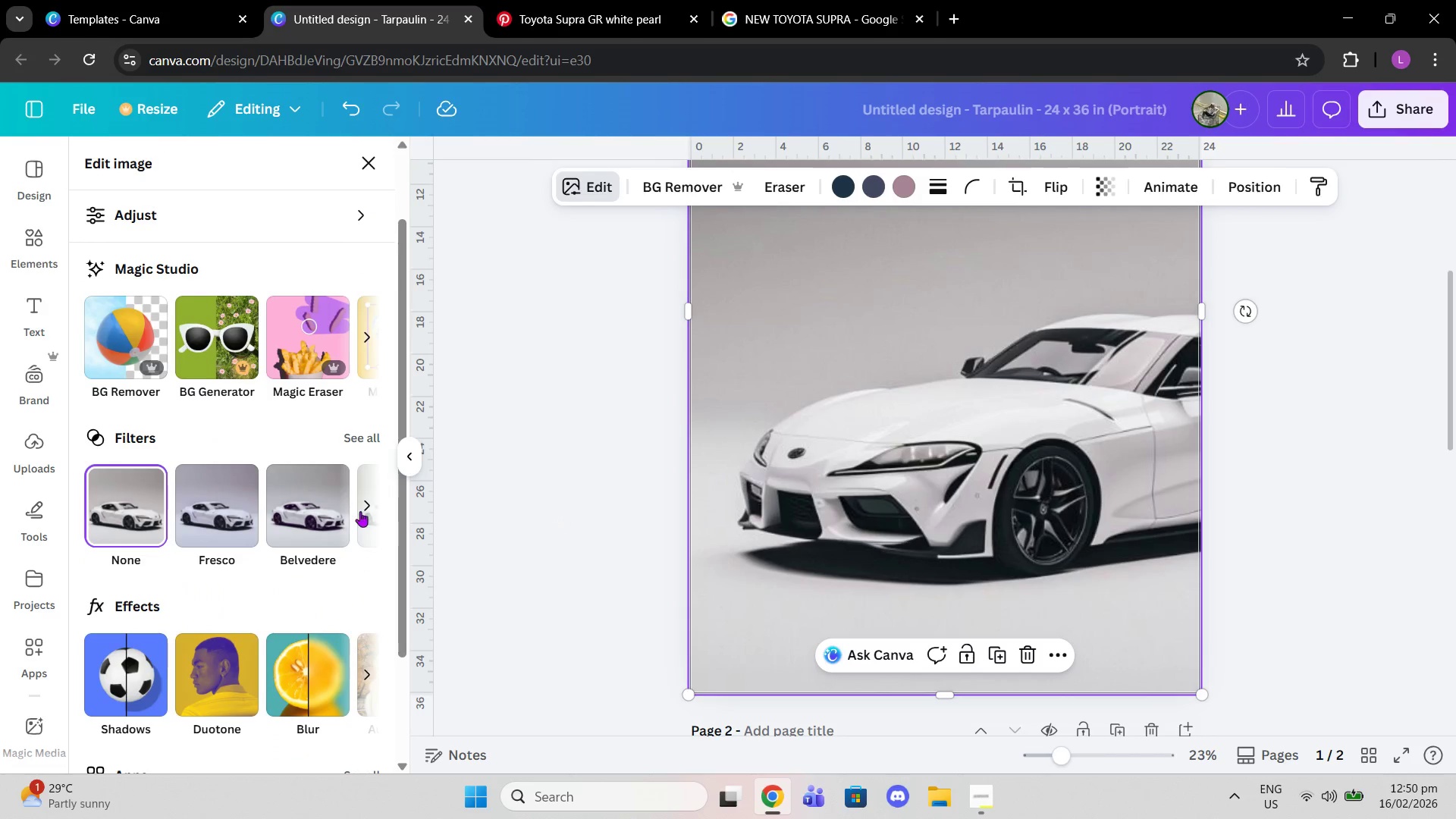 
left_click([363, 443])
 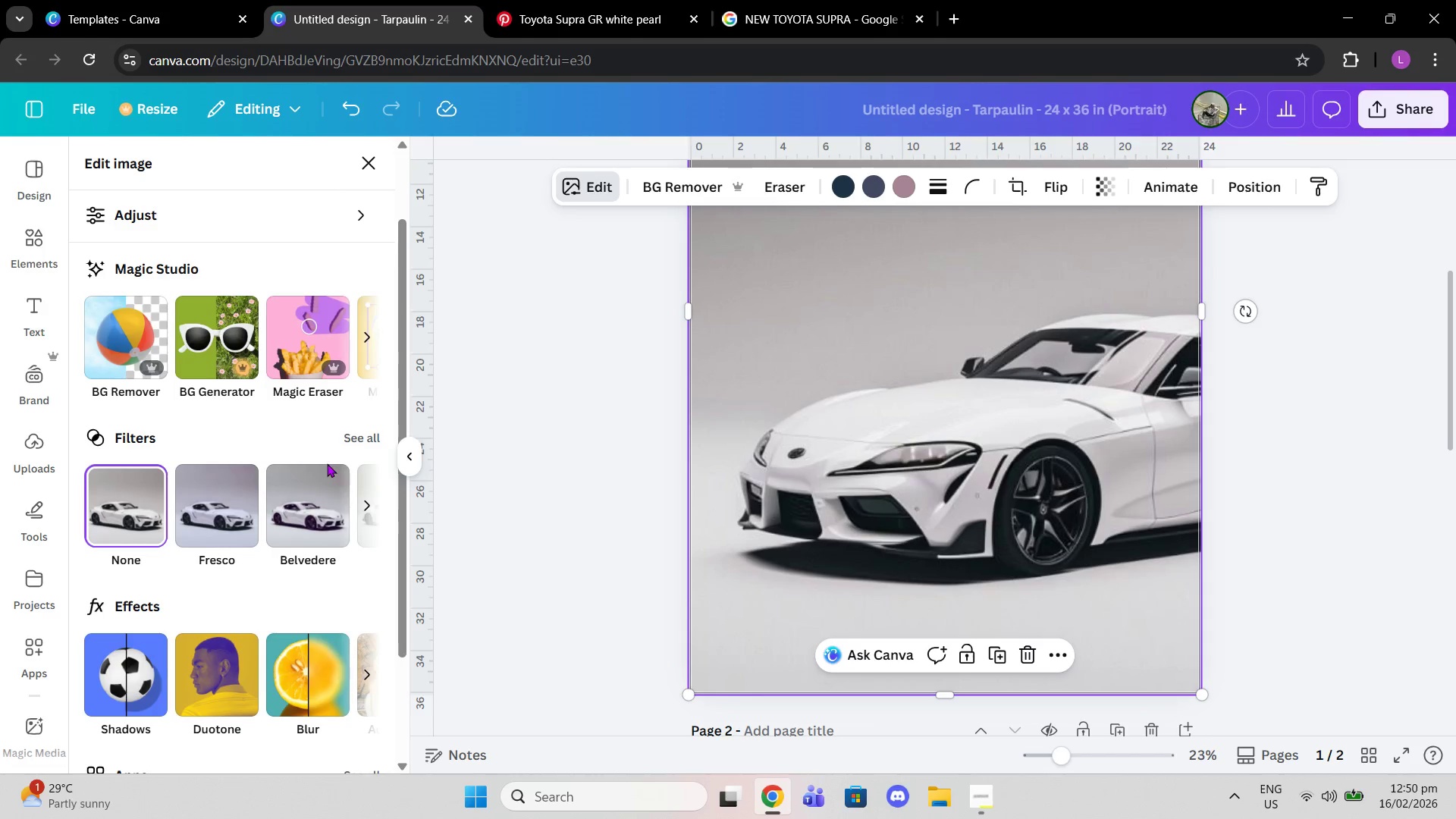 
scroll: coordinate [315, 563], scroll_direction: down, amount: 7.0
 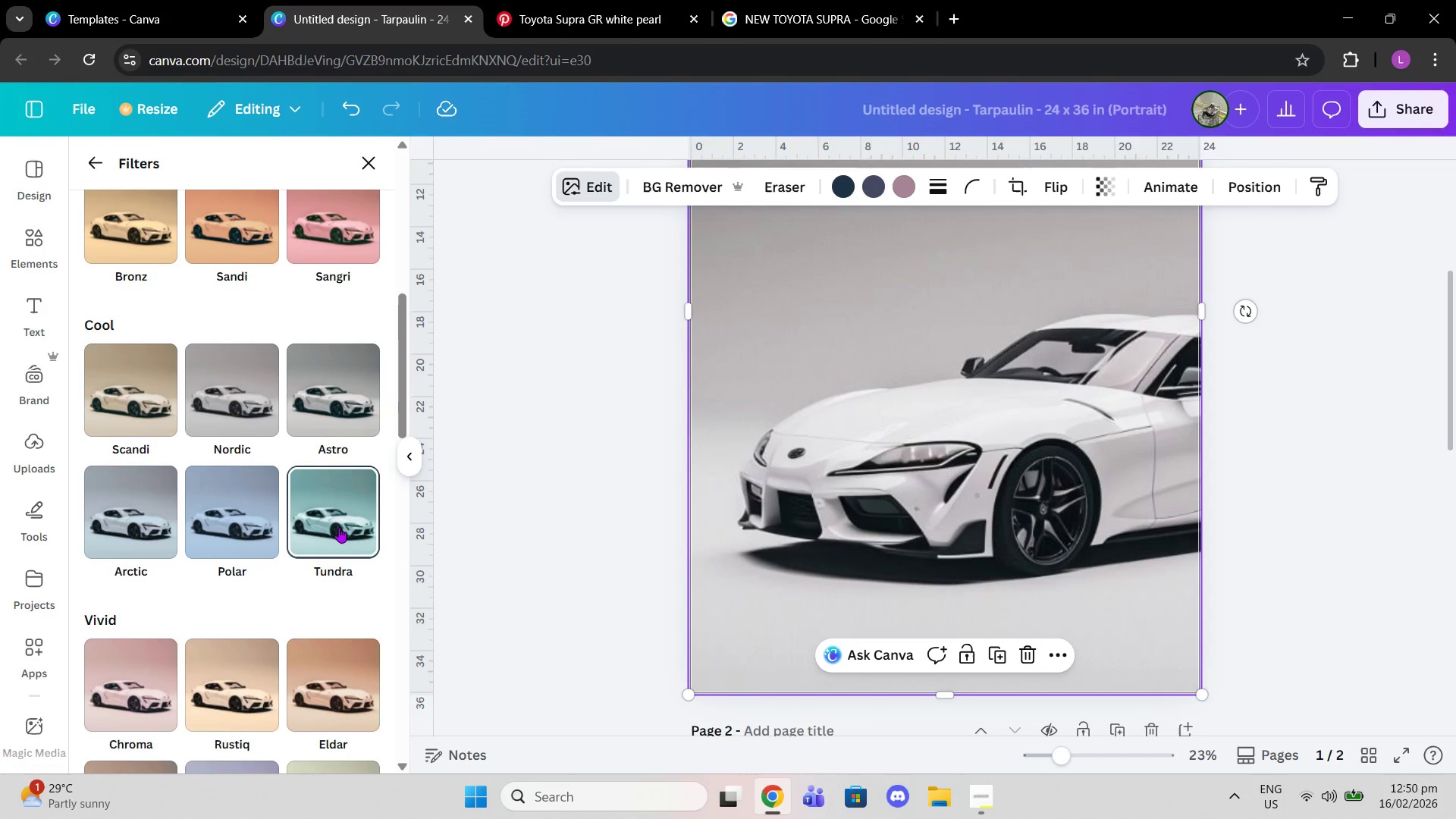 
scroll: coordinate [331, 521], scroll_direction: up, amount: 2.0
 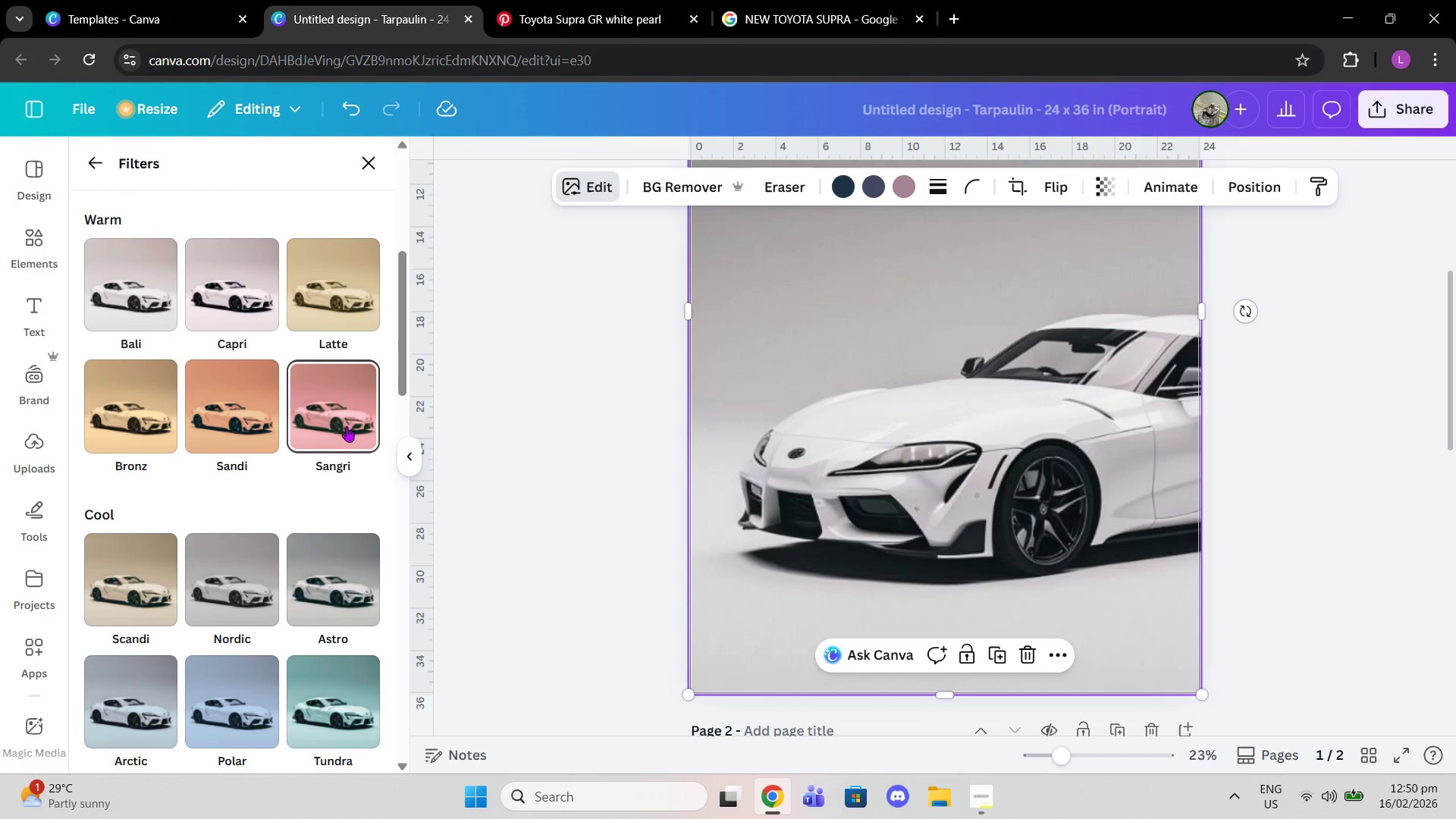 
left_click([347, 428])
 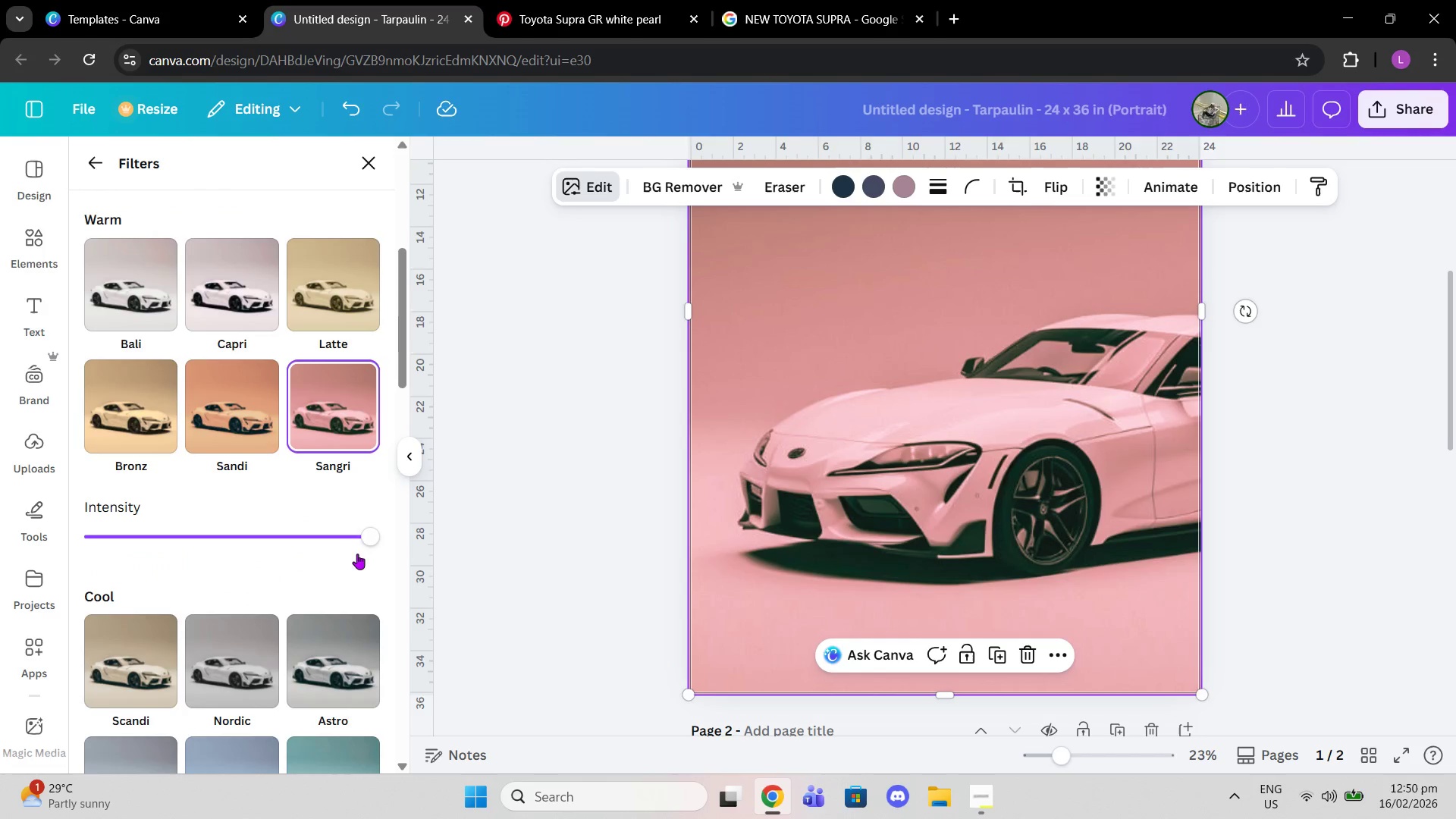 
scroll: coordinate [353, 601], scroll_direction: down, amount: 20.0
 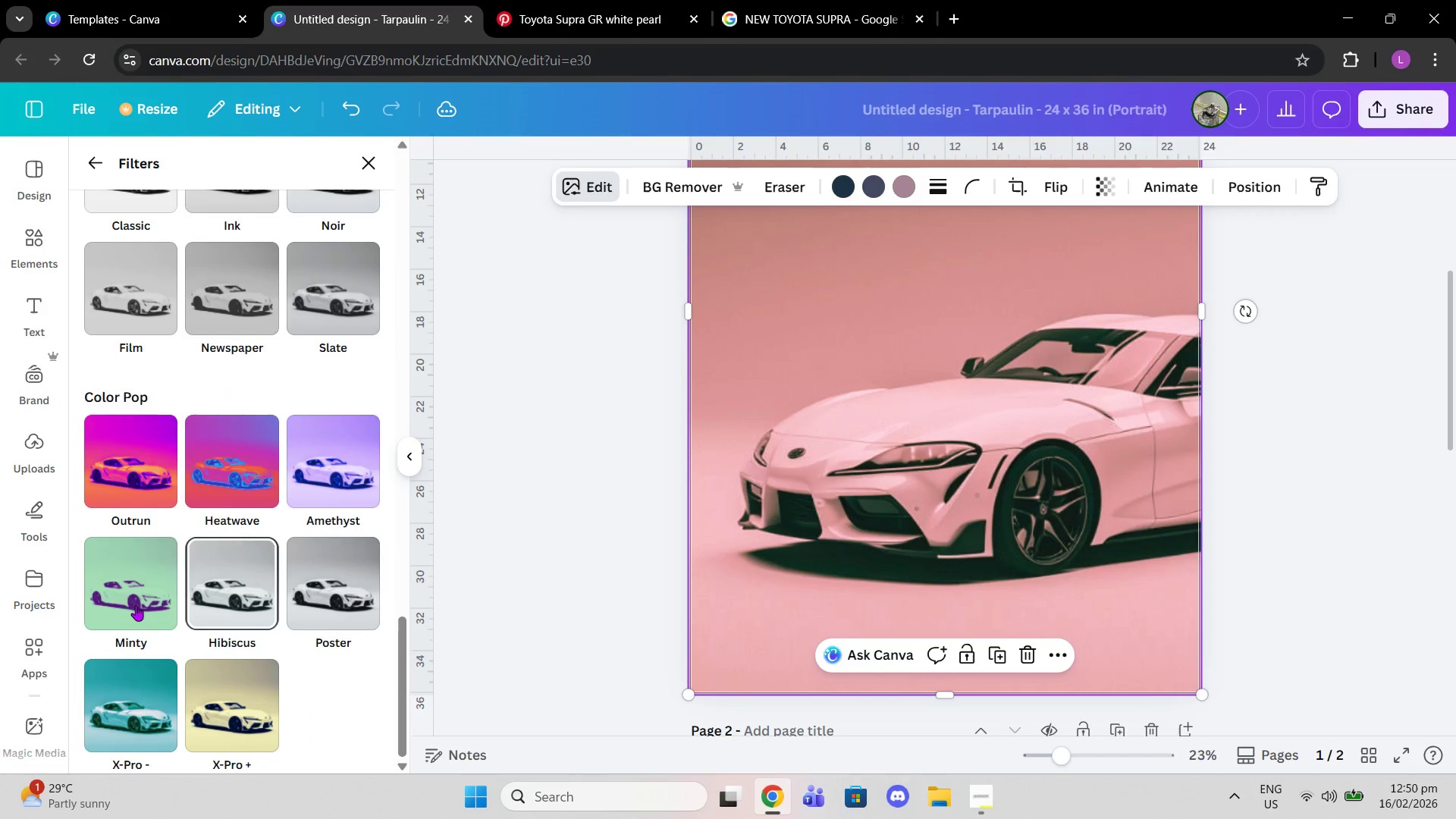 
left_click([120, 595])
 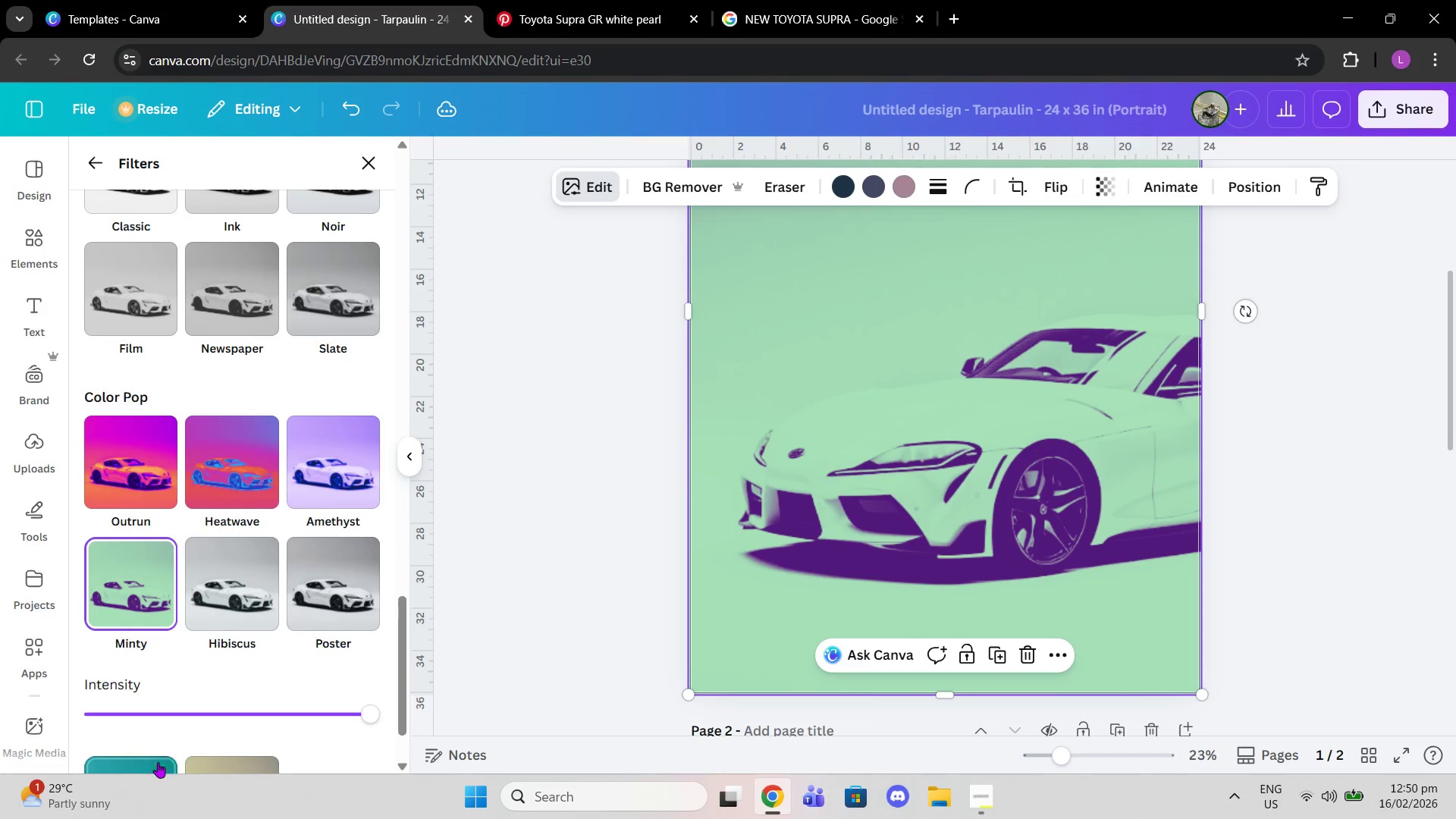 
scroll: coordinate [166, 709], scroll_direction: down, amount: 3.0
 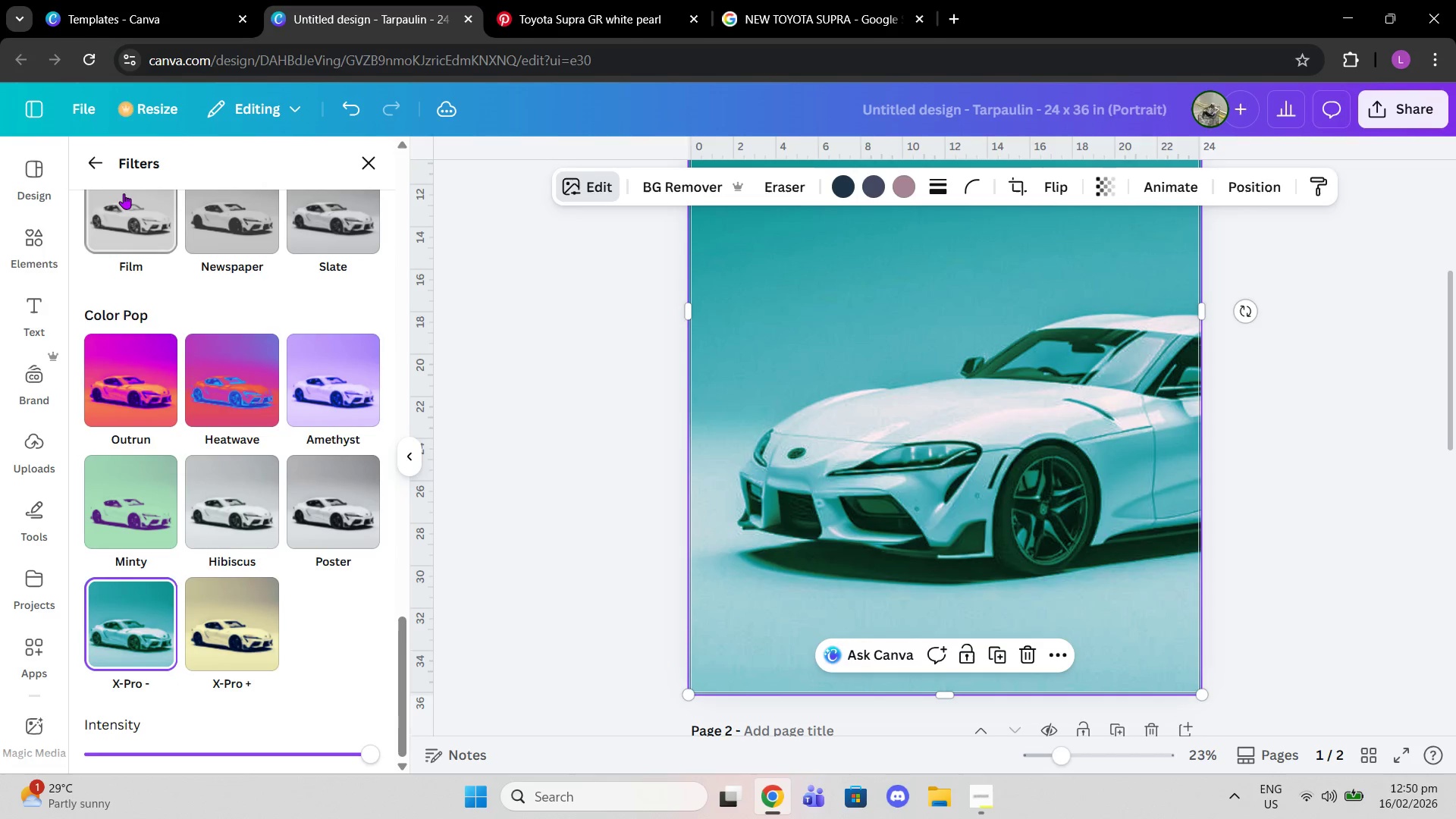 
left_click([102, 182])
 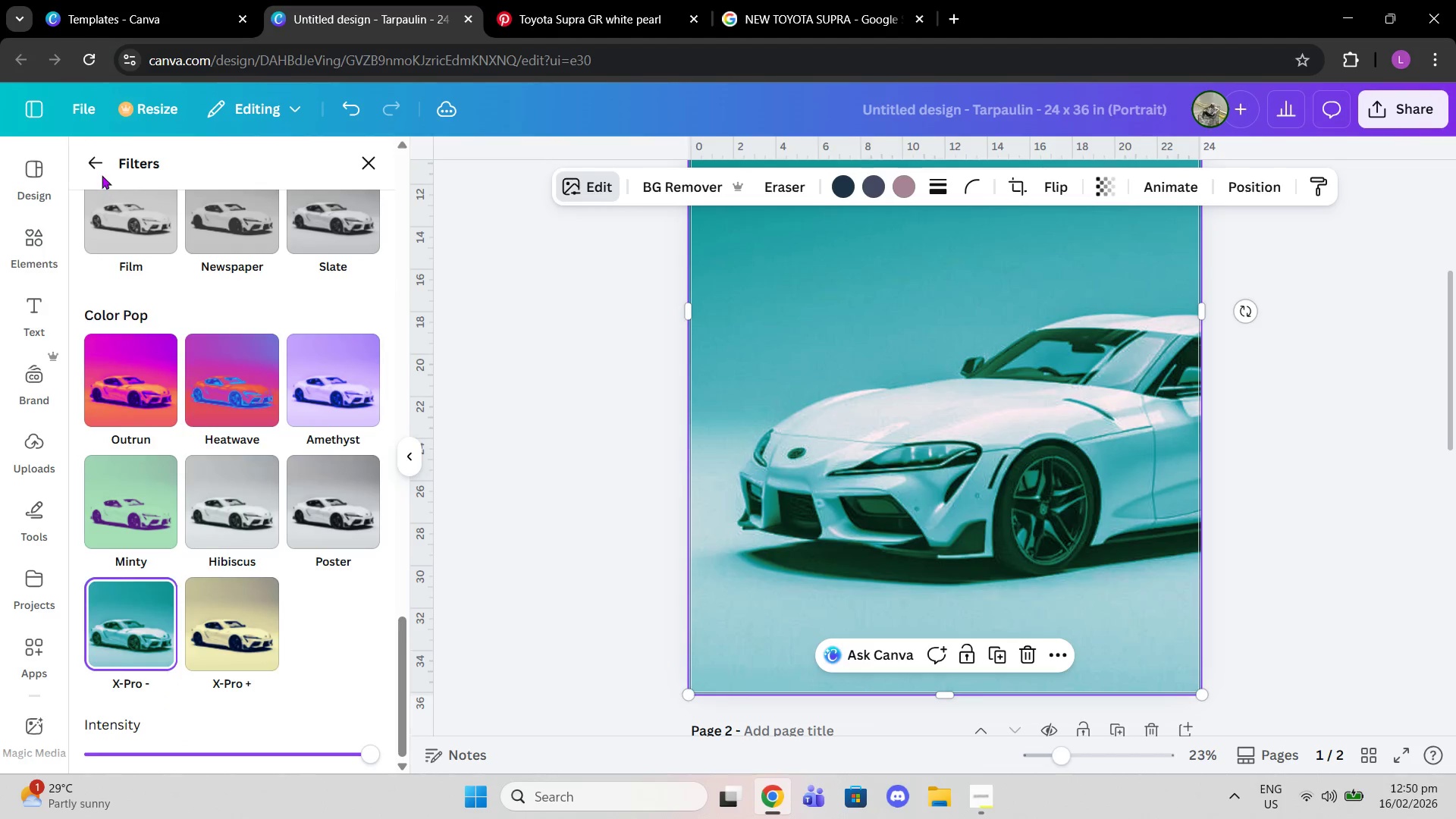 
left_click([102, 168])
 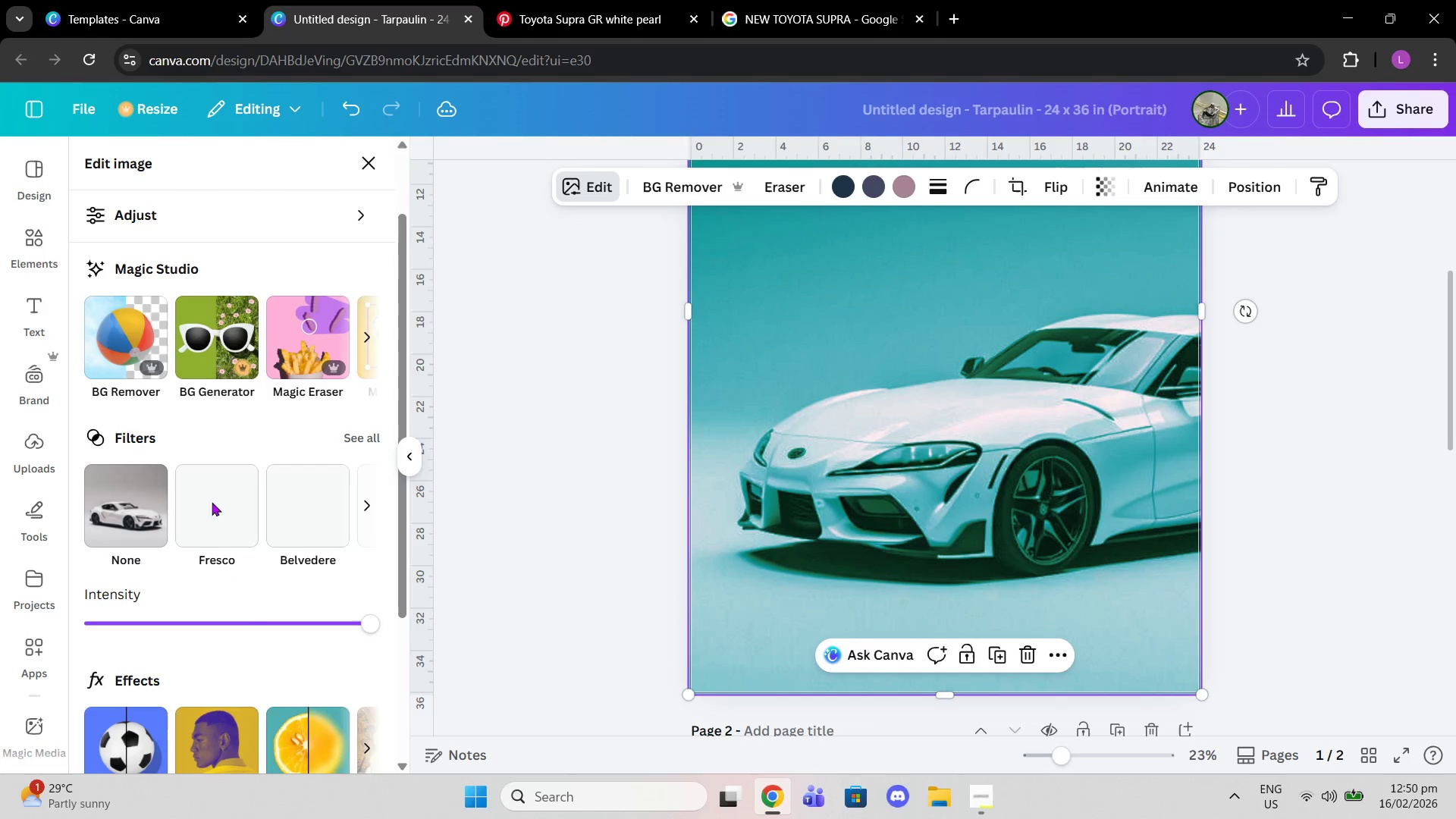 
scroll: coordinate [250, 635], scroll_direction: down, amount: 3.0
 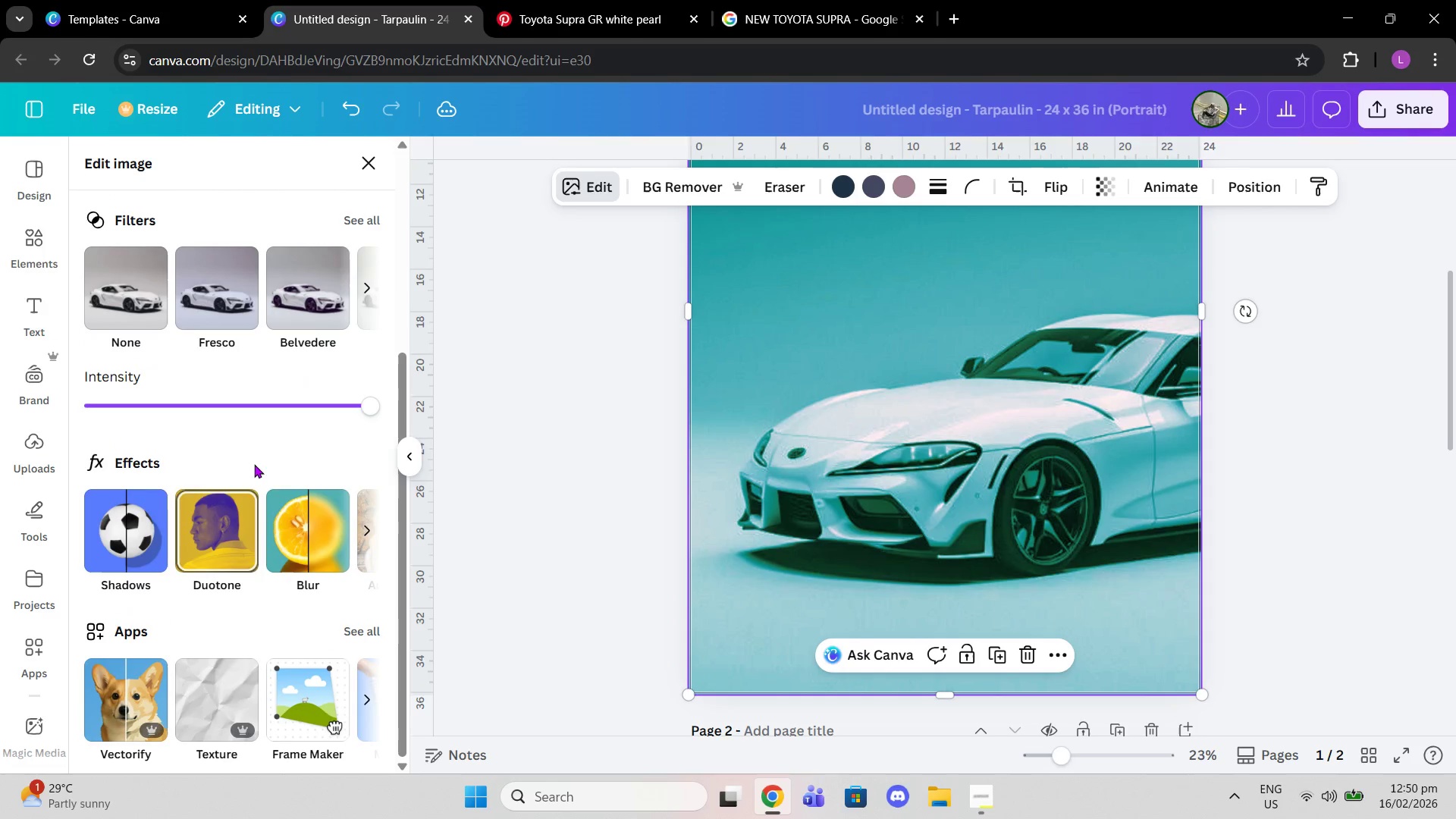 
left_click([154, 381])
 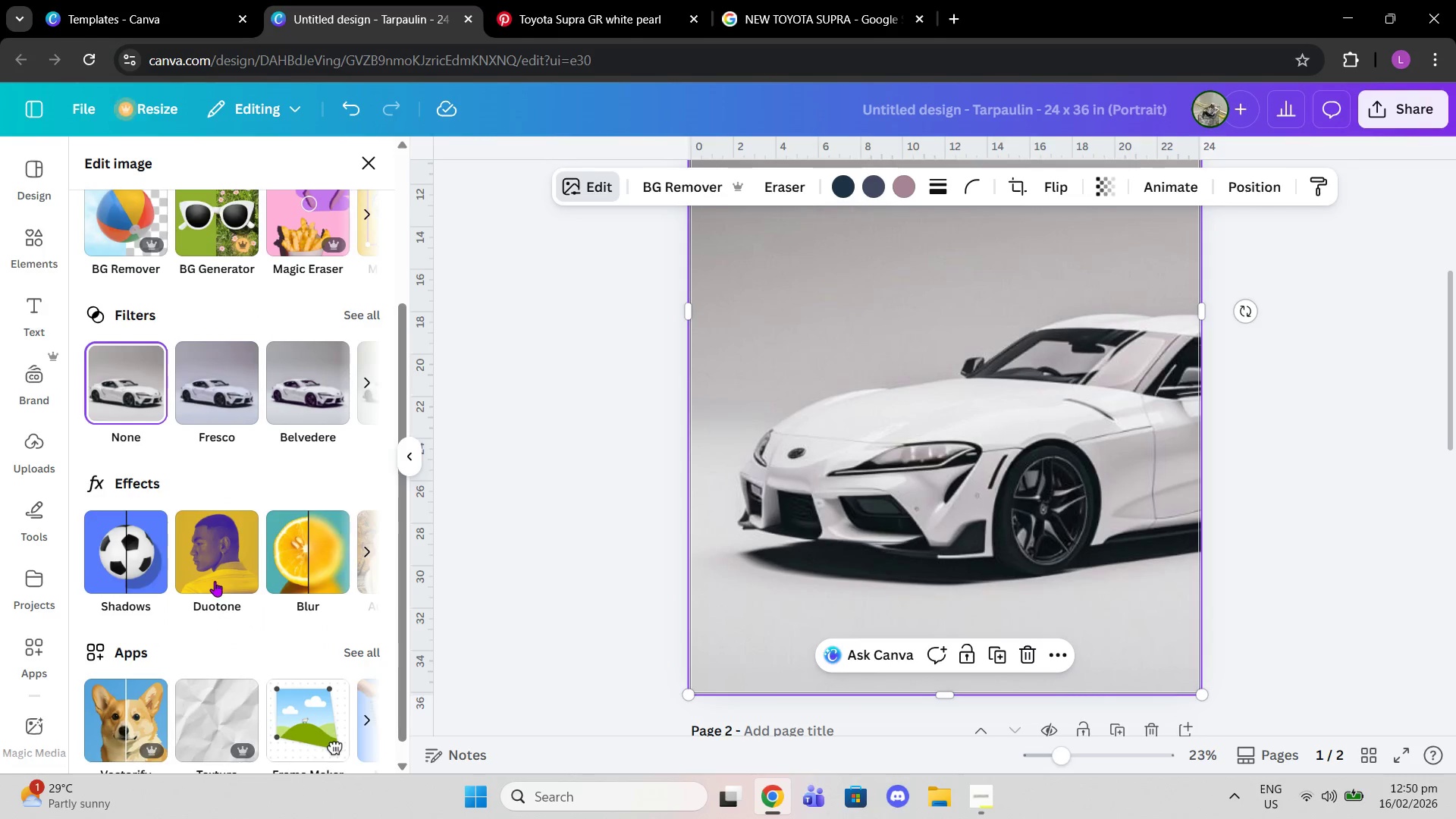 
scroll: coordinate [226, 436], scroll_direction: up, amount: 1.0
 